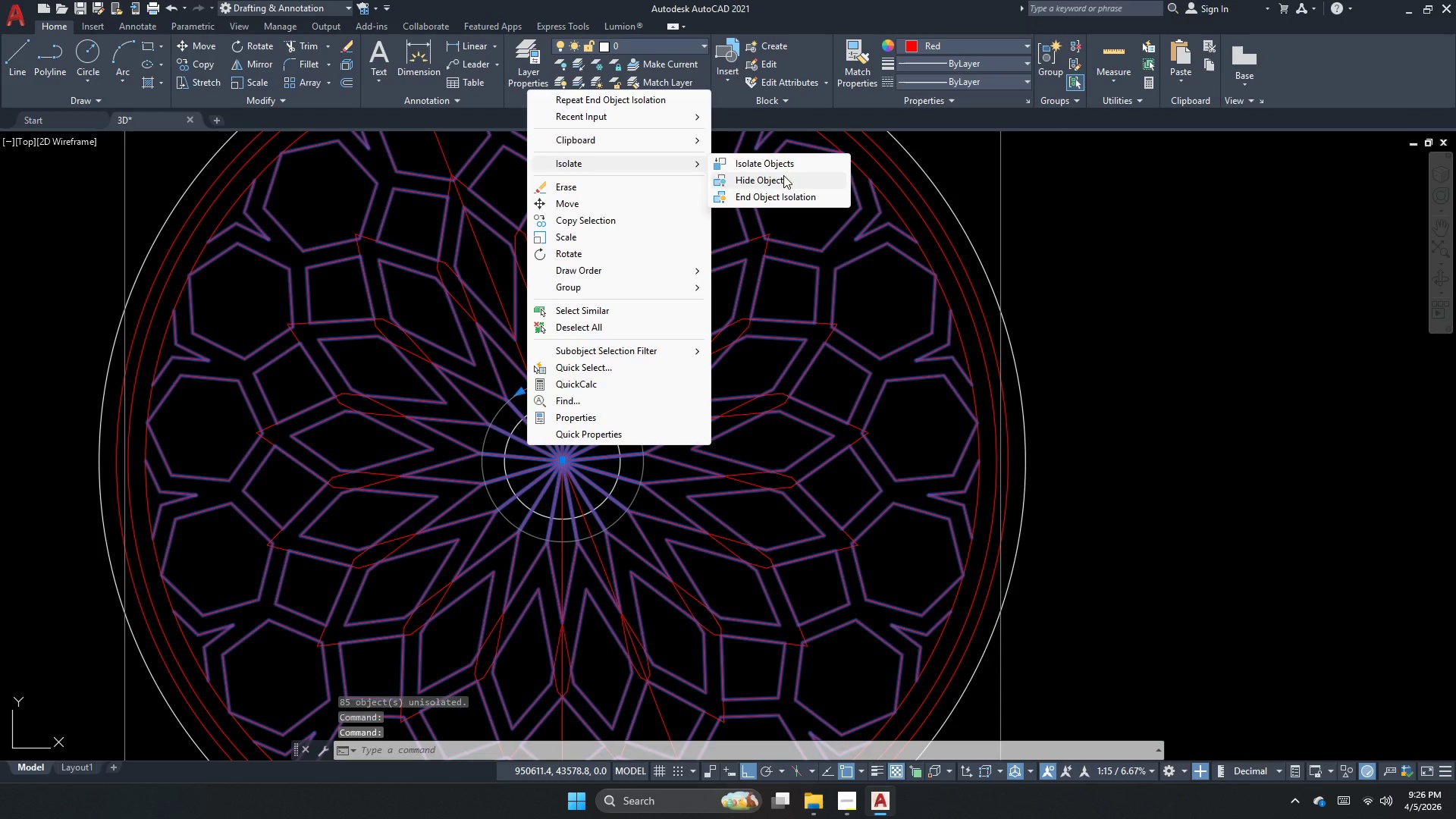 
left_click([783, 176])
 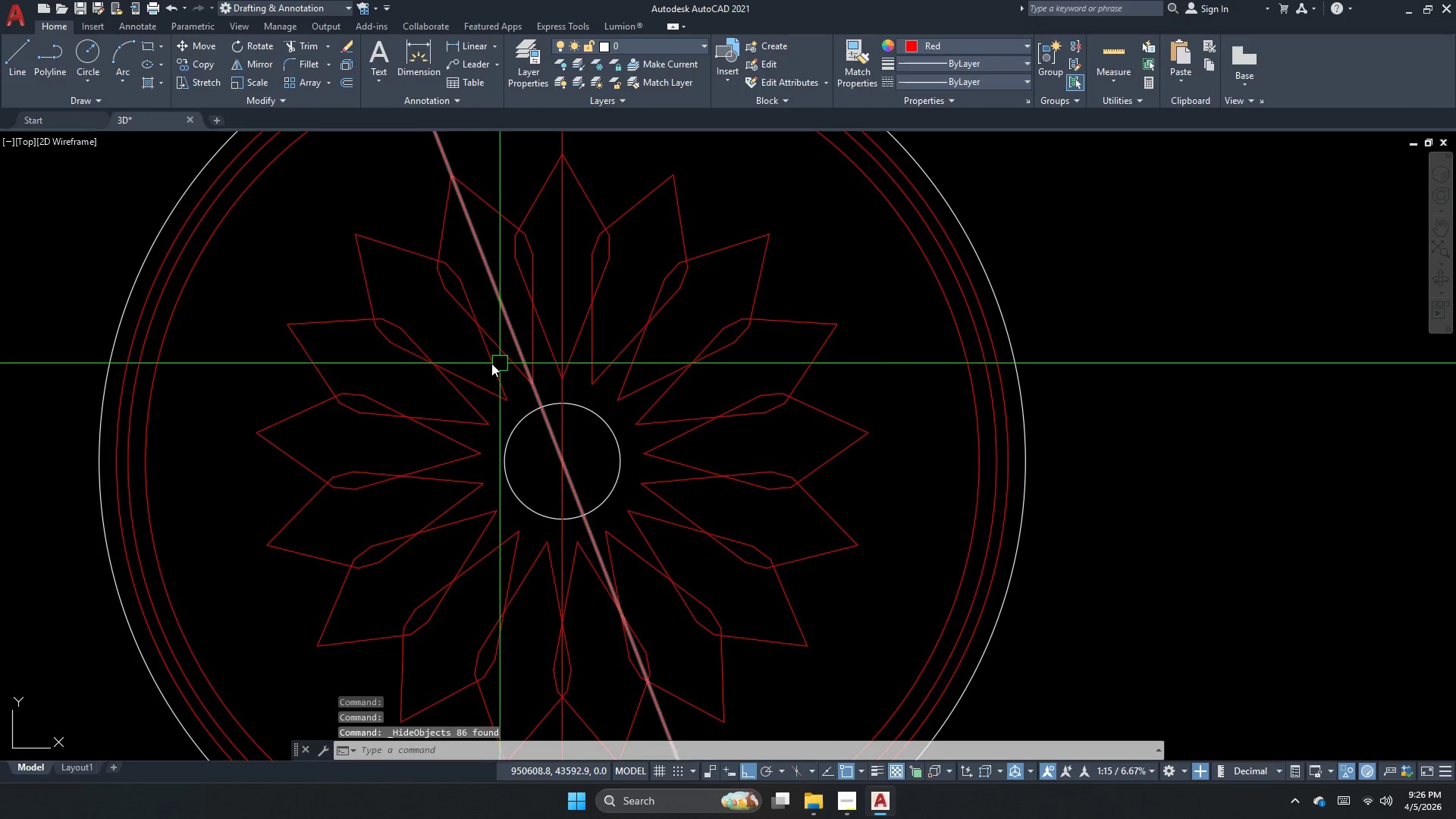 
key(Escape)
 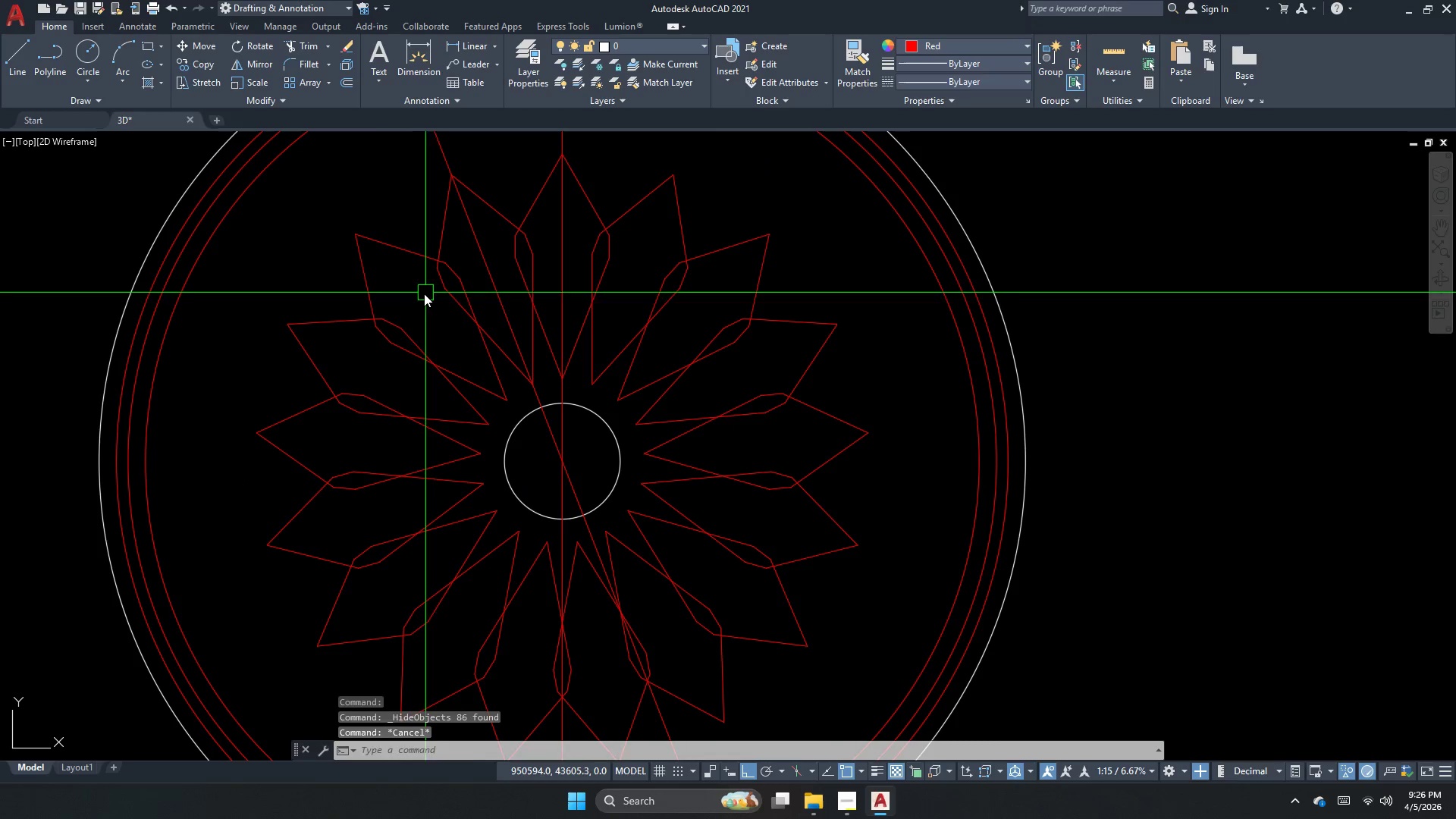 
left_click_drag(start_coordinate=[422, 300], to_coordinate=[419, 315])
 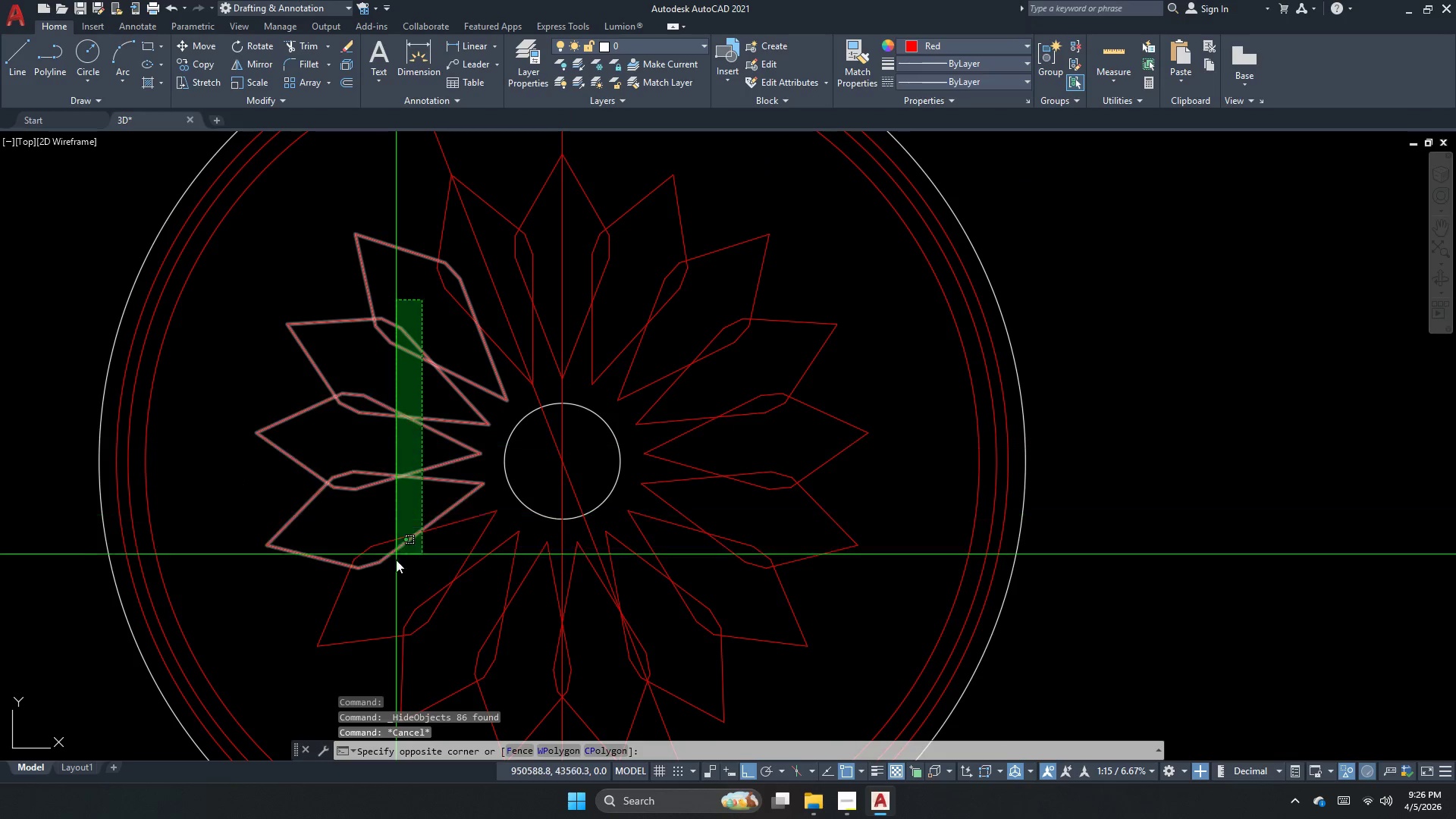 
left_click_drag(start_coordinate=[383, 607], to_coordinate=[376, 632])
 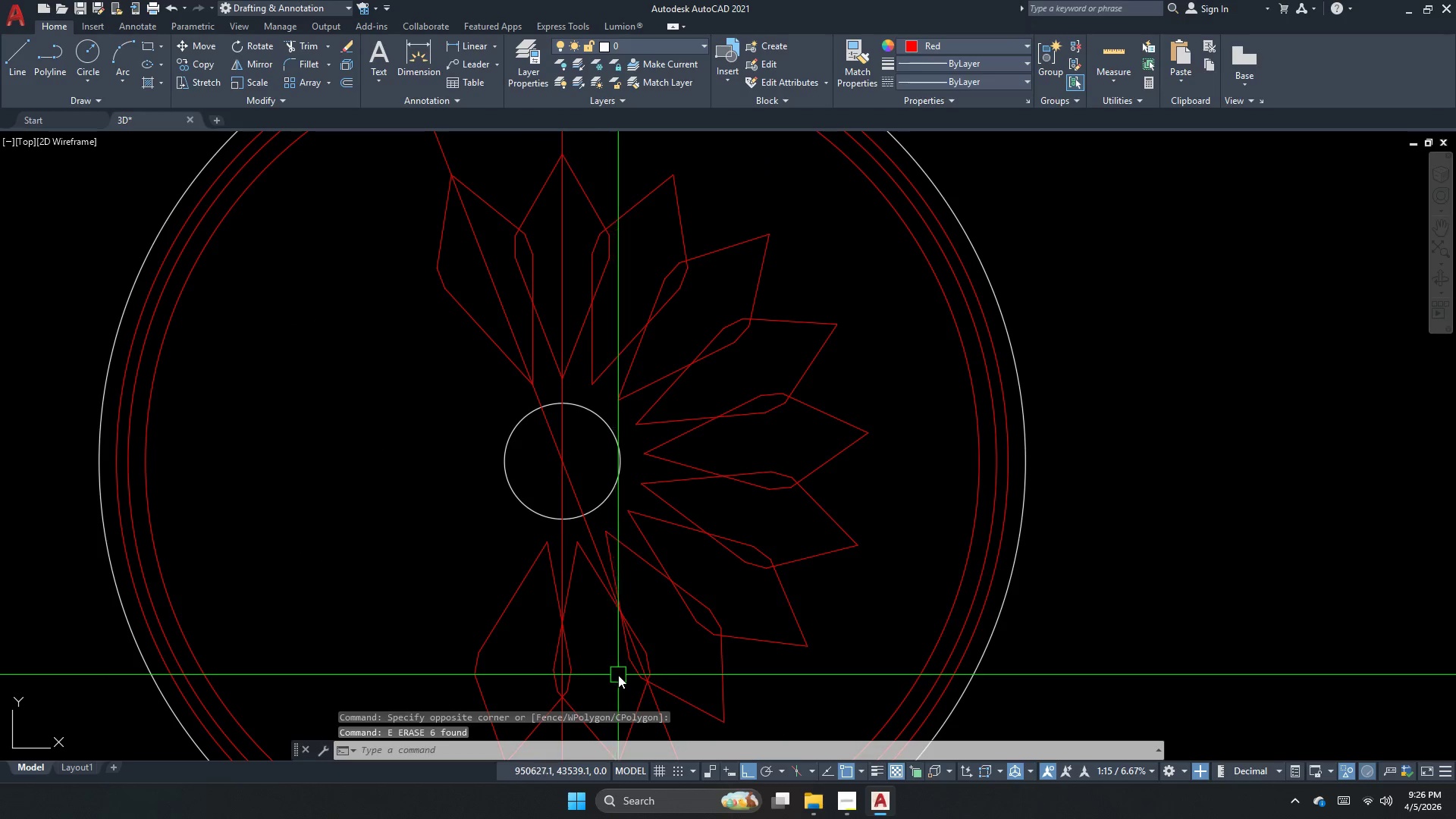 
key(E)
 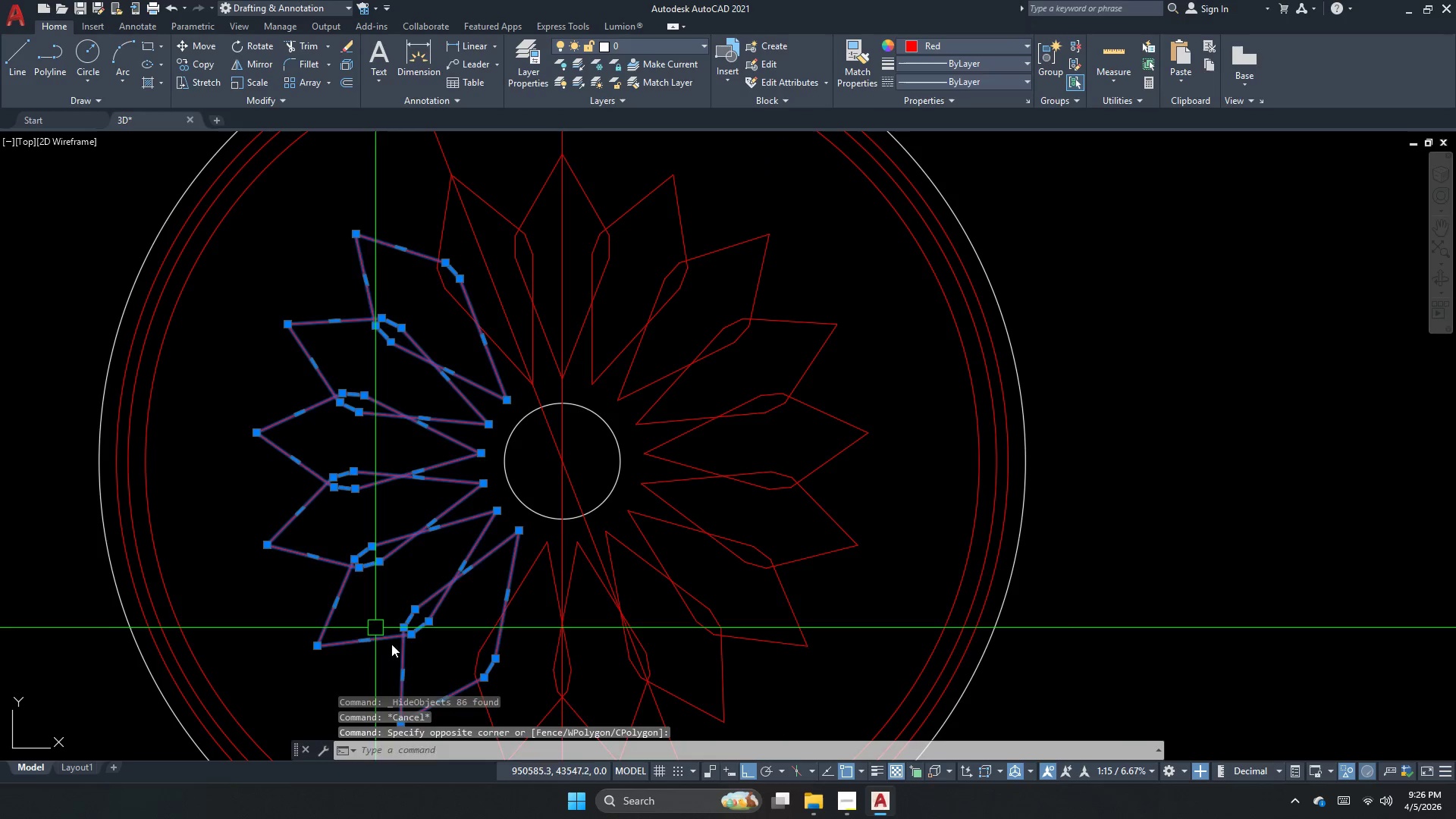 
key(Space)
 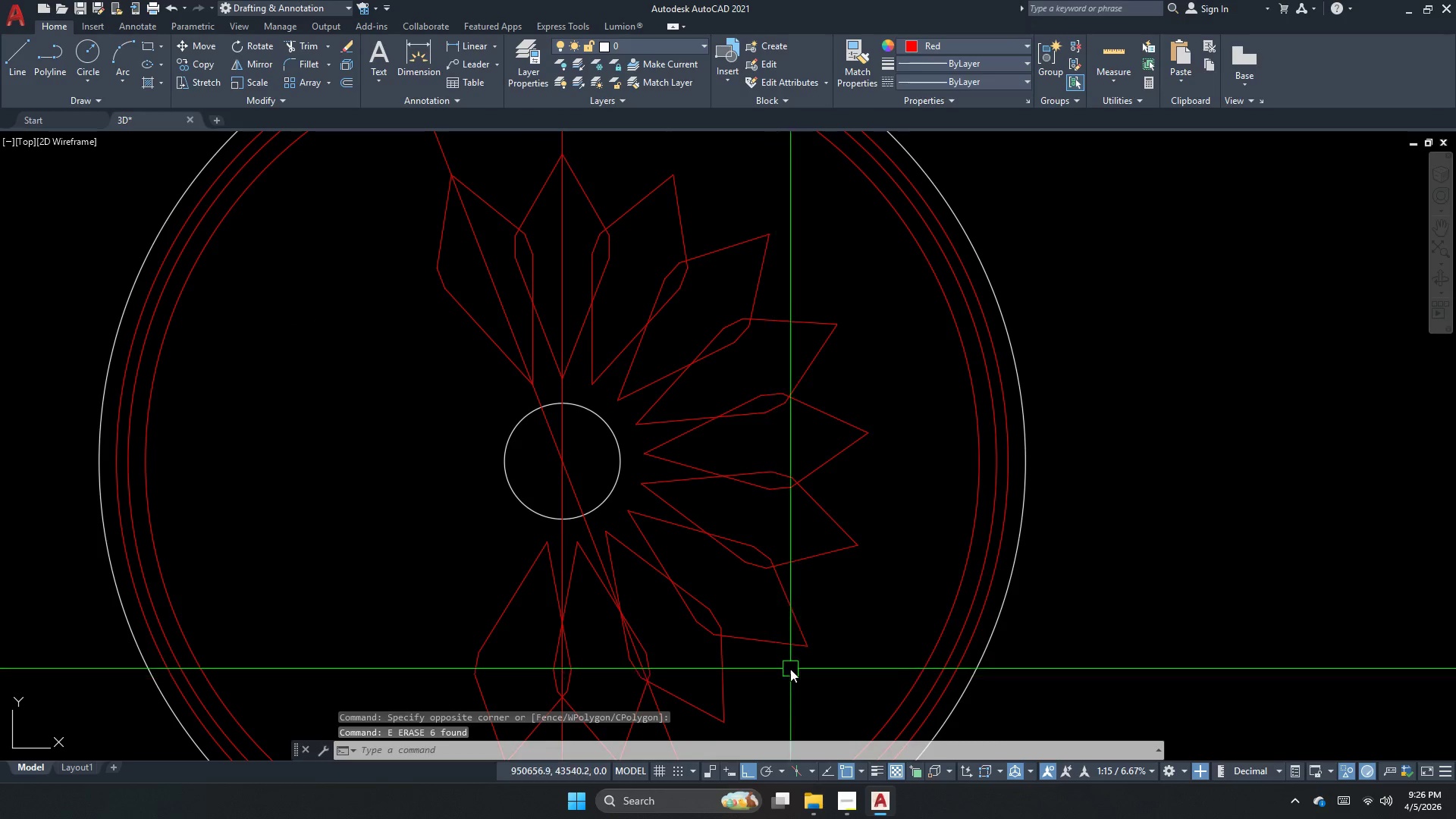 
left_click_drag(start_coordinate=[845, 629], to_coordinate=[612, 601])
 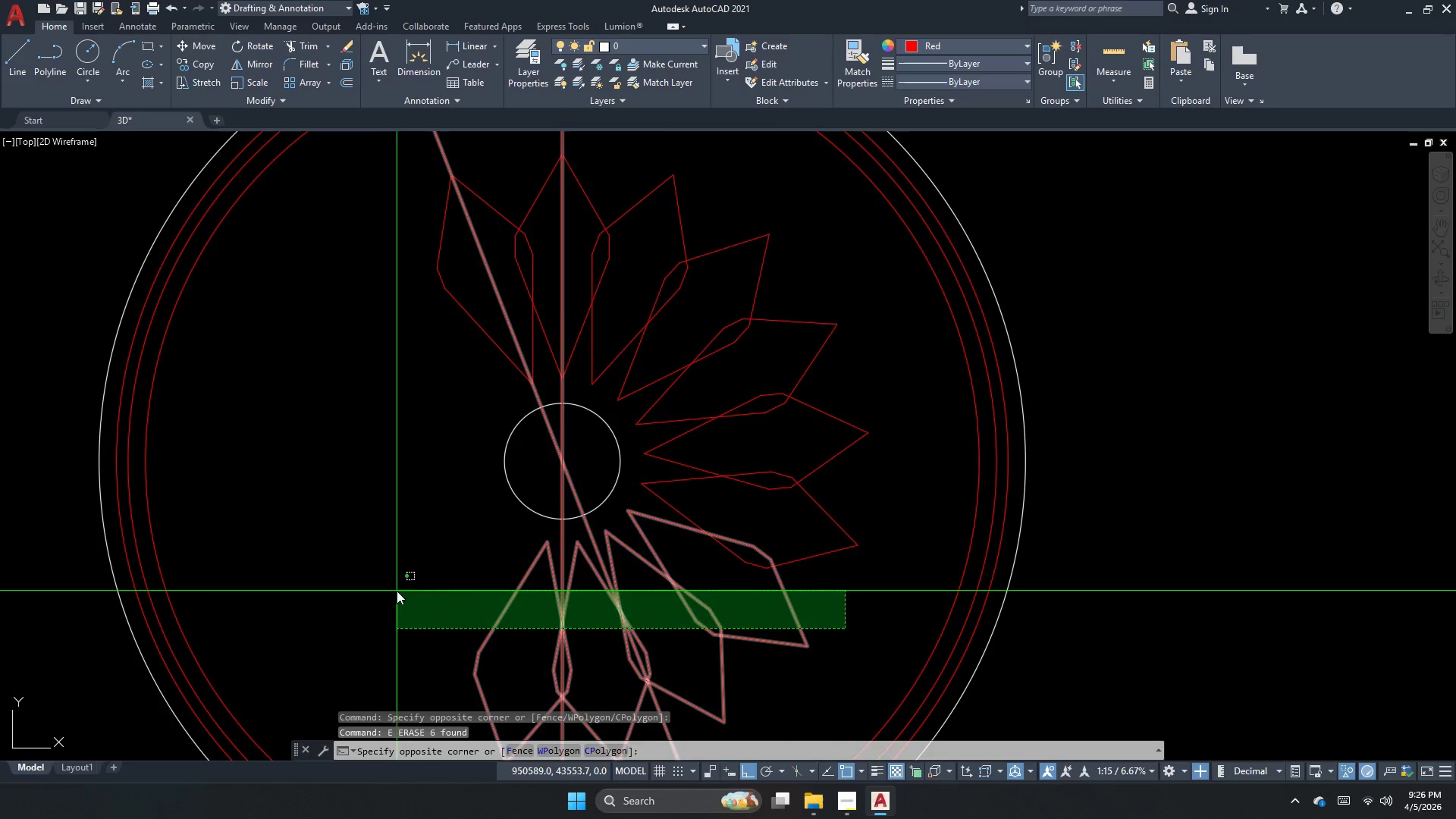 
left_click_drag(start_coordinate=[396, 591], to_coordinate=[447, 580])
 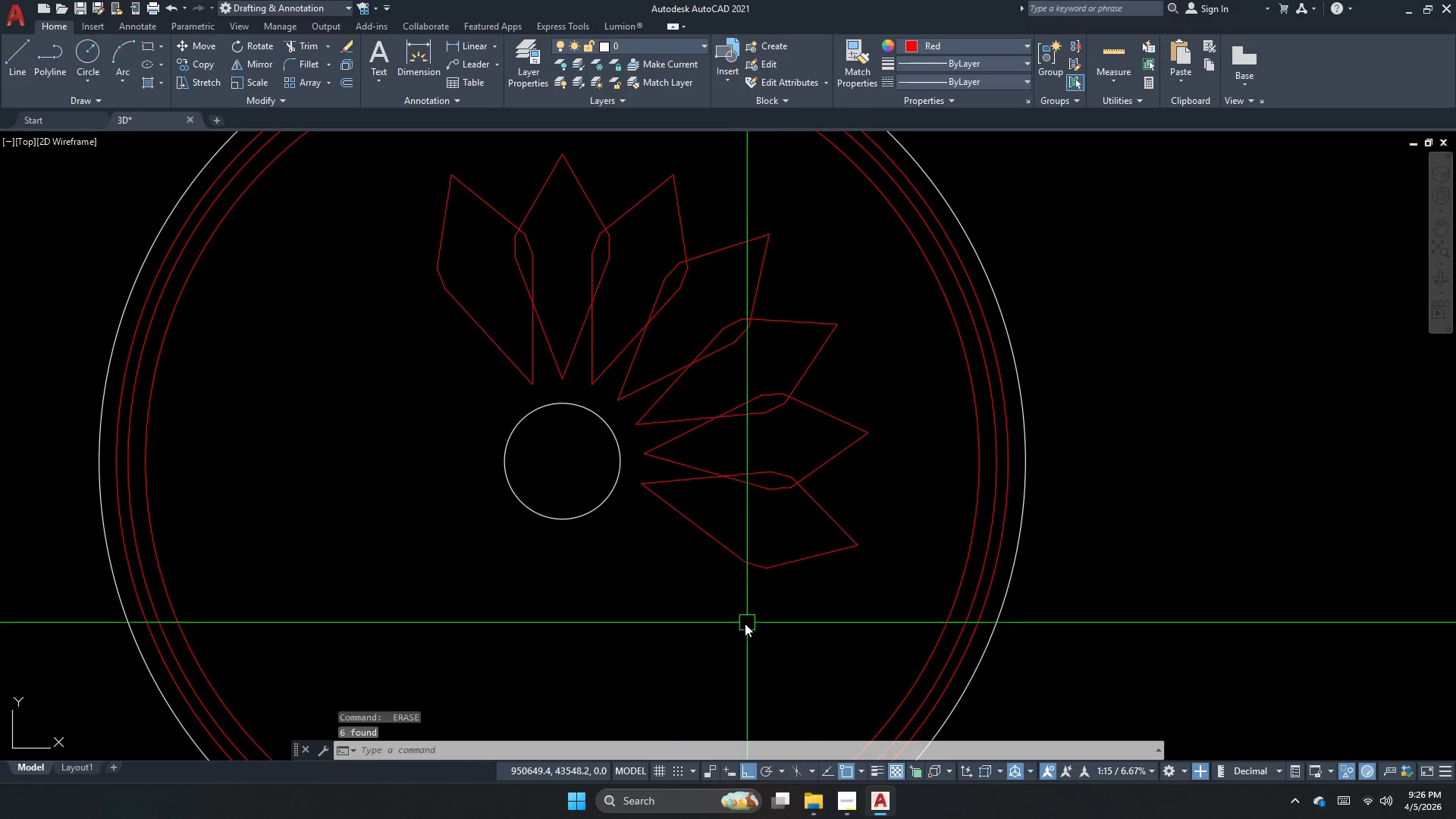 
key(Space)
 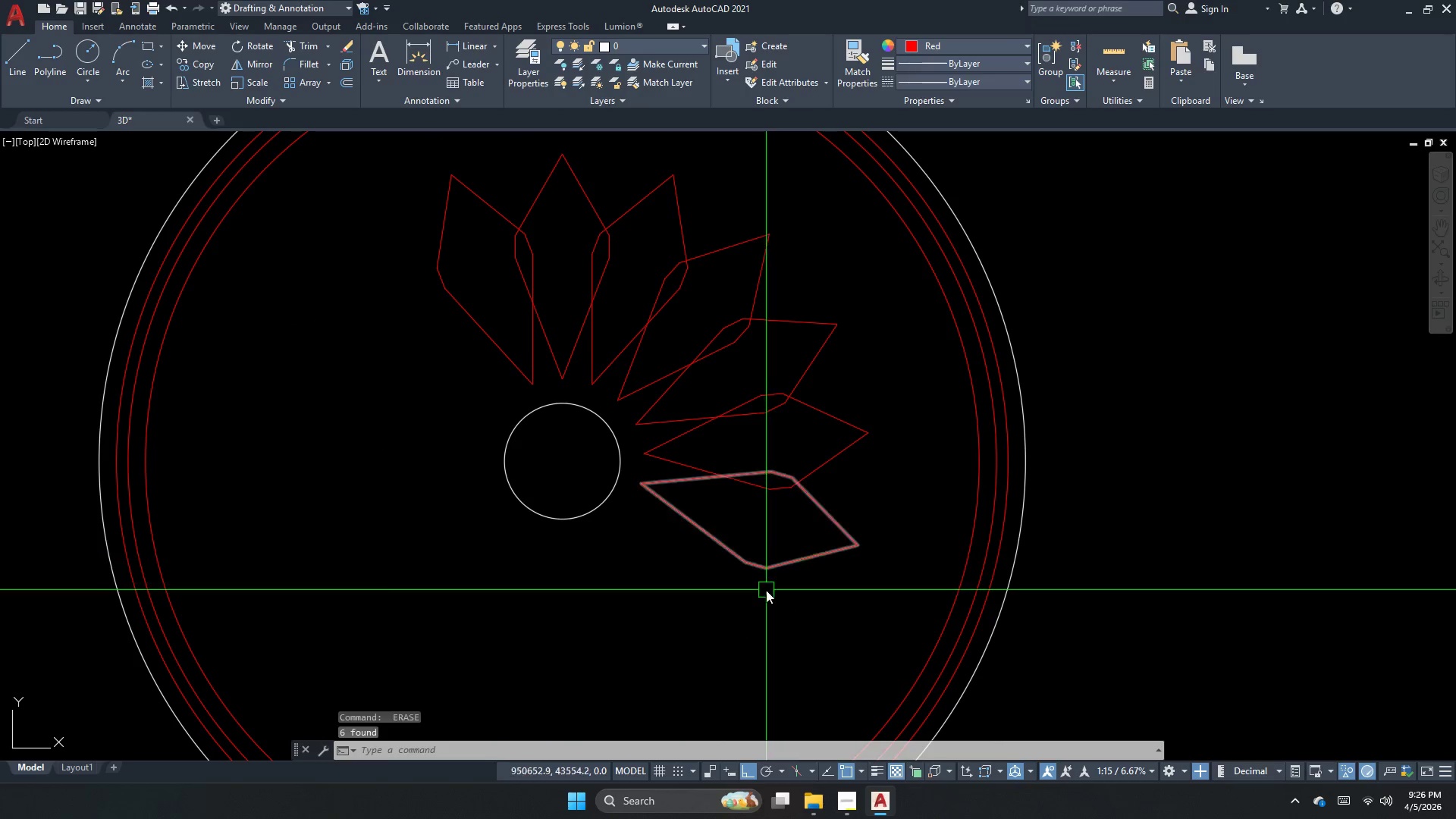 
left_click_drag(start_coordinate=[745, 623], to_coordinate=[749, 423])
 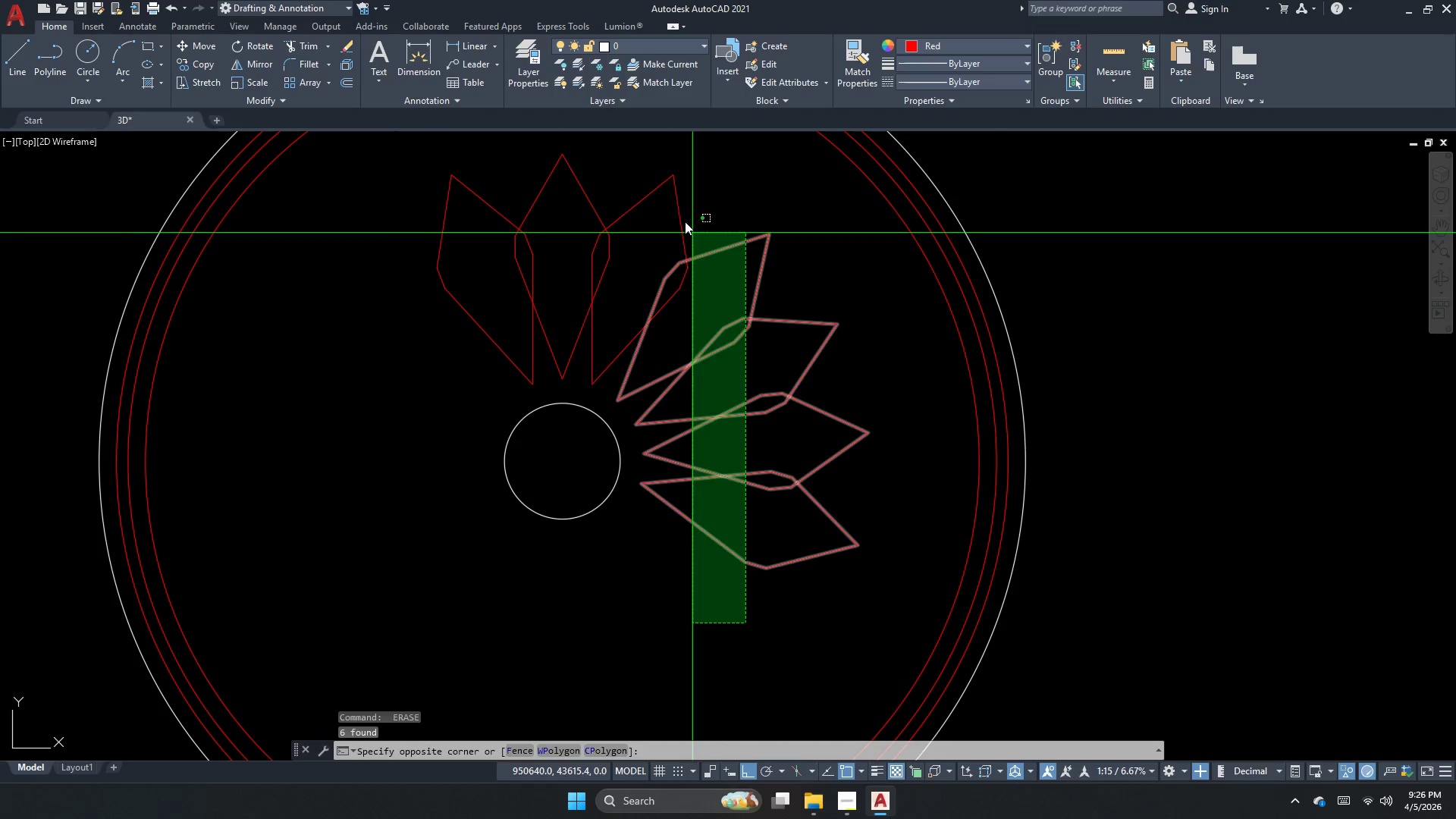 
left_click_drag(start_coordinate=[675, 213], to_coordinate=[675, 222])
 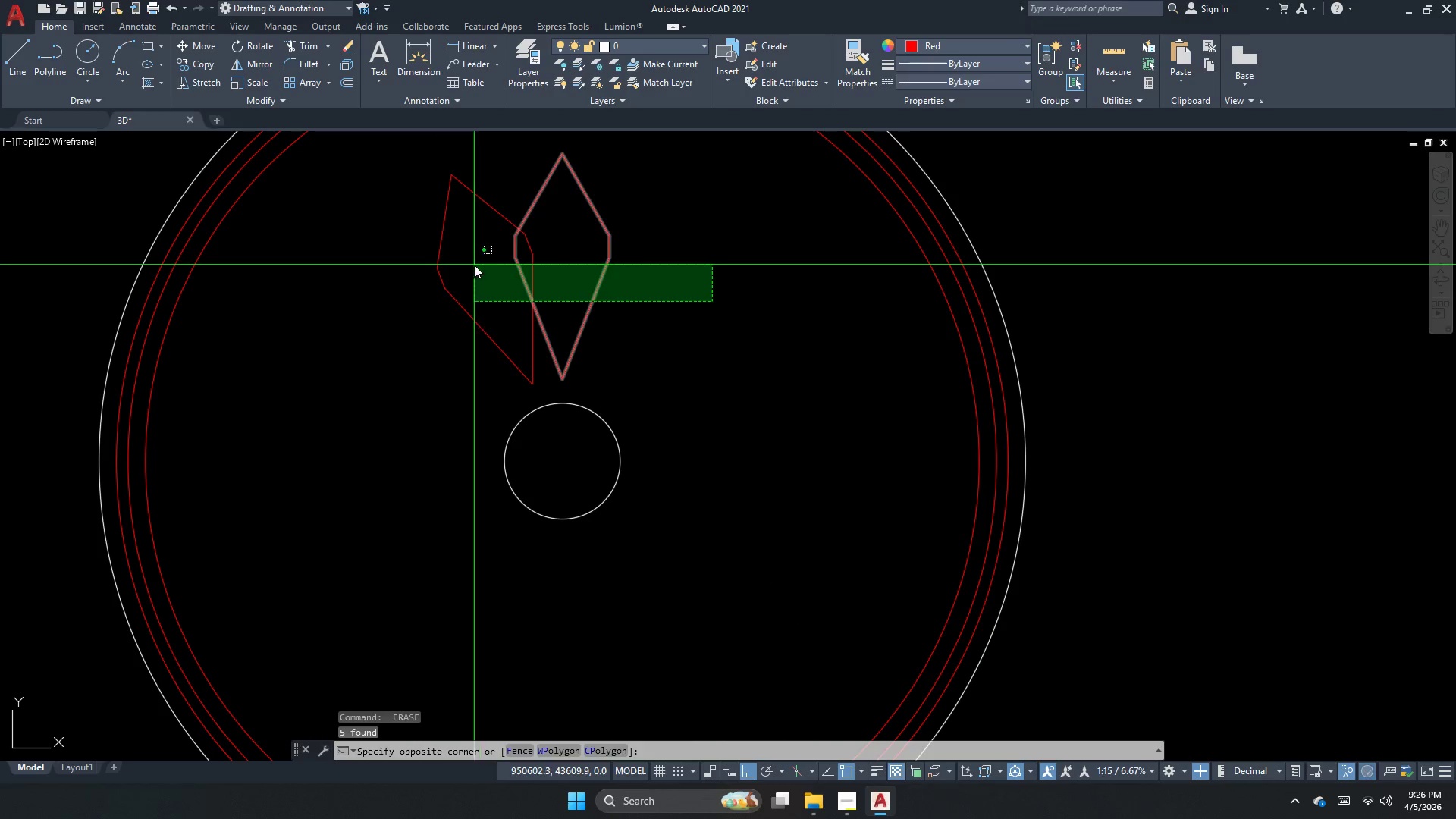 
key(Space)
 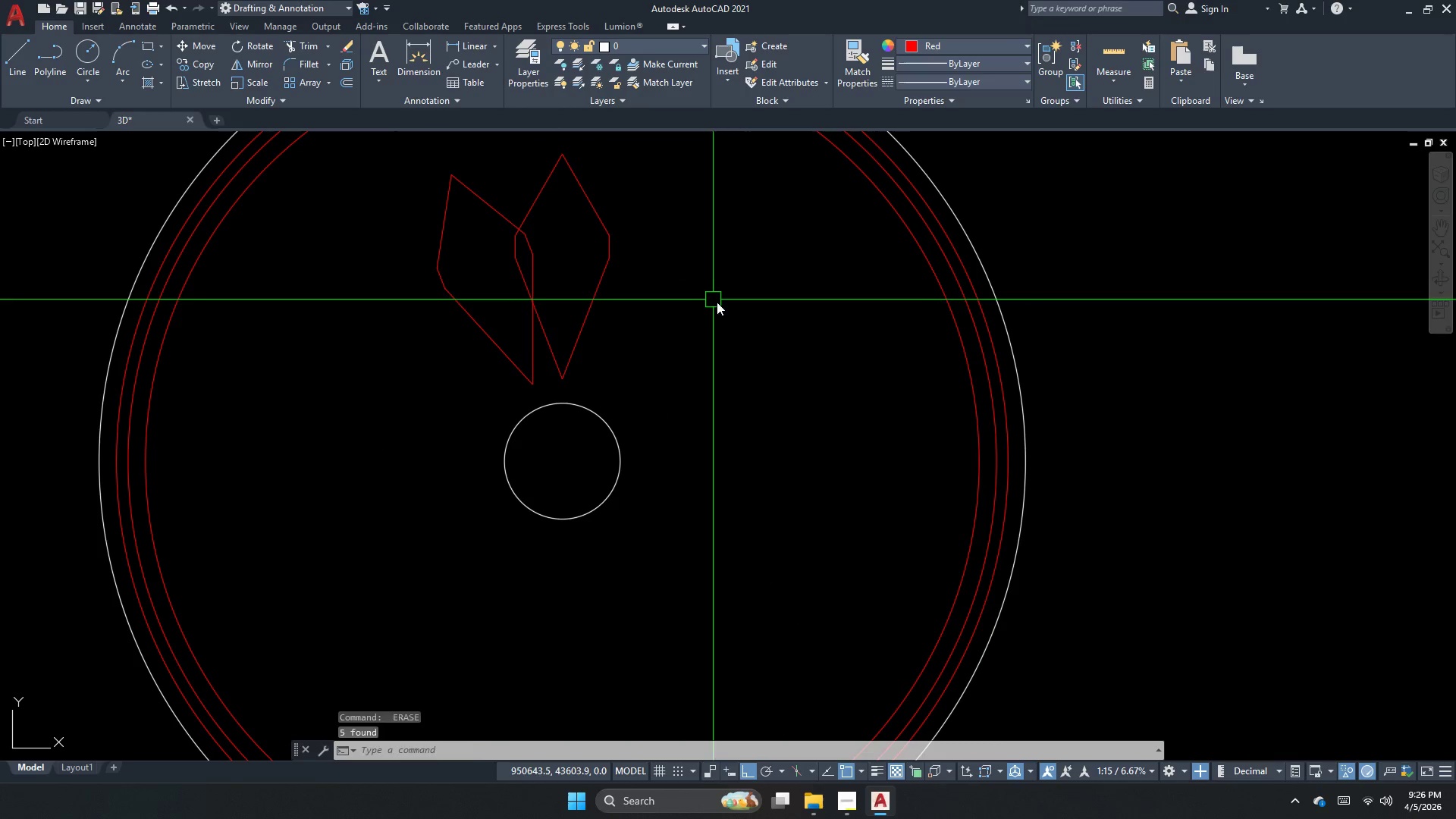 
left_click_drag(start_coordinate=[712, 302], to_coordinate=[636, 272])
 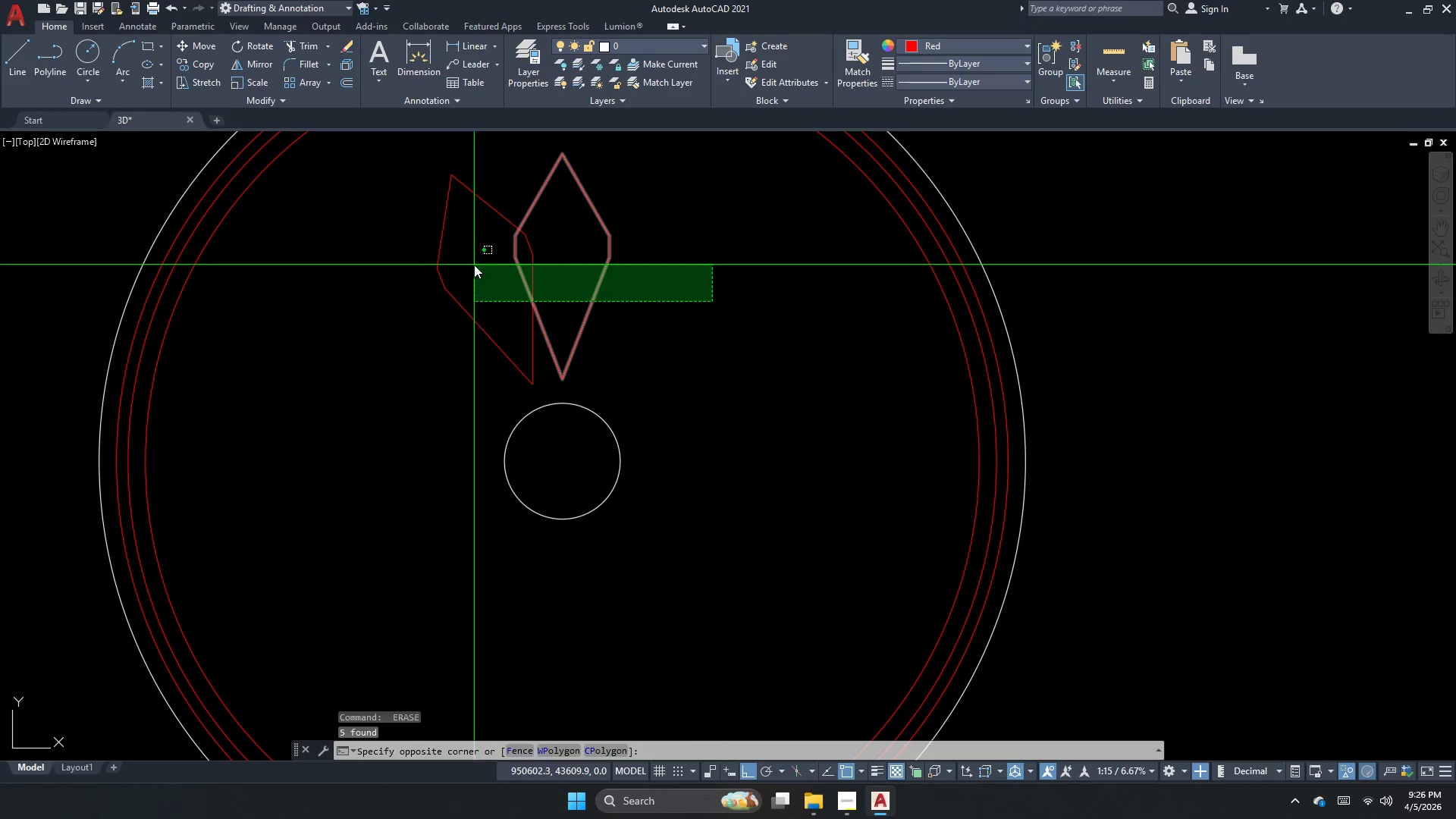 
left_click_drag(start_coordinate=[474, 265], to_coordinate=[463, 266])
 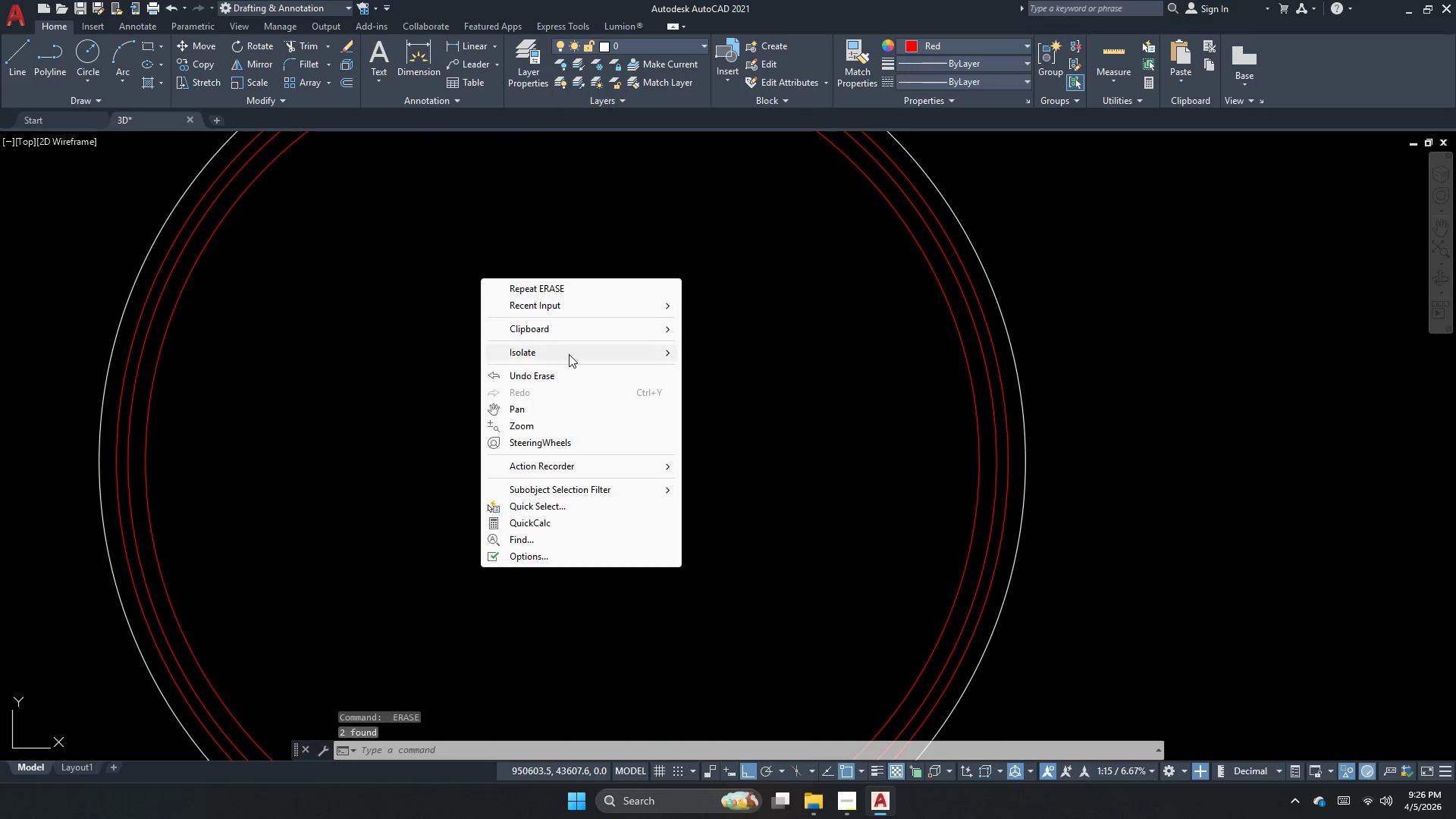 
key(Space)
 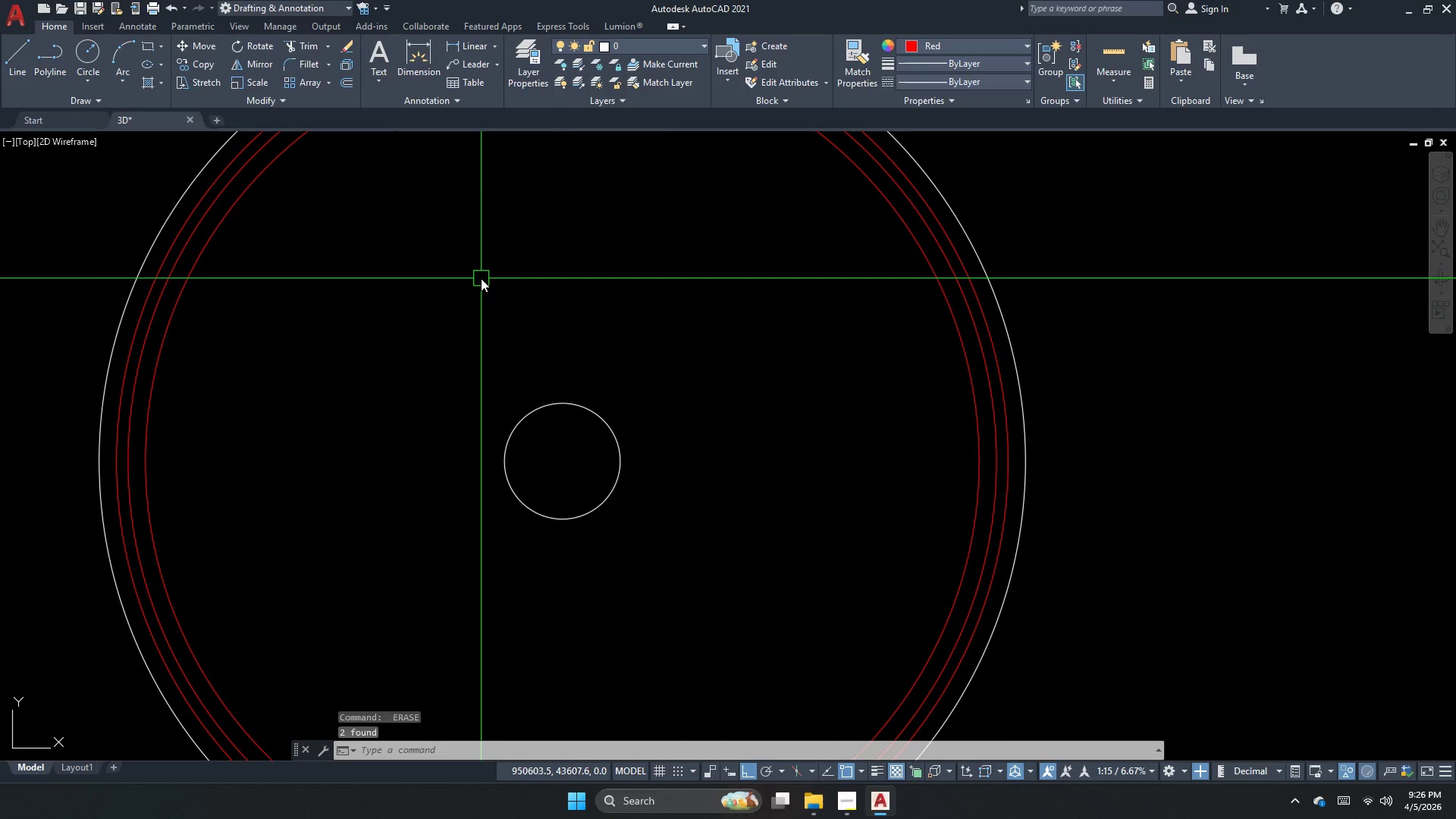 
right_click([481, 278])
 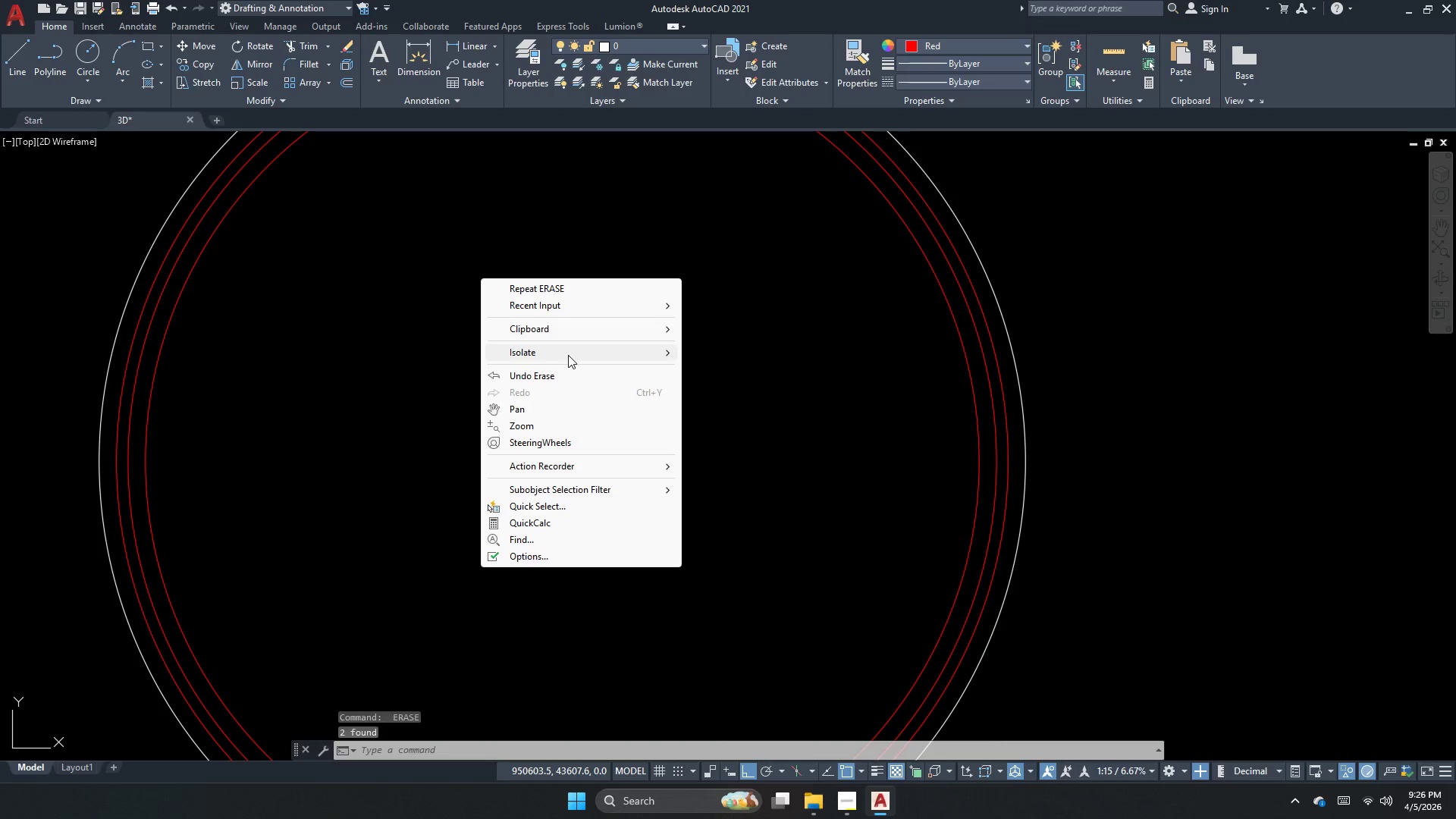 
left_click([568, 355])
 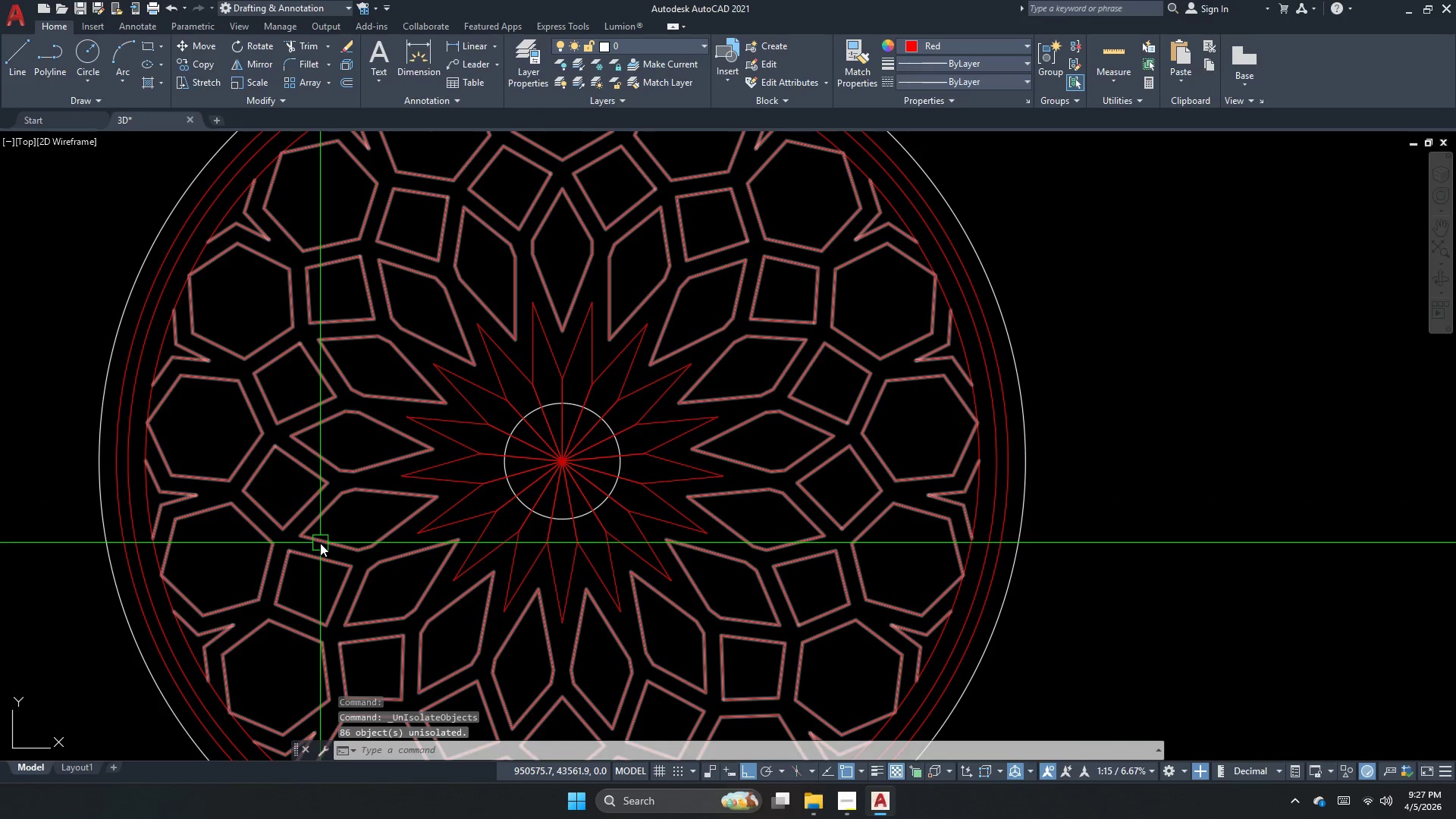 
scroll: coordinate [525, 432], scroll_direction: up, amount: 2.0
 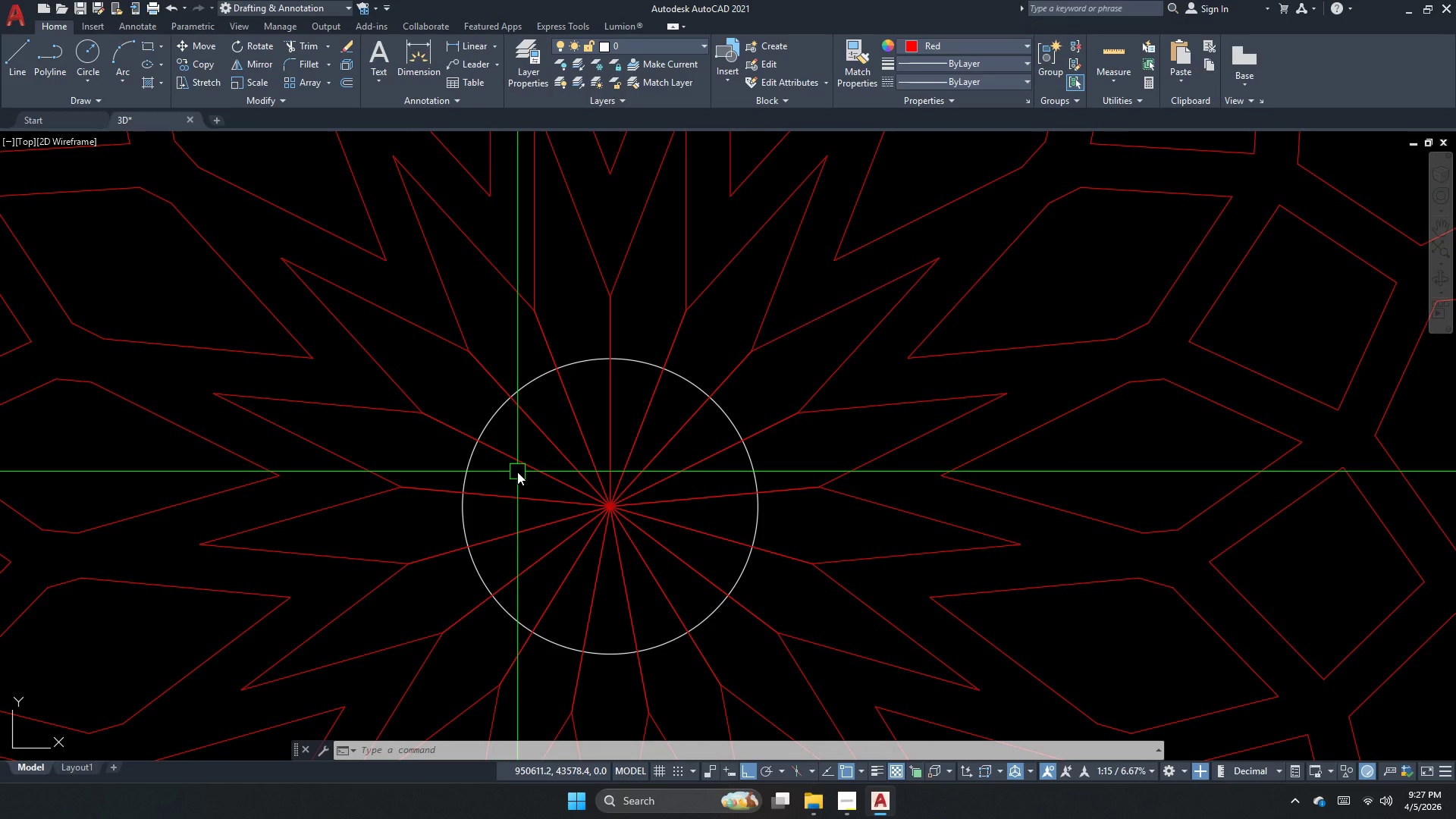 
wait(9.61)
 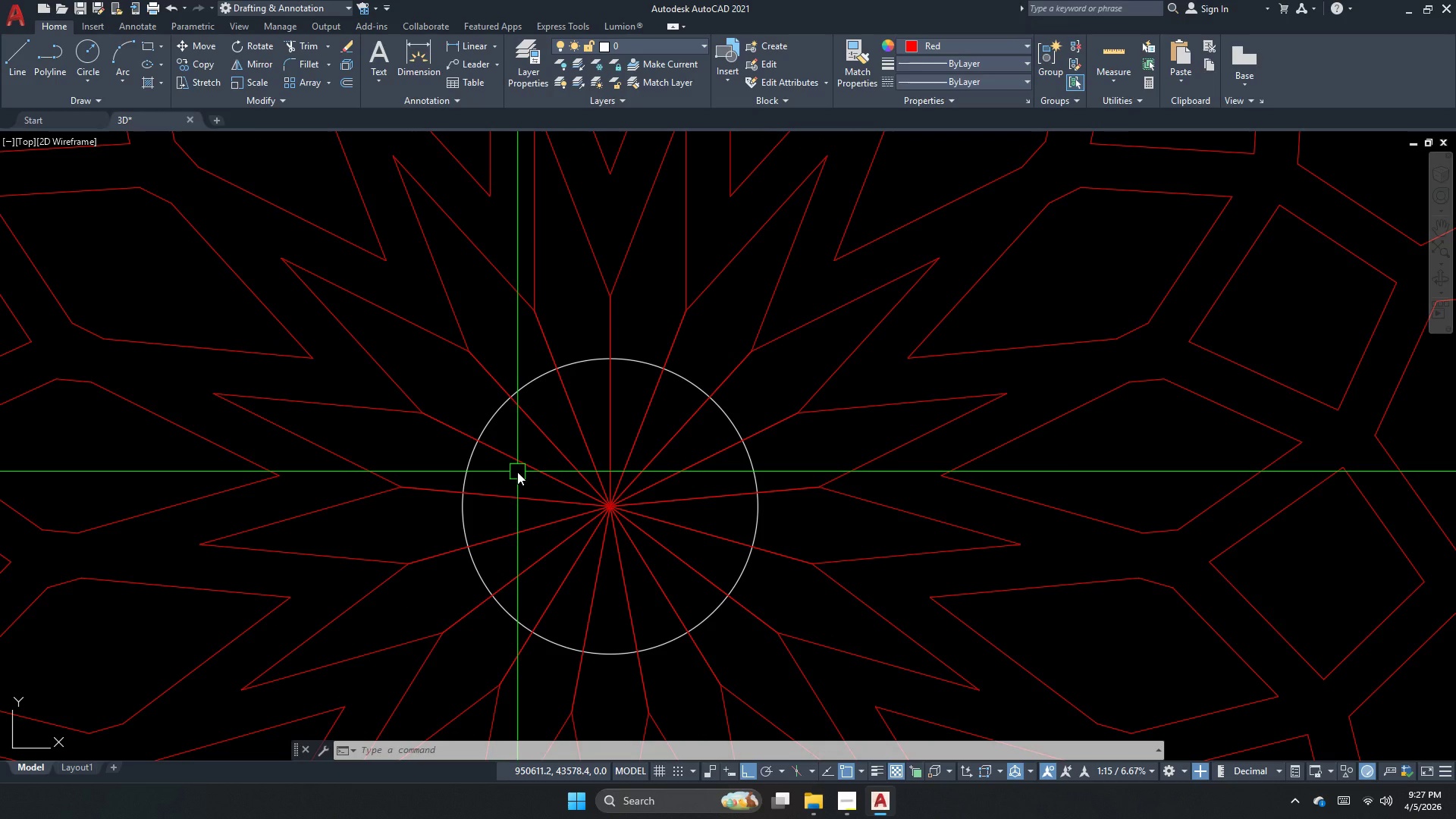 
scroll: coordinate [681, 610], scroll_direction: down, amount: 4.0
 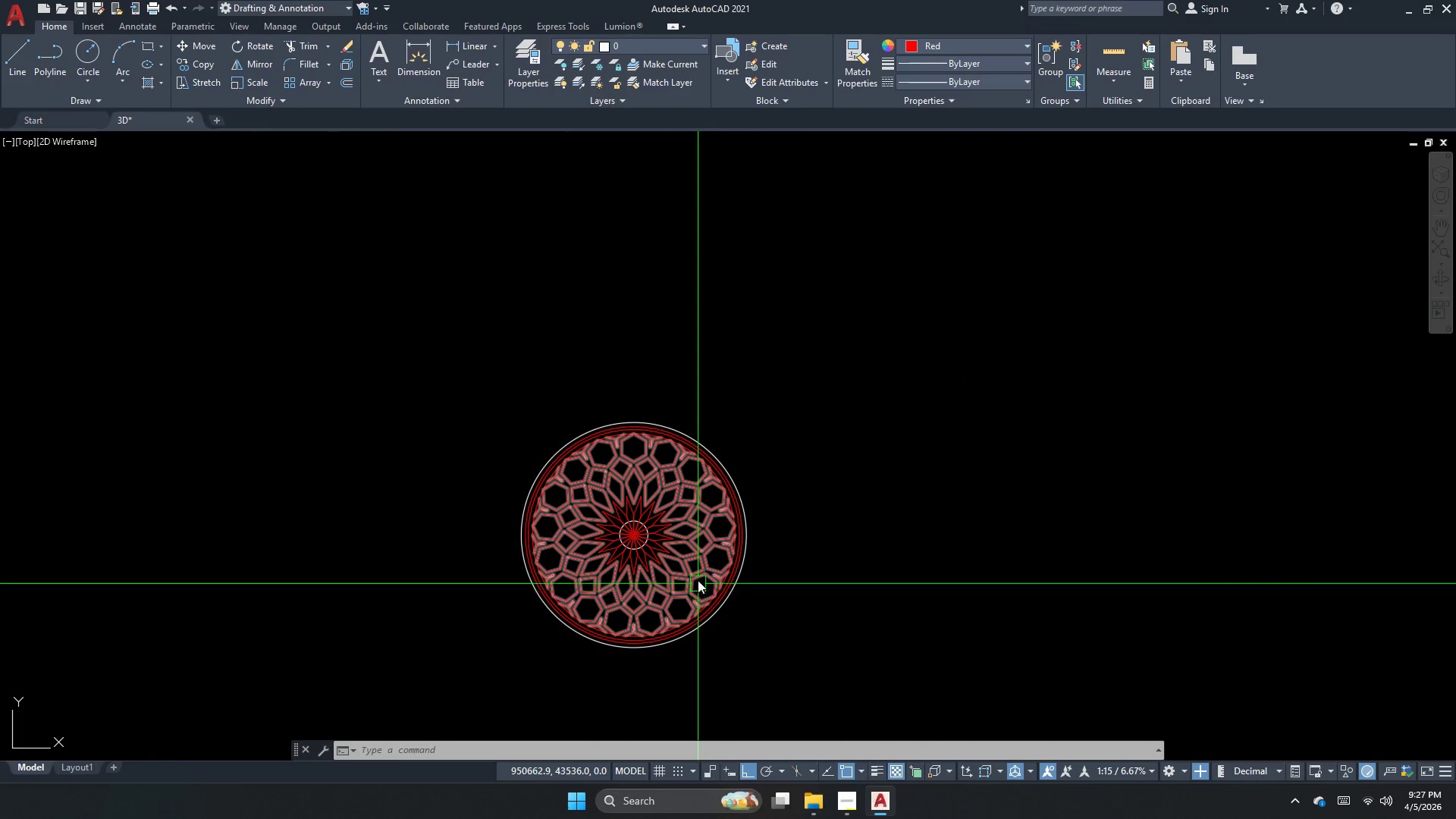 
scroll: coordinate [475, 485], scroll_direction: up, amount: 4.0
 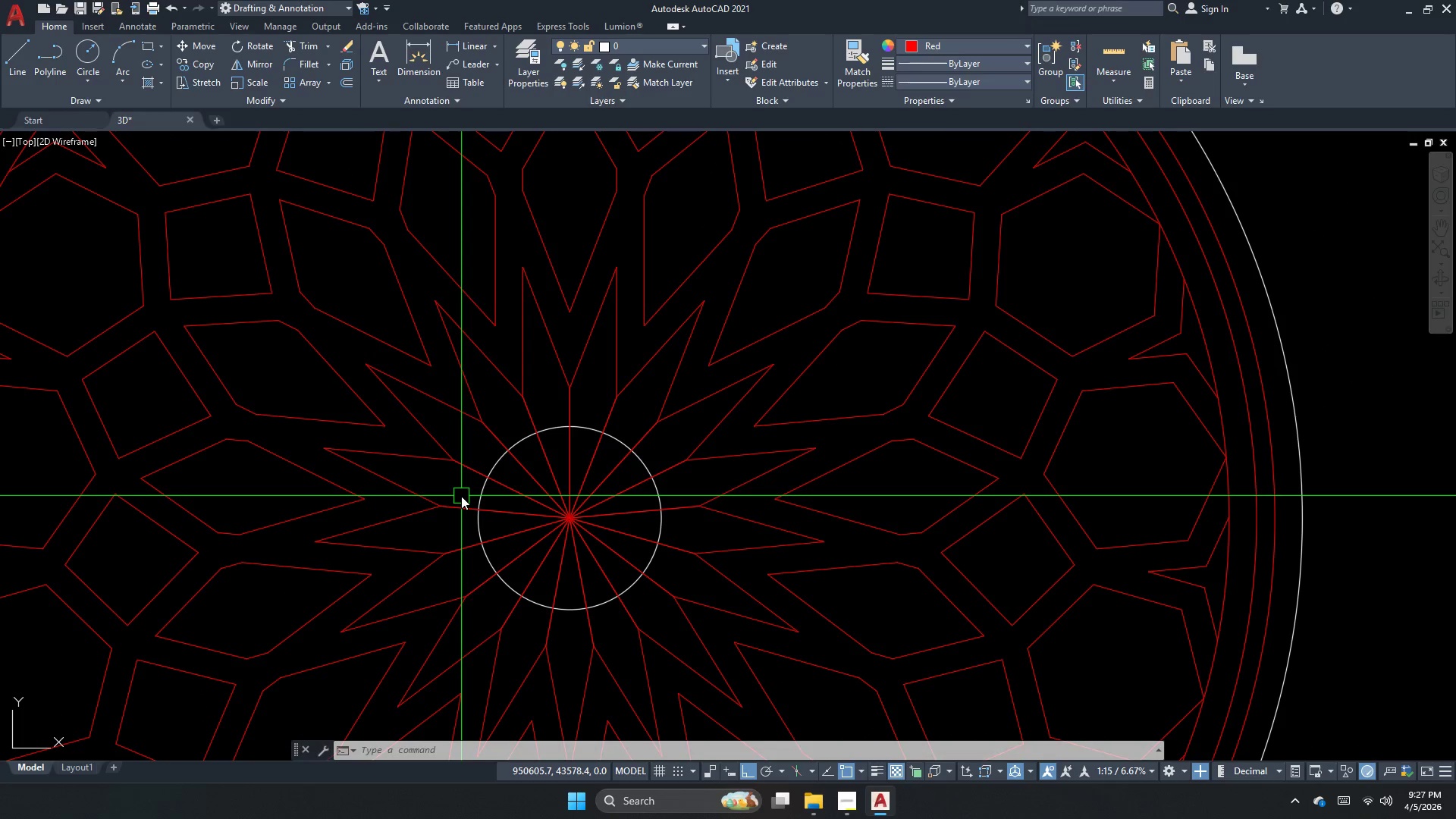 
left_click_drag(start_coordinate=[461, 497], to_coordinate=[461, 502])
 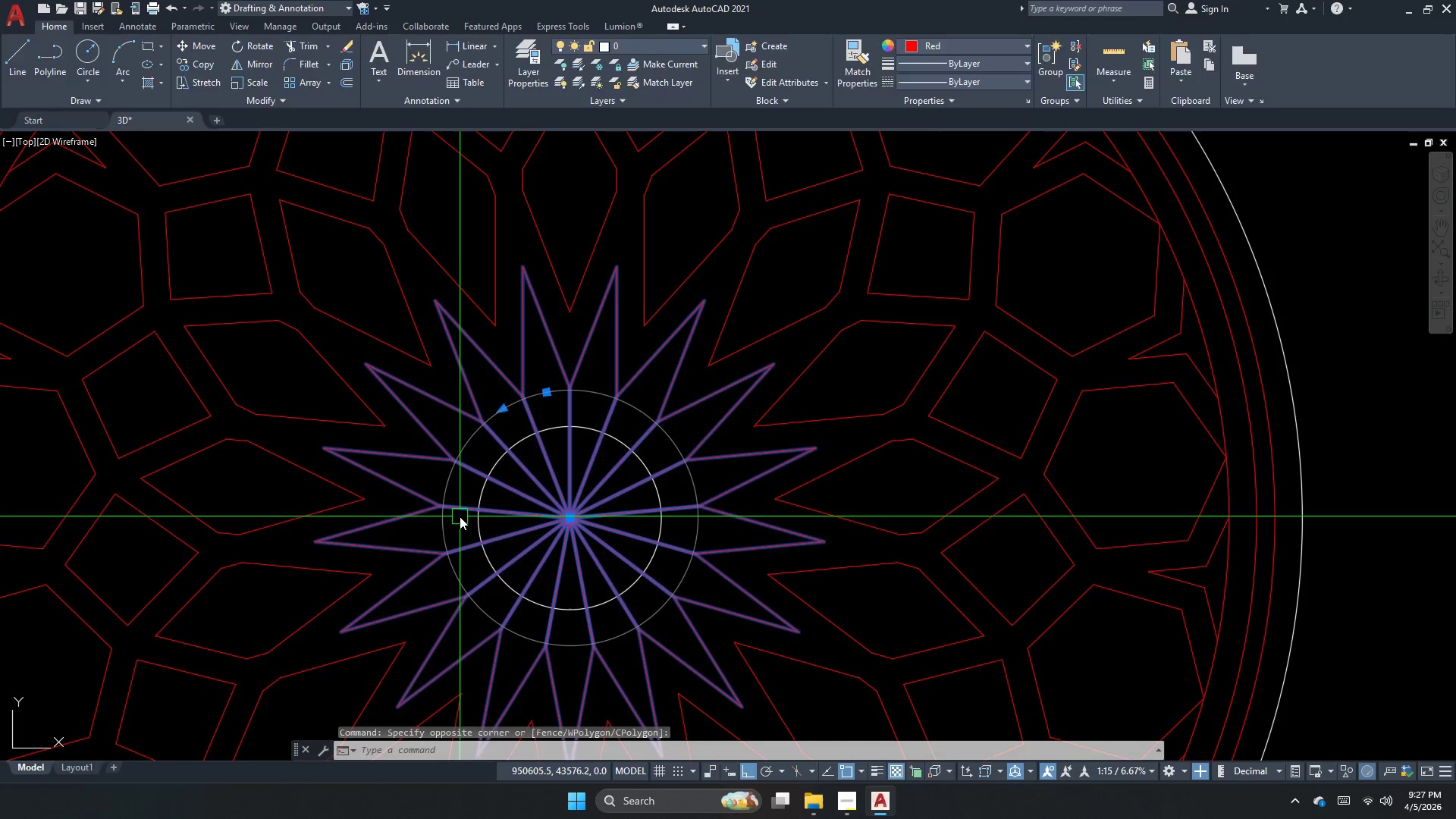 
key(Escape)
 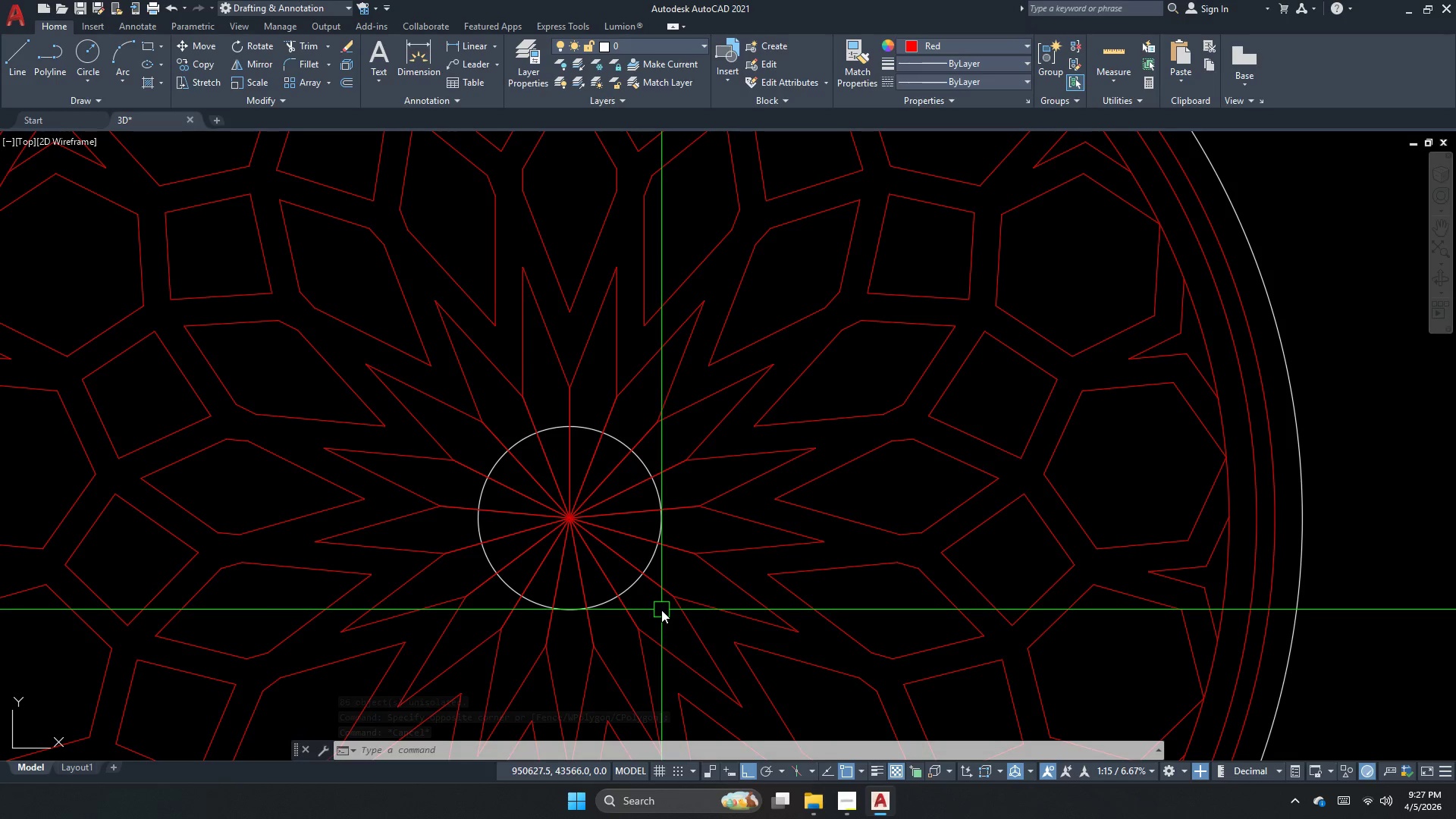 
wait(10.62)
 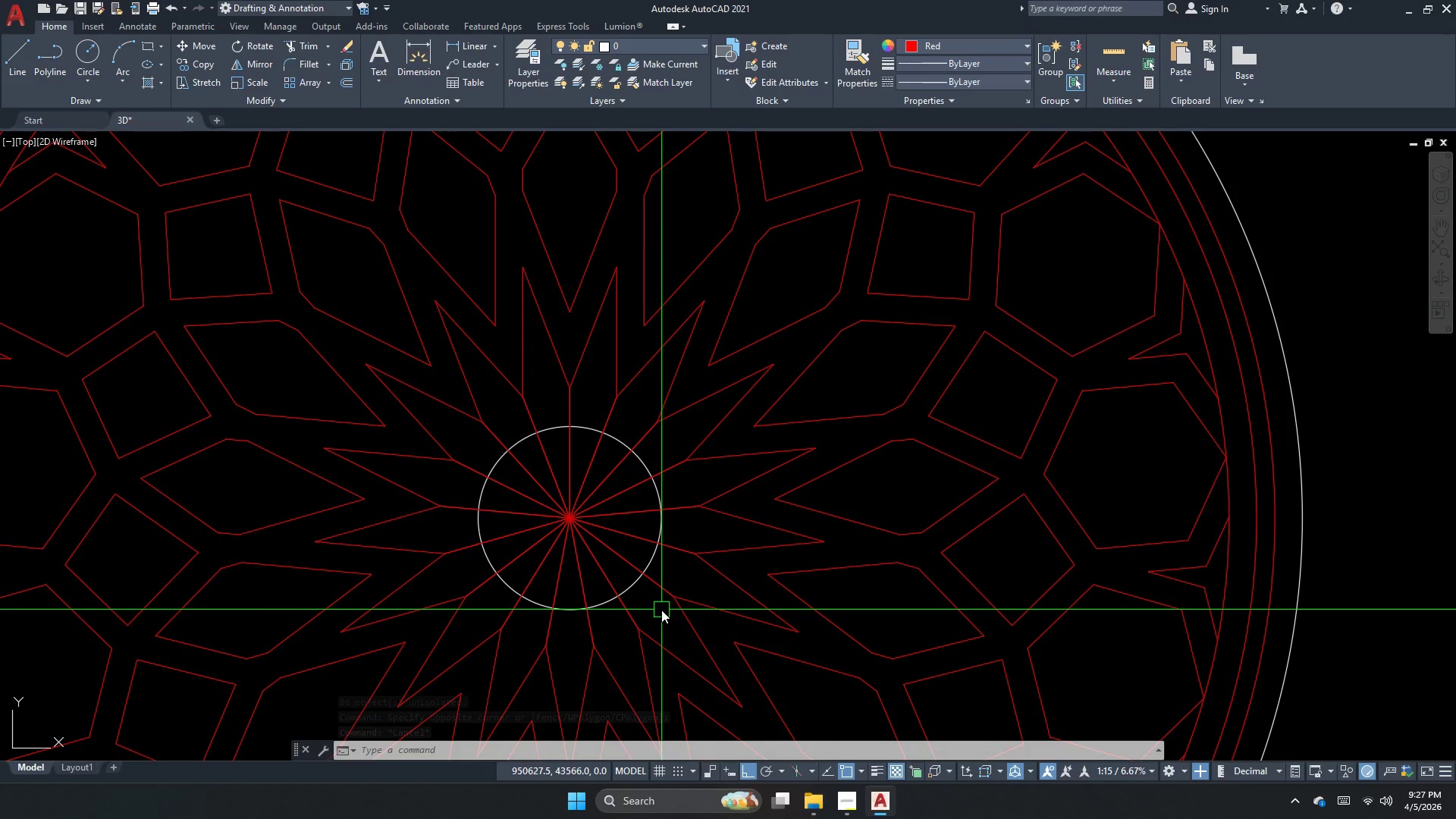 
scroll: coordinate [395, 517], scroll_direction: up, amount: 2.0
 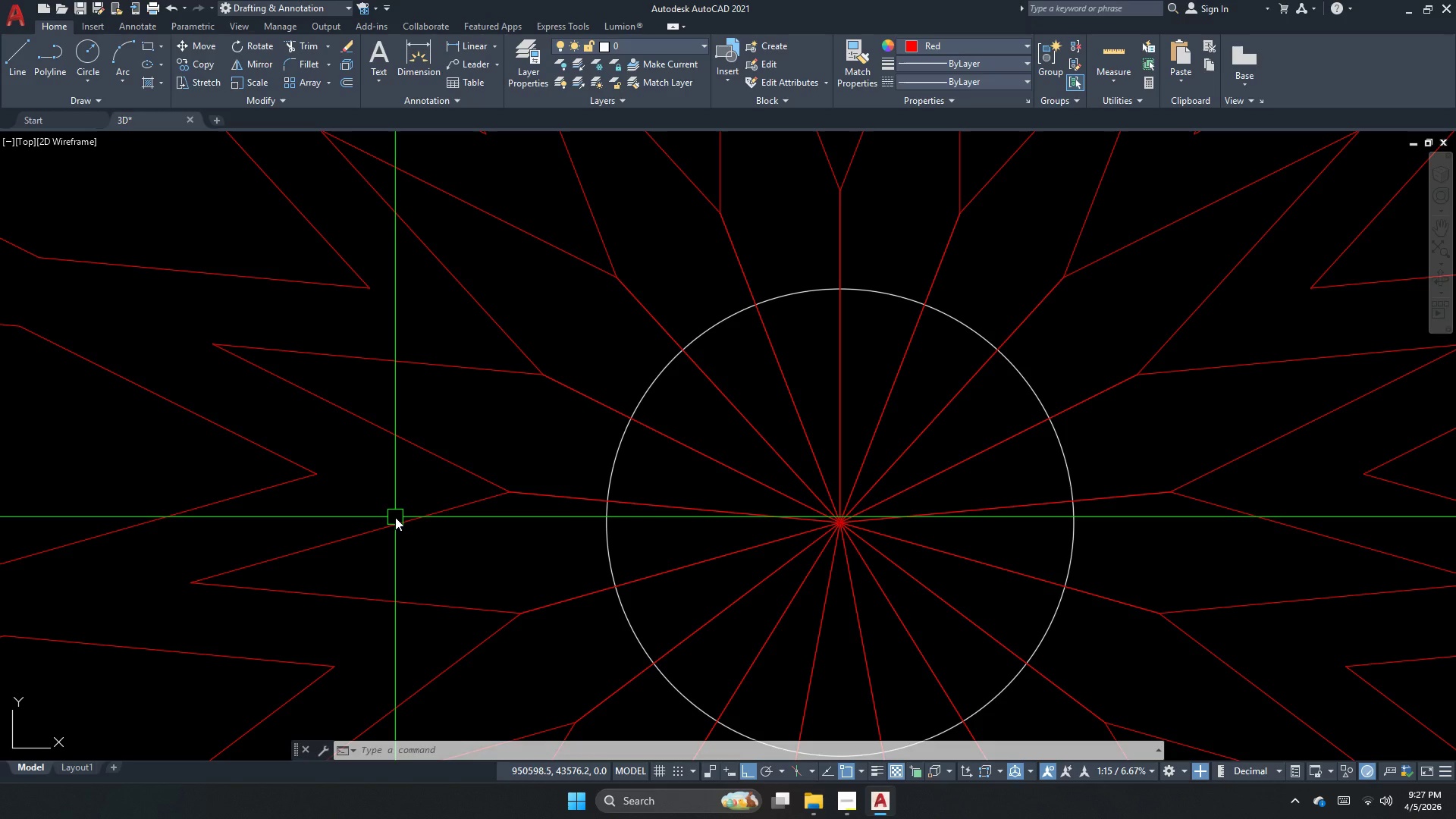 
key(Escape)
key(Escape)
type(pl)
 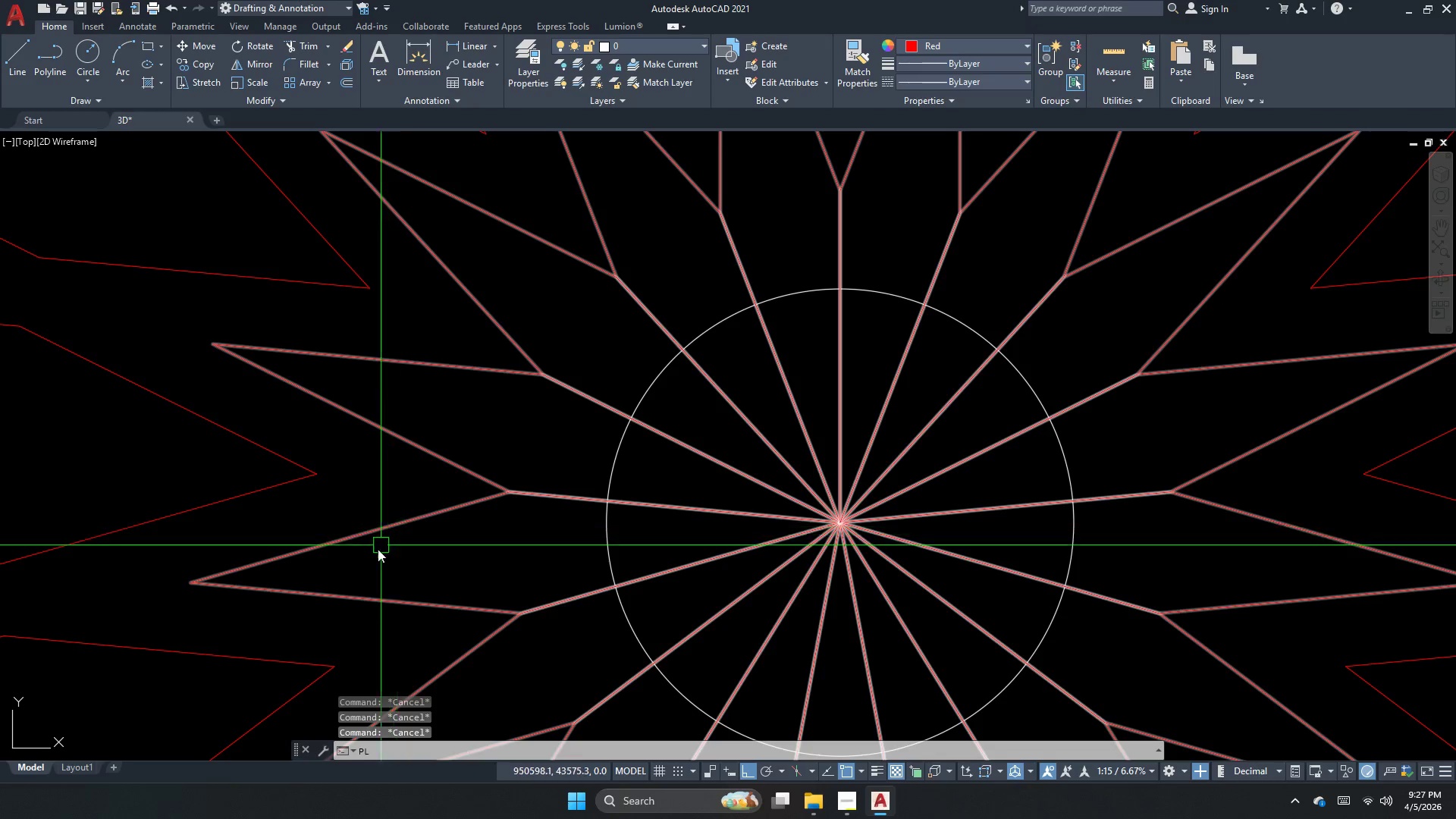 
key(Space)
 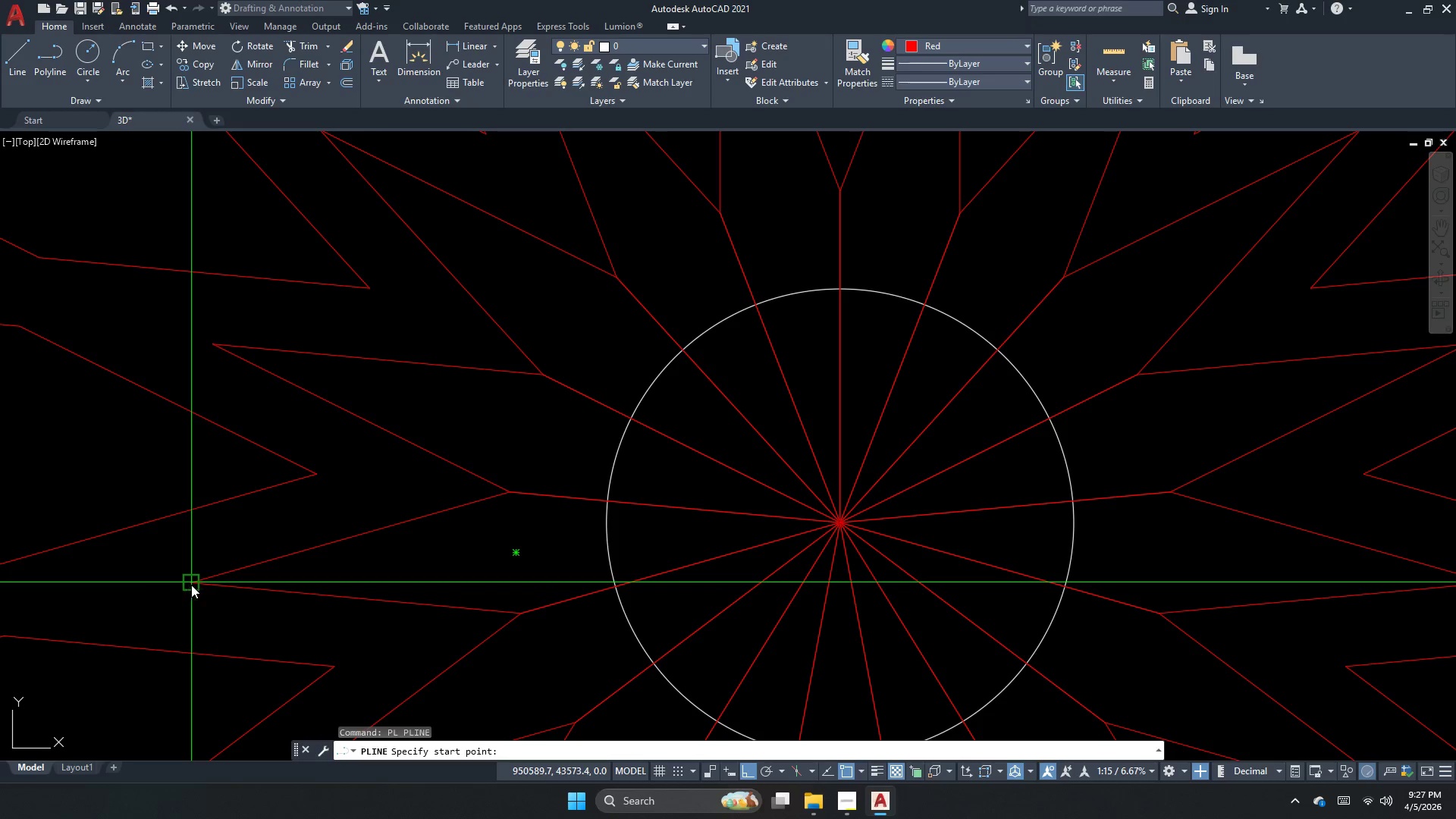 
left_click_drag(start_coordinate=[195, 585], to_coordinate=[253, 578])
 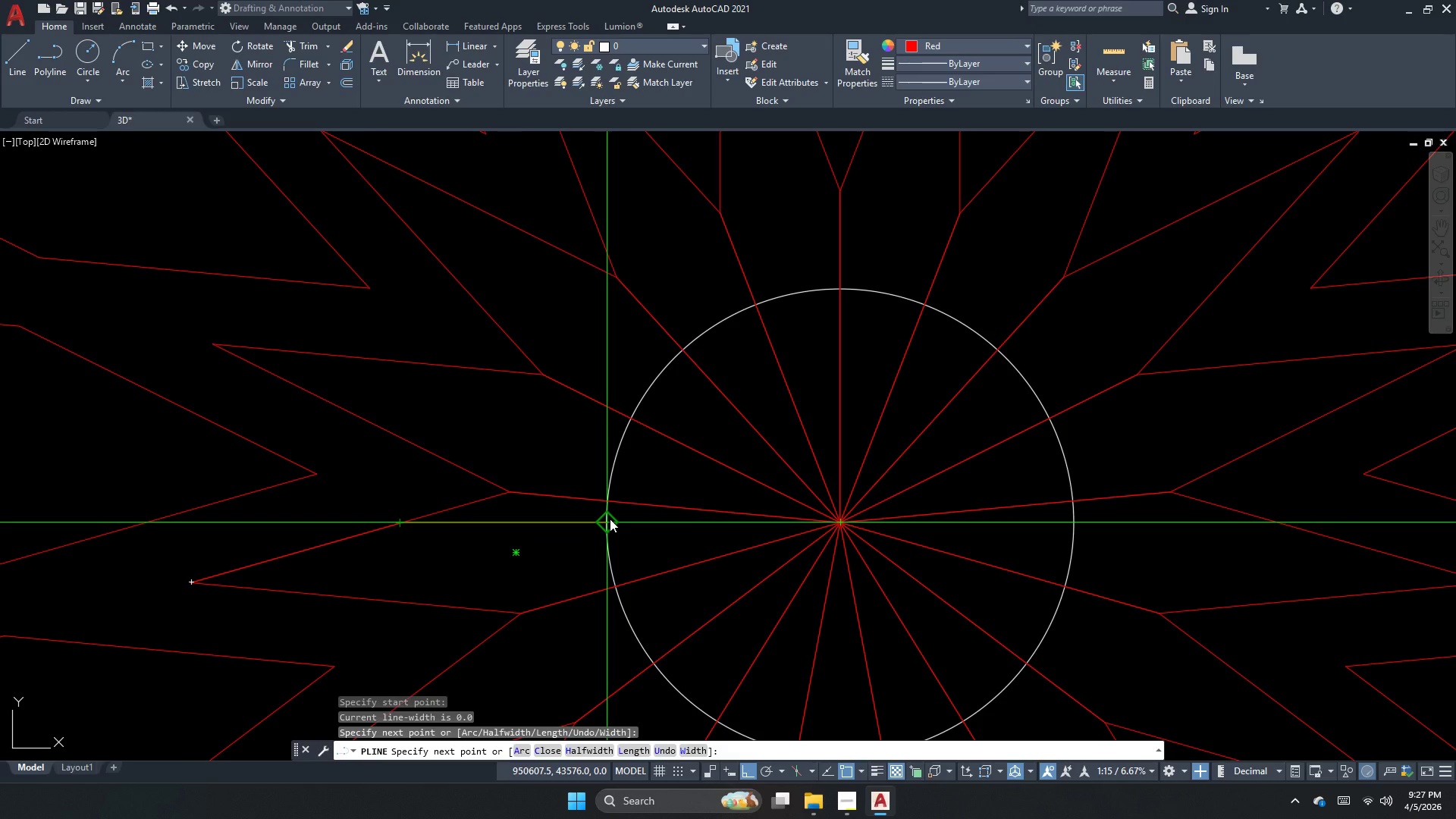 
wait(7.11)
 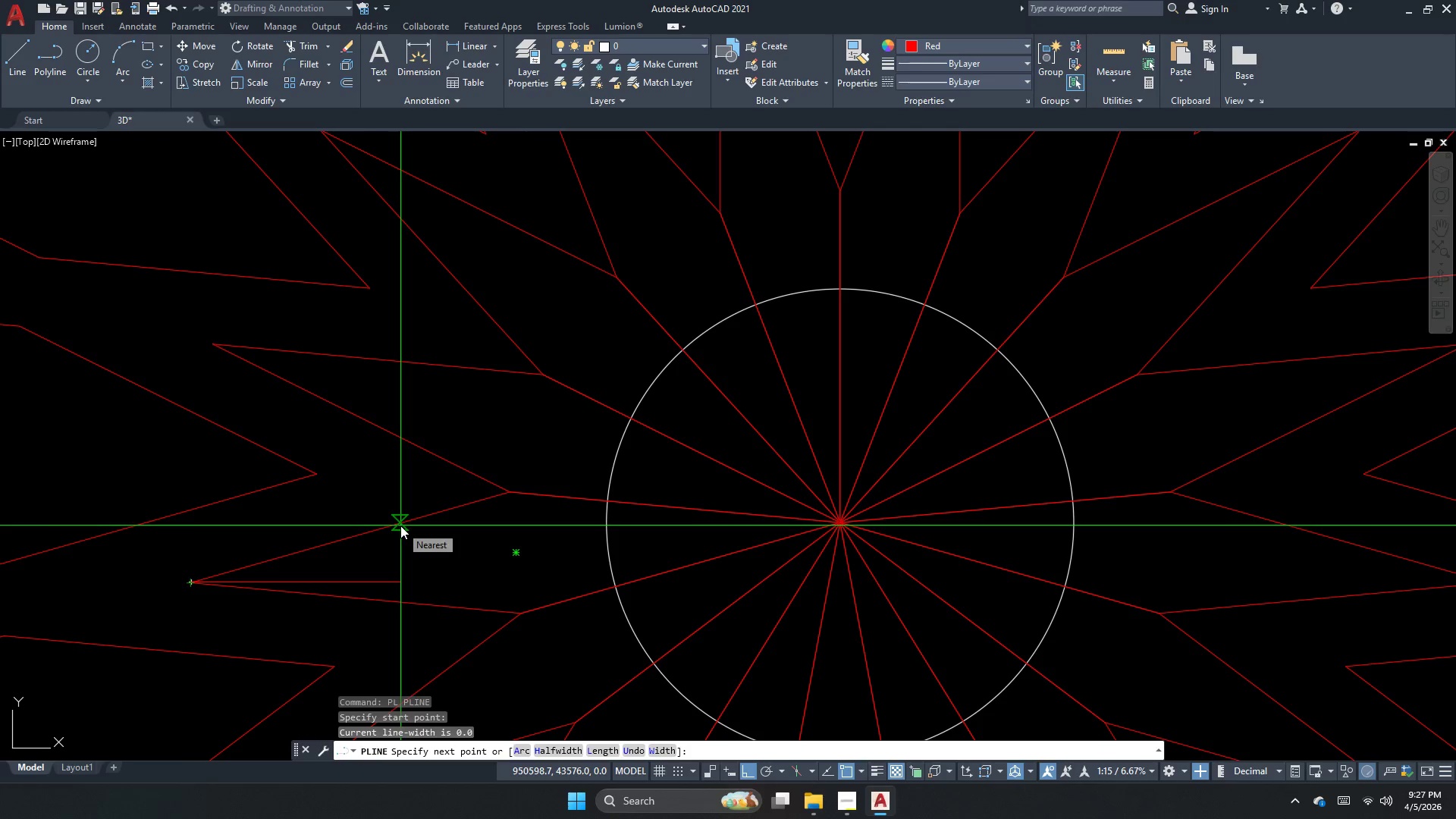 
left_click_drag(start_coordinate=[610, 519], to_coordinate=[608, 522])
 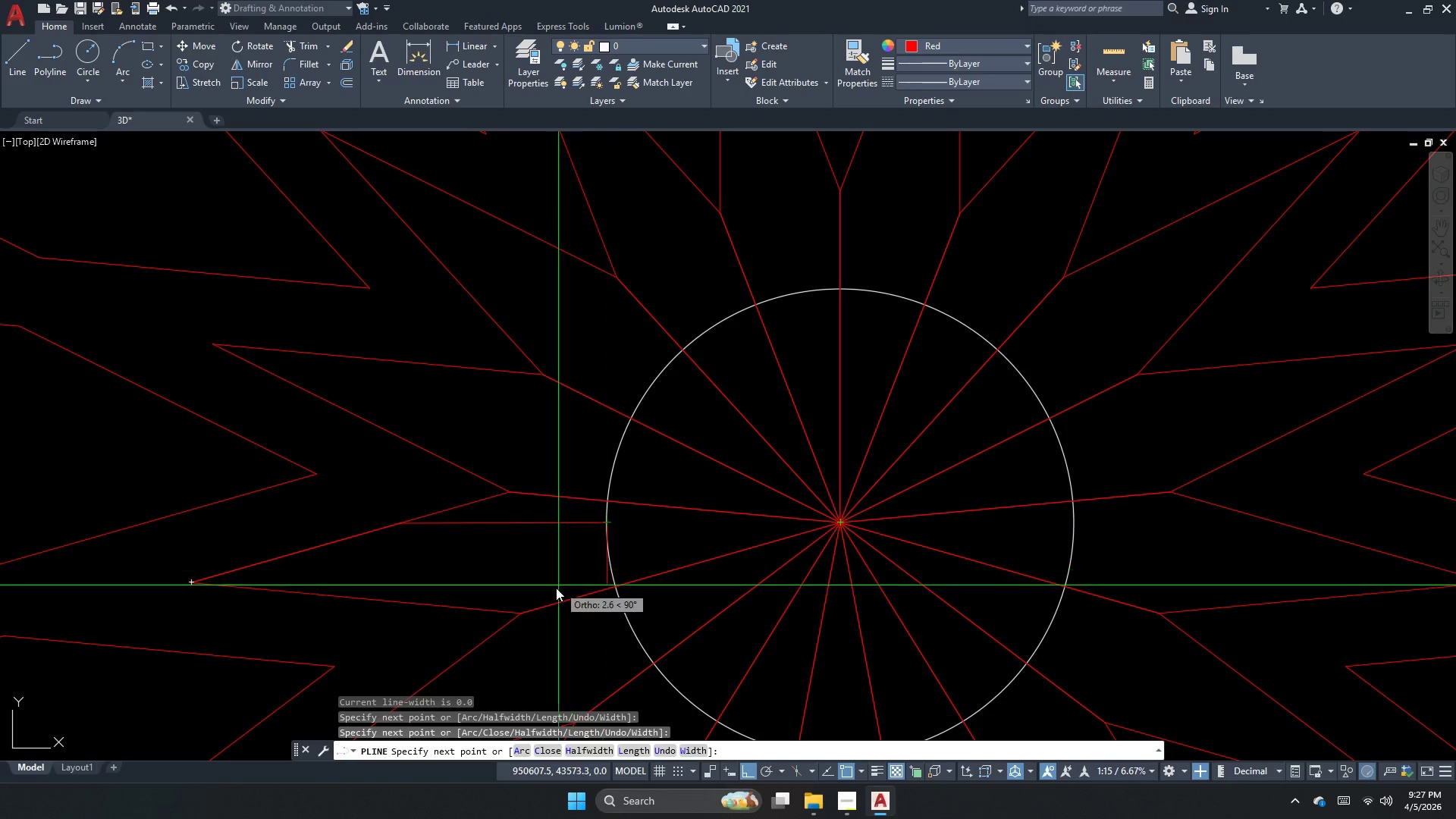 
key(Escape)
 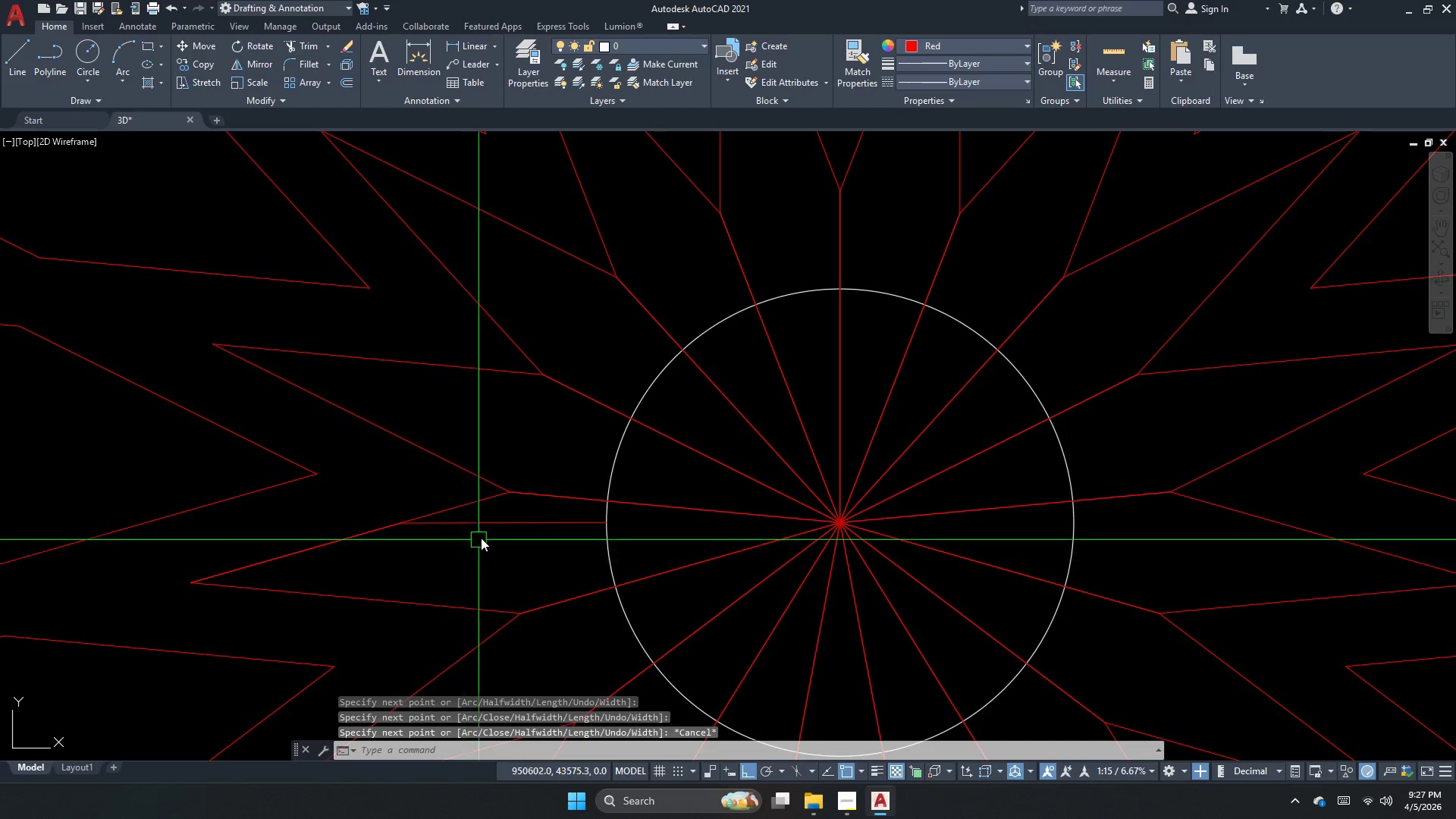 
left_click([491, 522])
 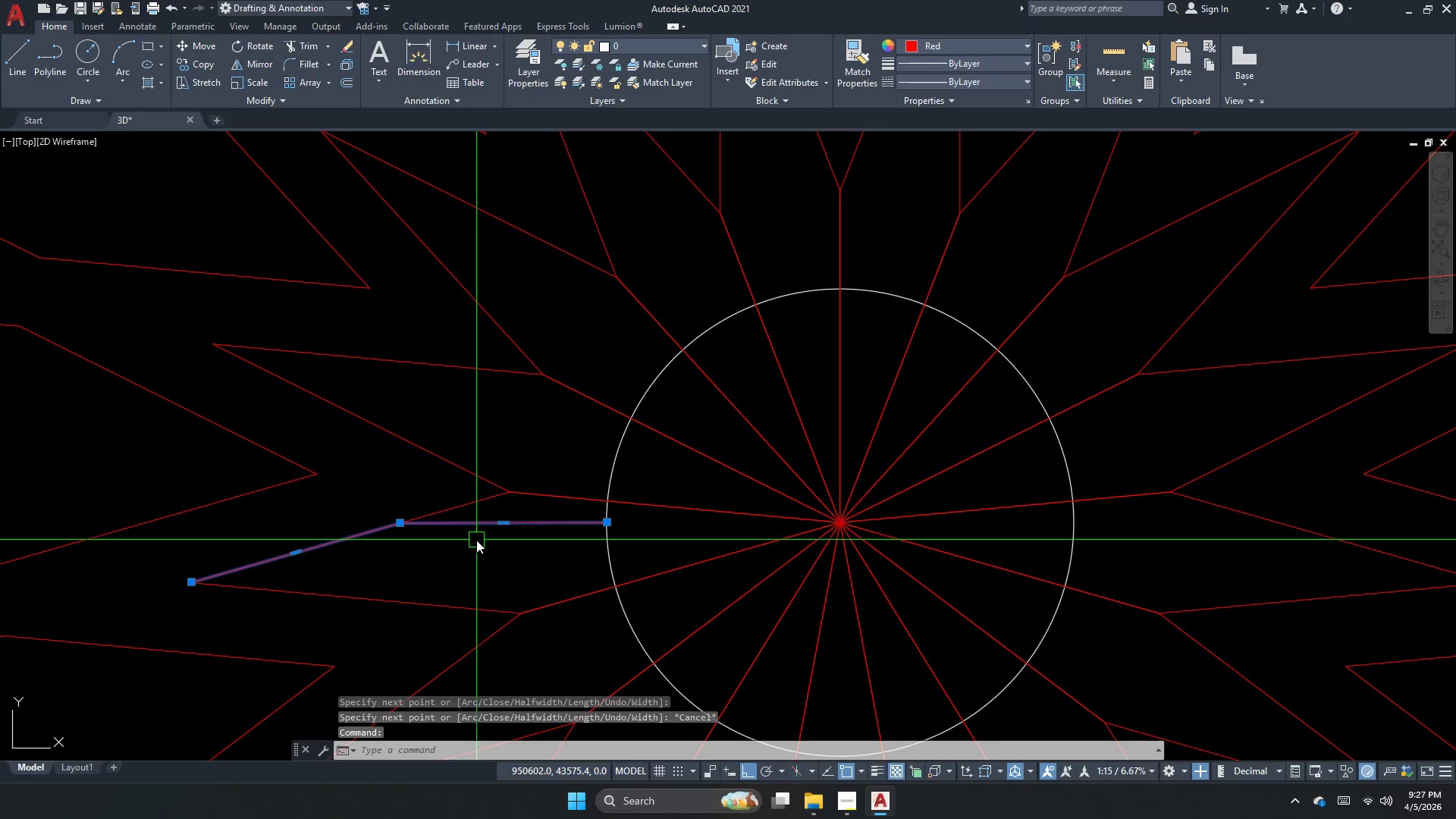 
type(mi )
 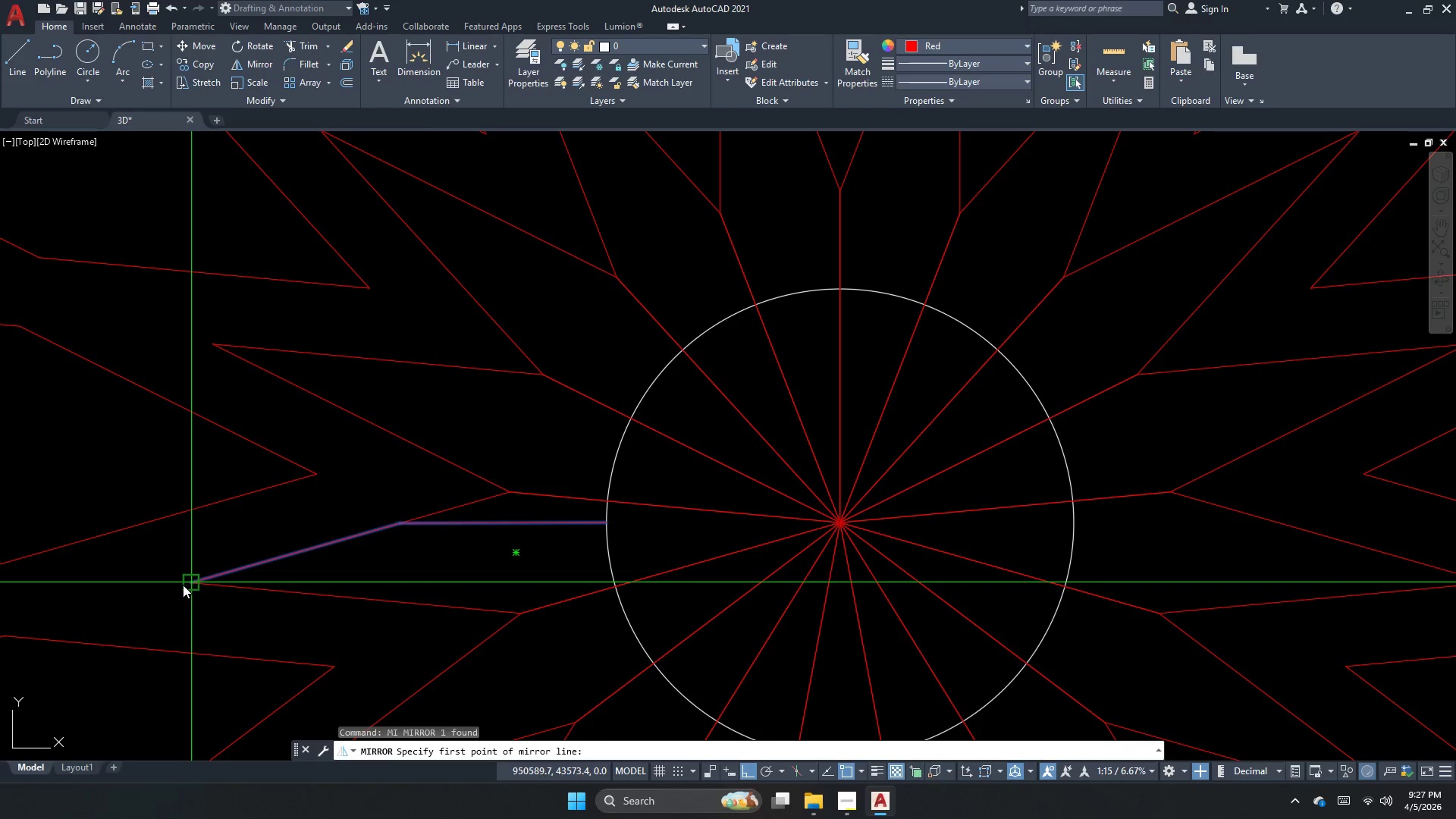 
left_click([183, 585])
 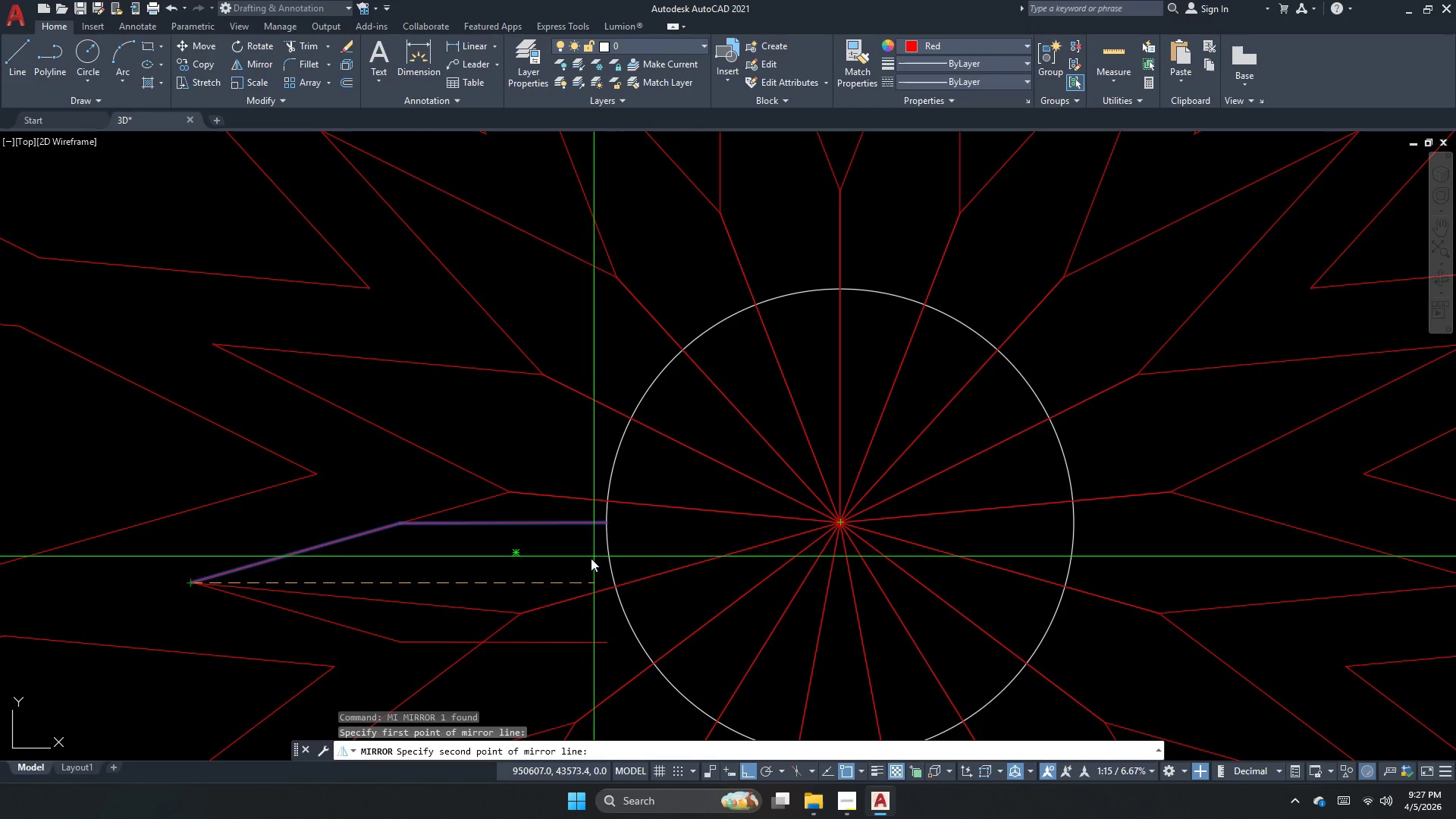 
key(Escape)
 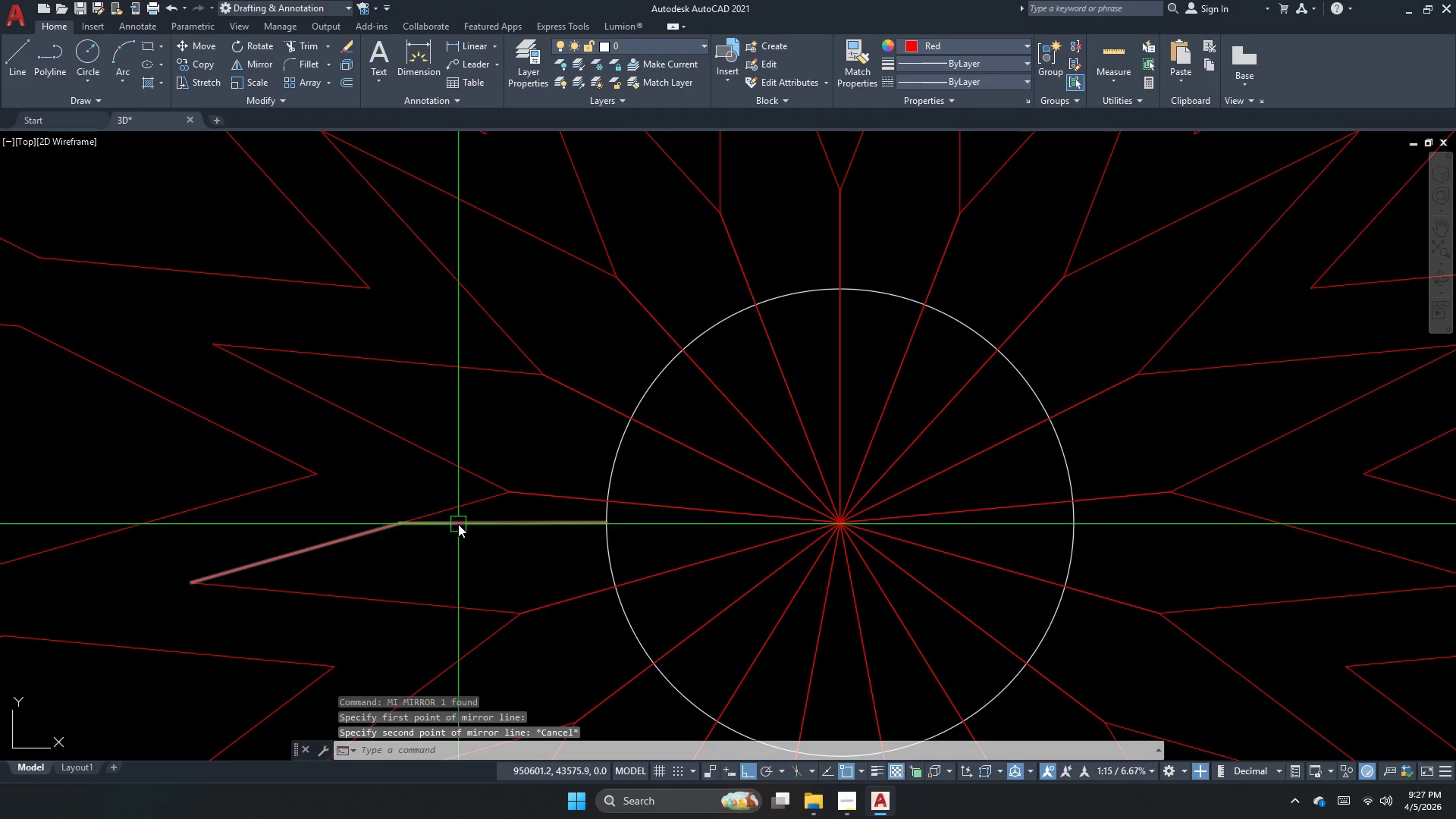 
left_click([458, 524])
 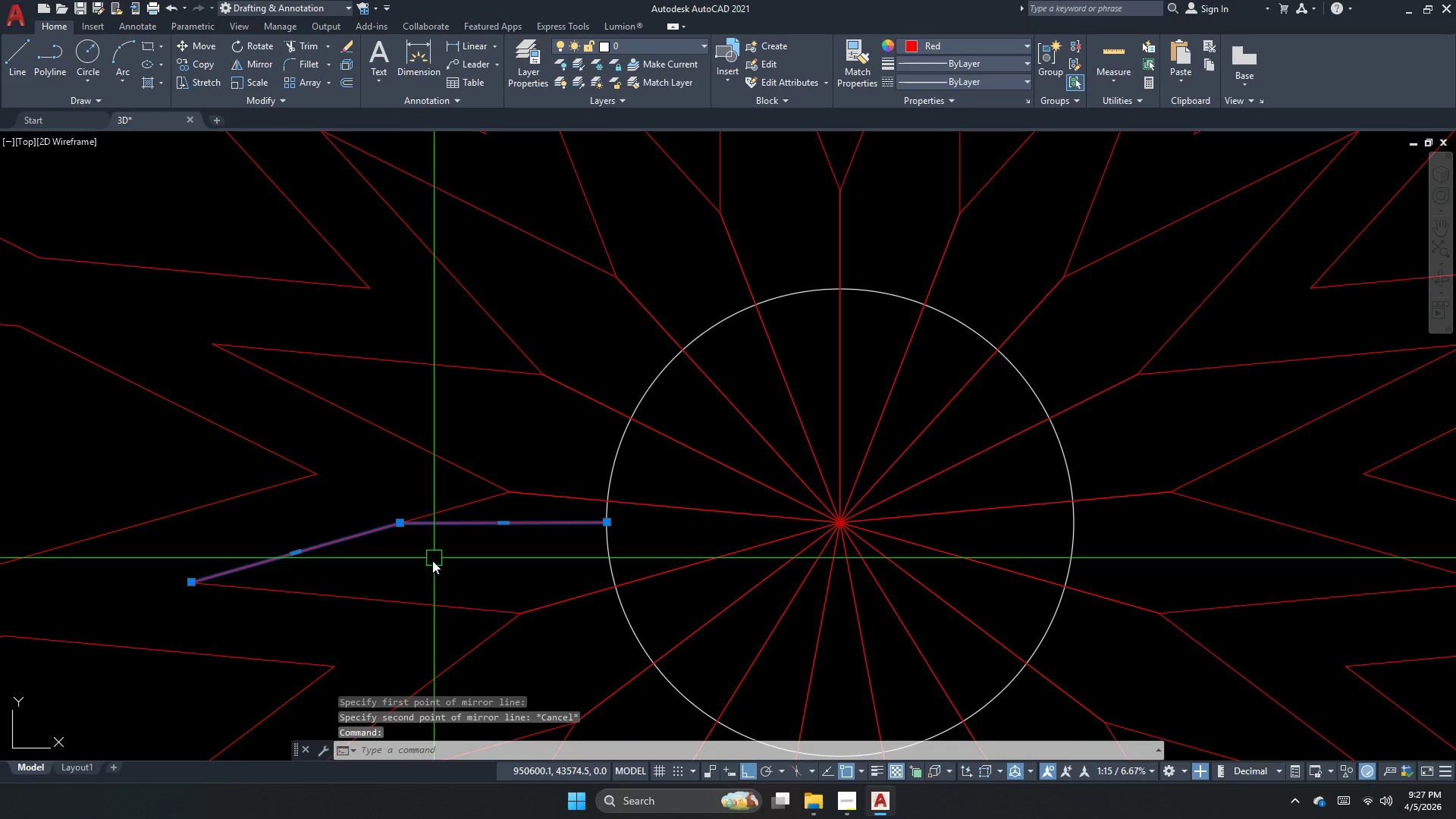 
key(Escape)
 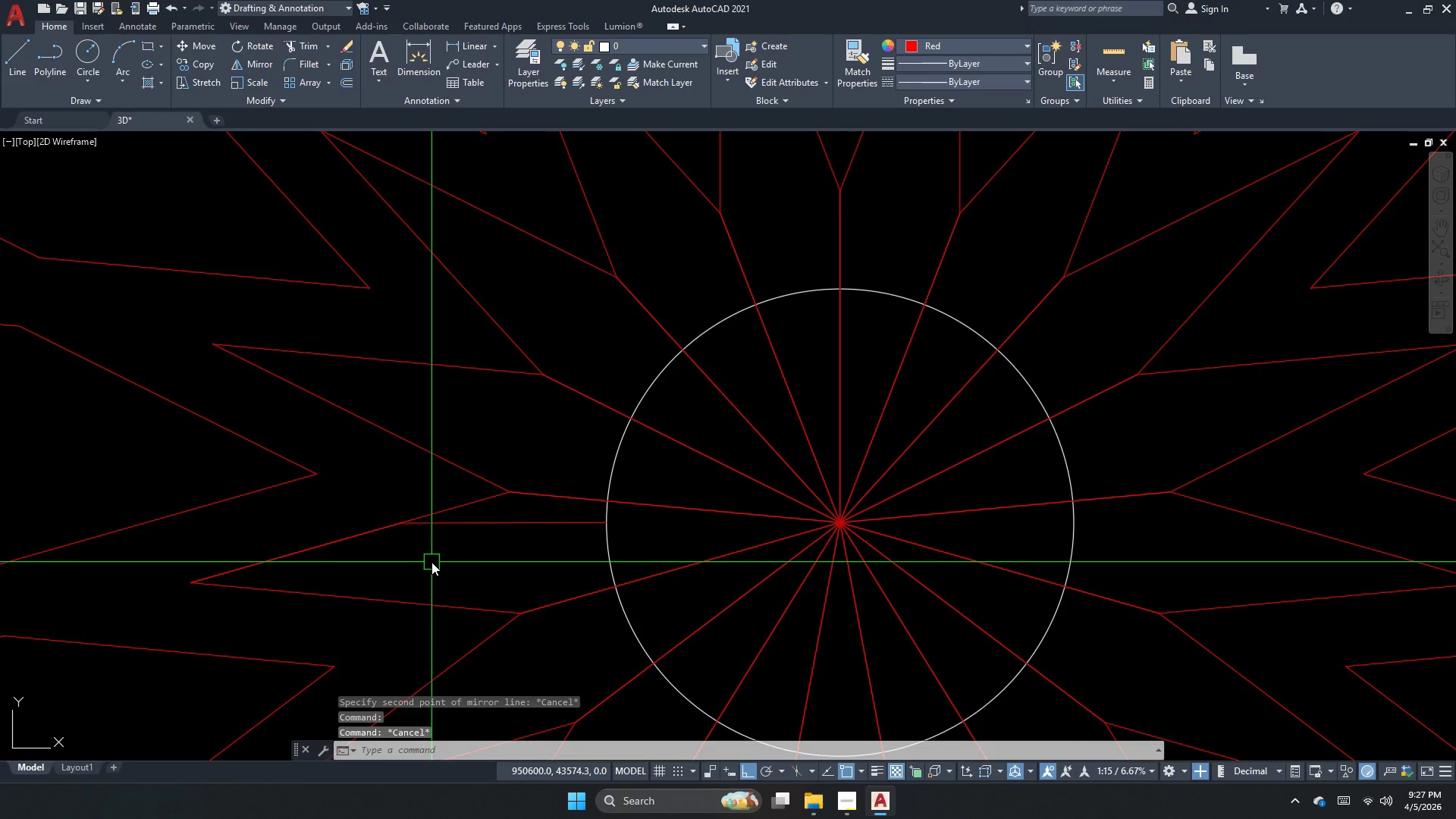 
key(P)
 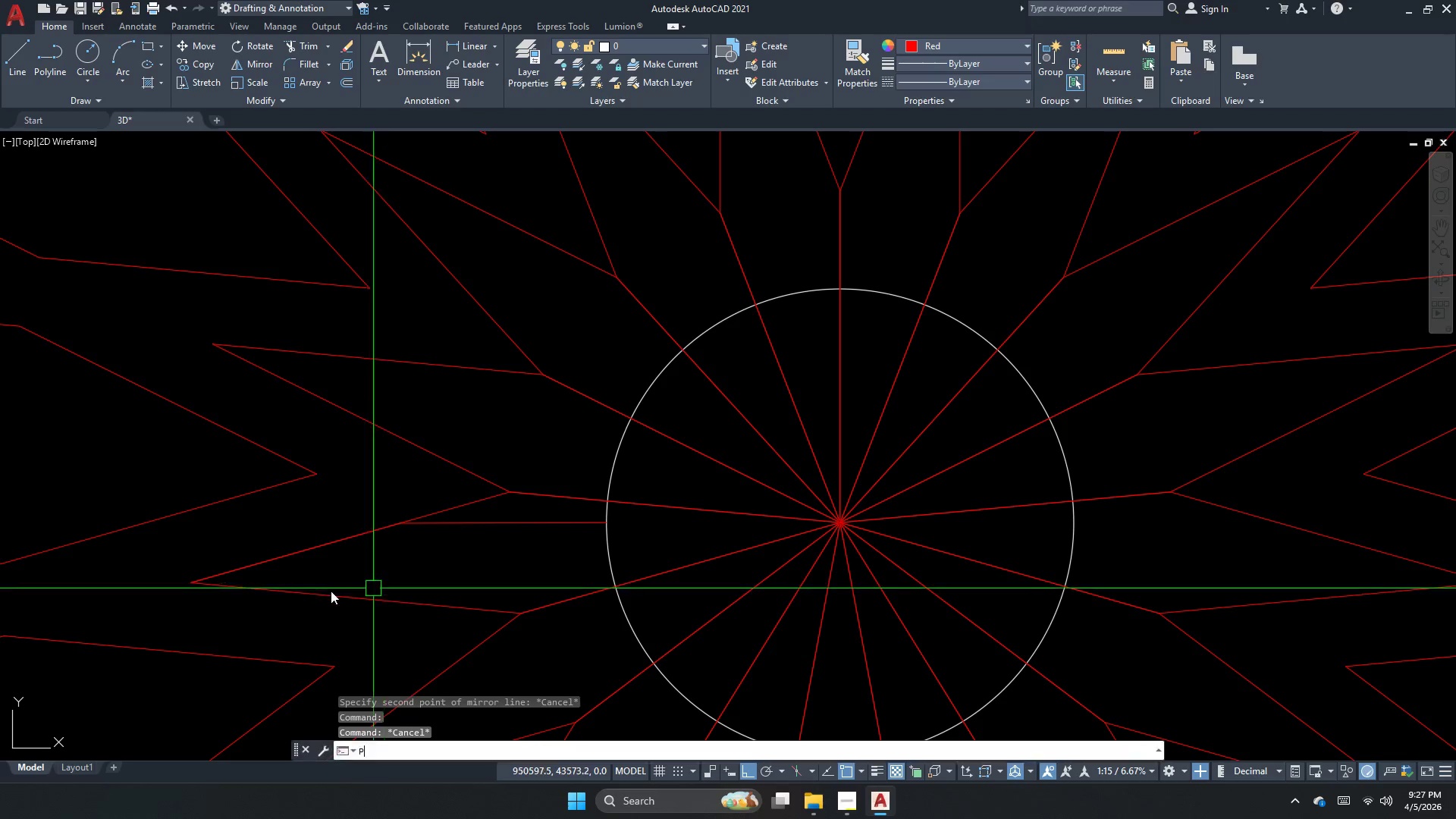 
key(L)
 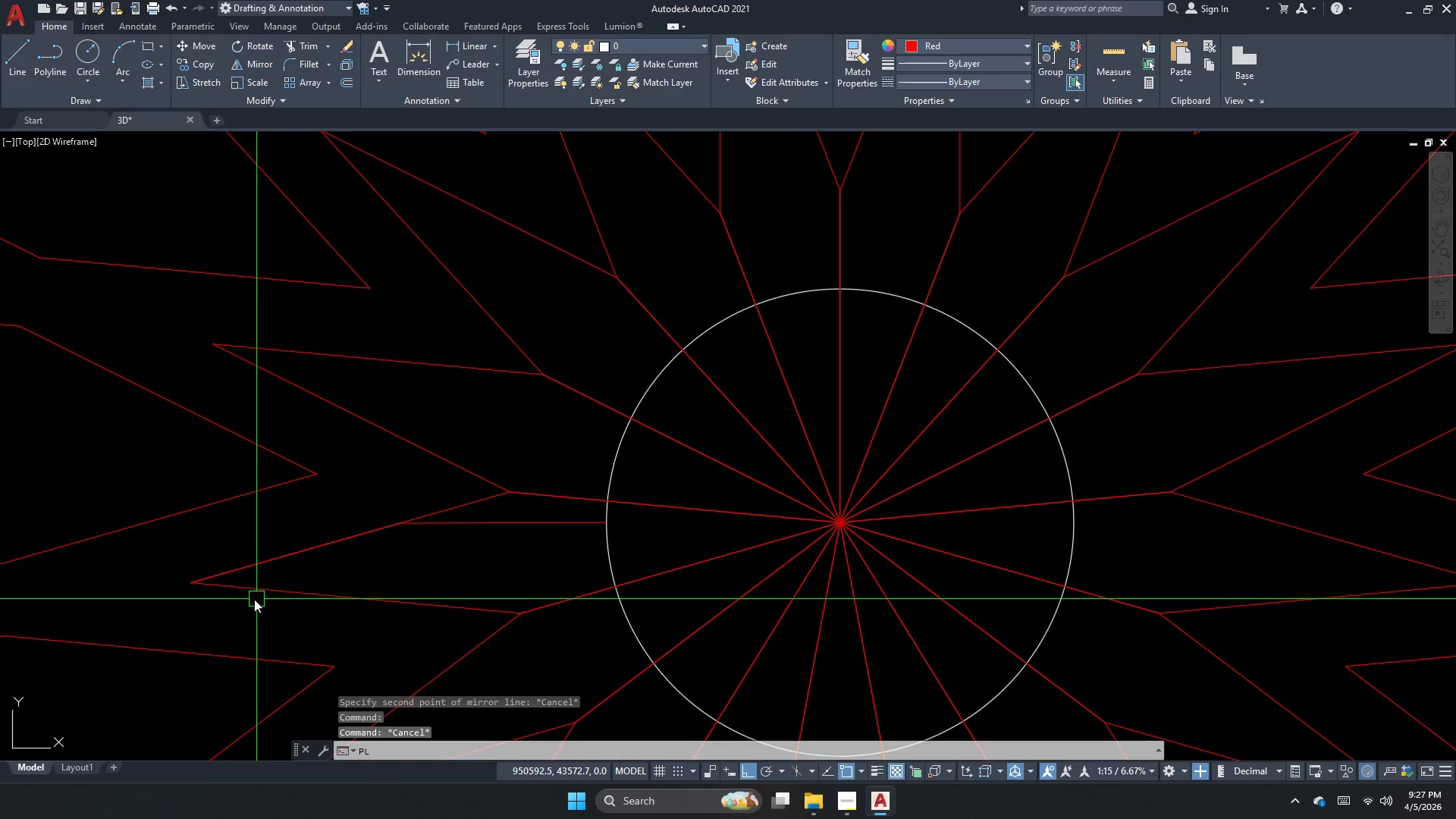 
key(Space)
 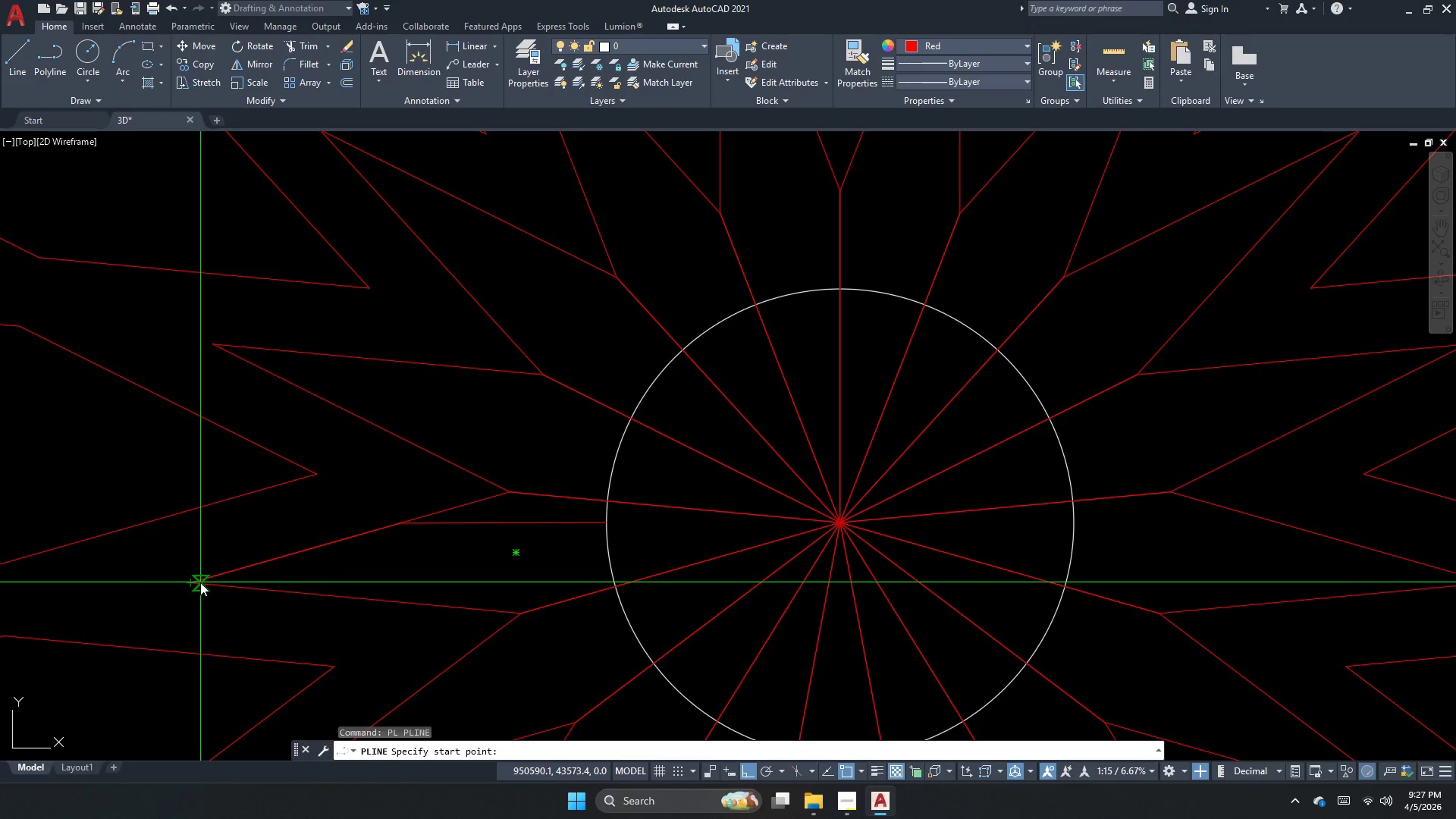 
key(Escape)
 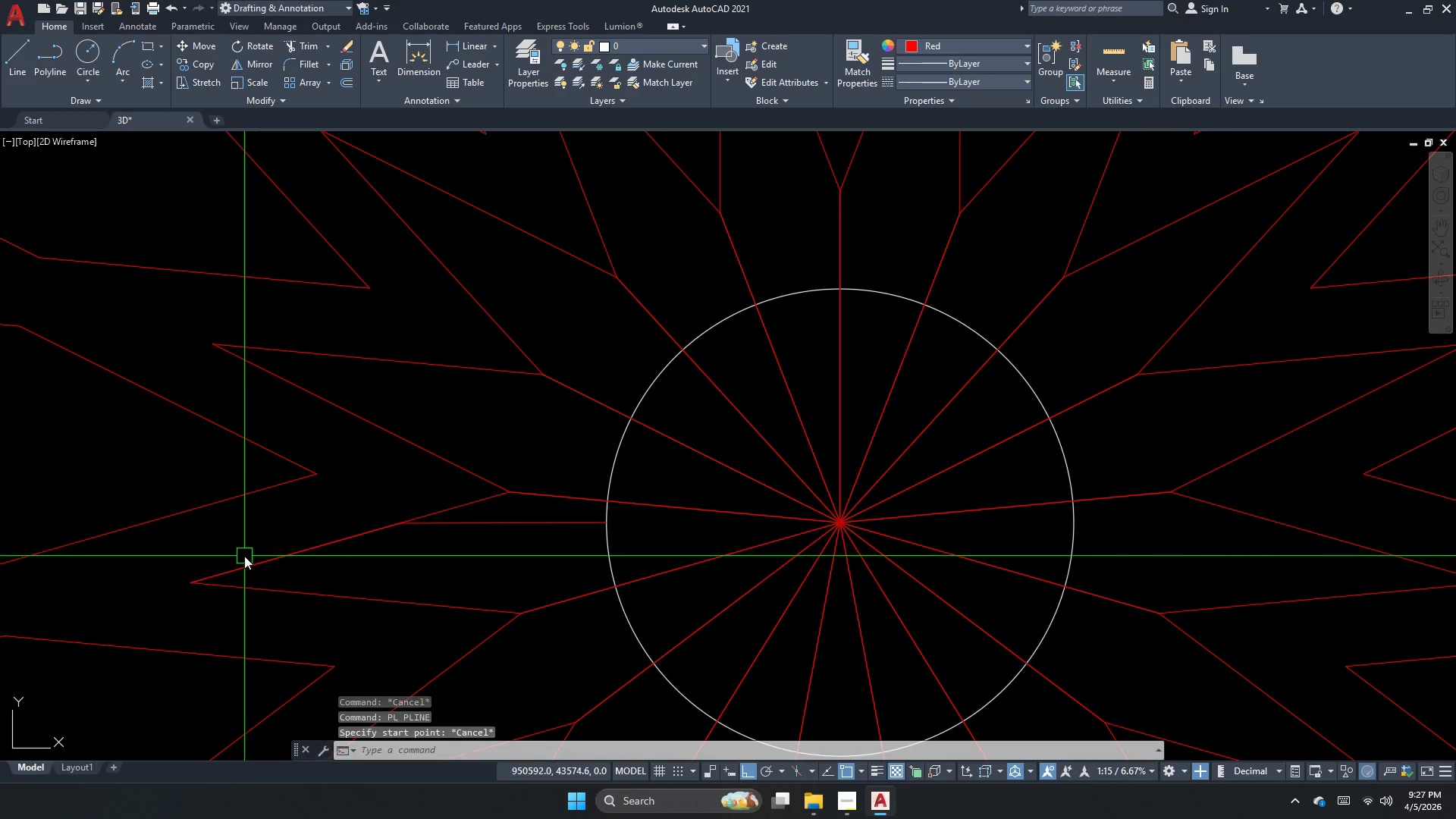 
key(C)
 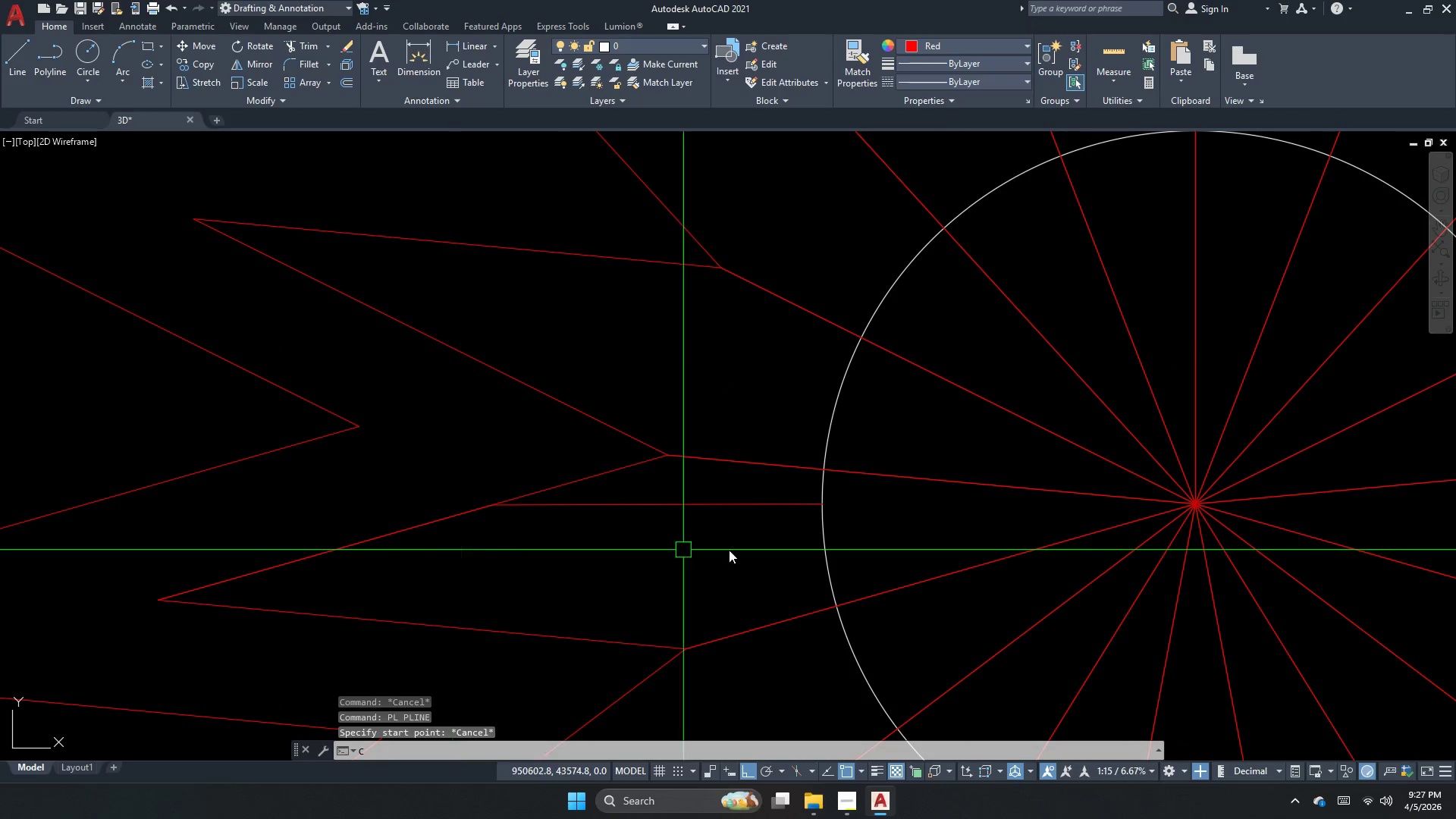 
key(Space)
 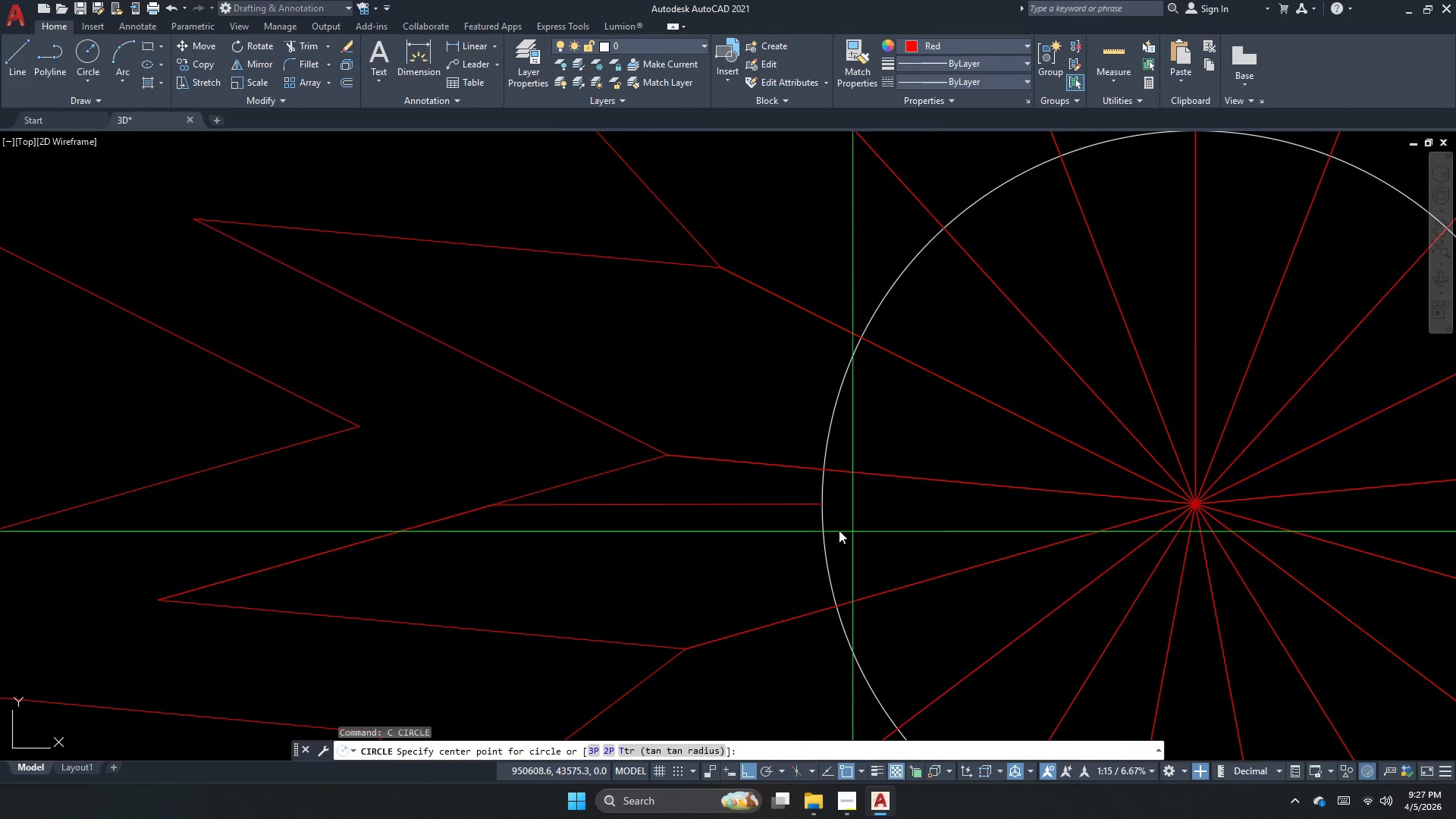 
scroll: coordinate [244, 556], scroll_direction: up, amount: 1.0
 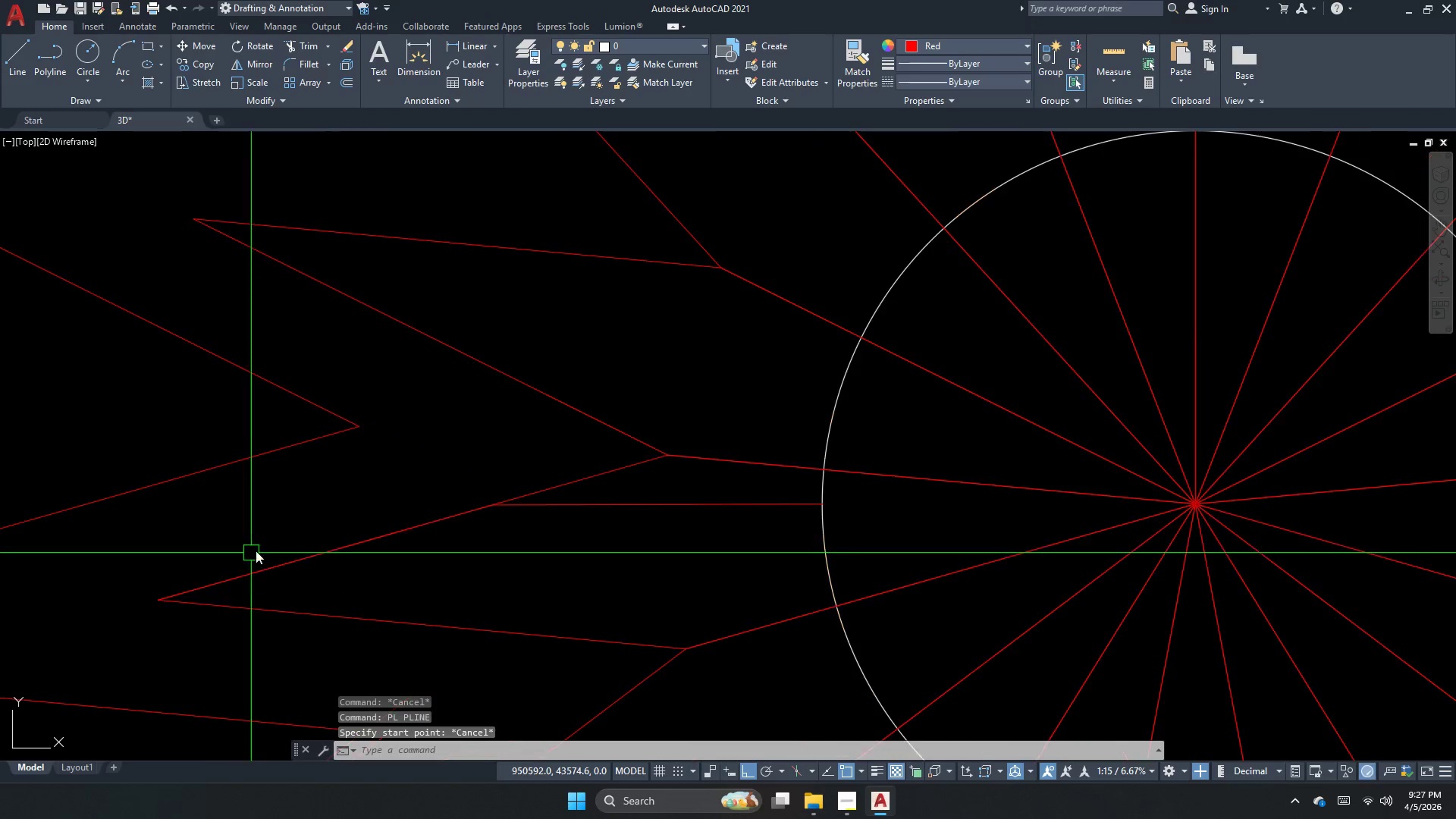 
scroll: coordinate [1004, 528], scroll_direction: down, amount: 1.0
 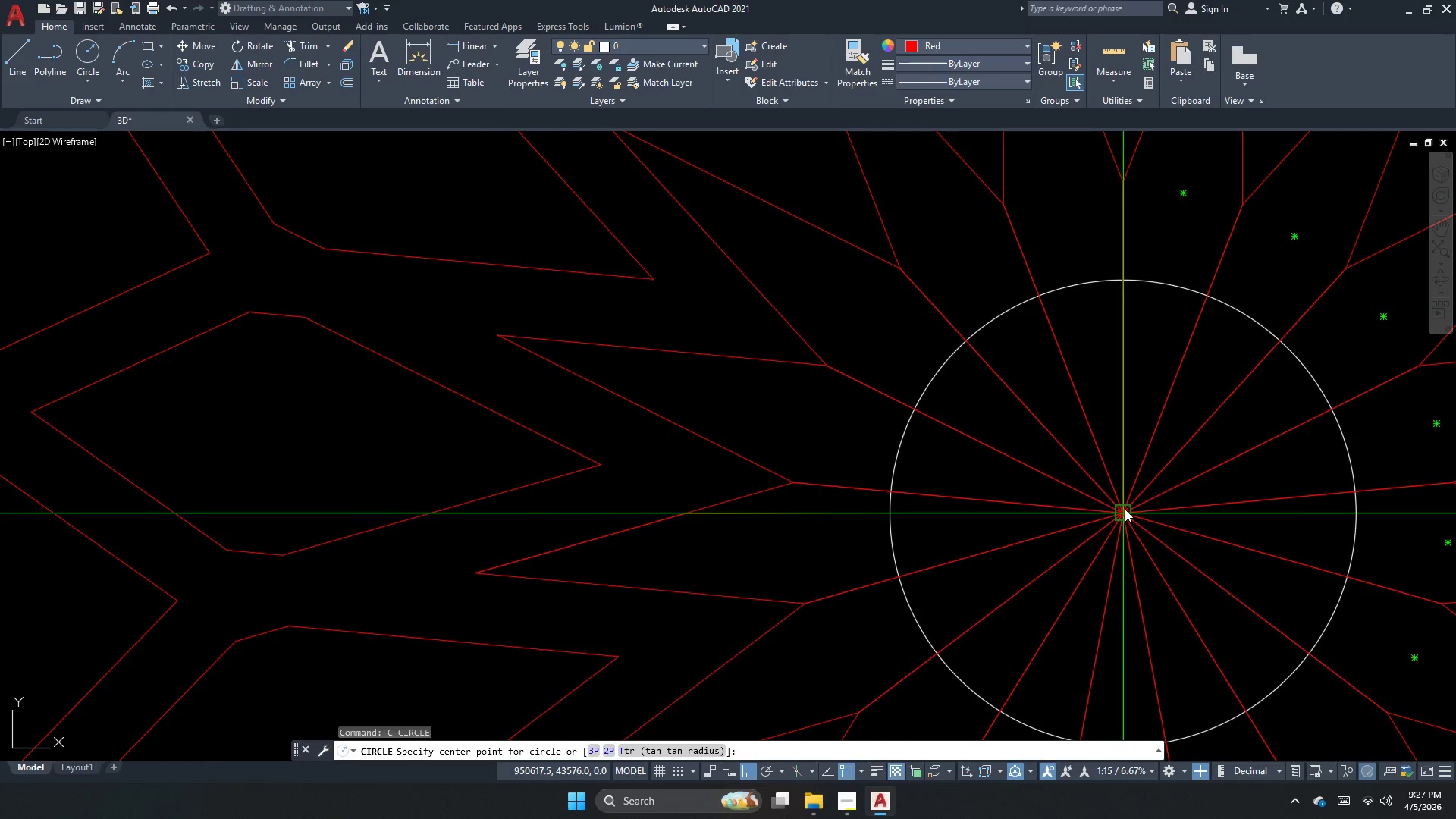 
left_click([1124, 510])
 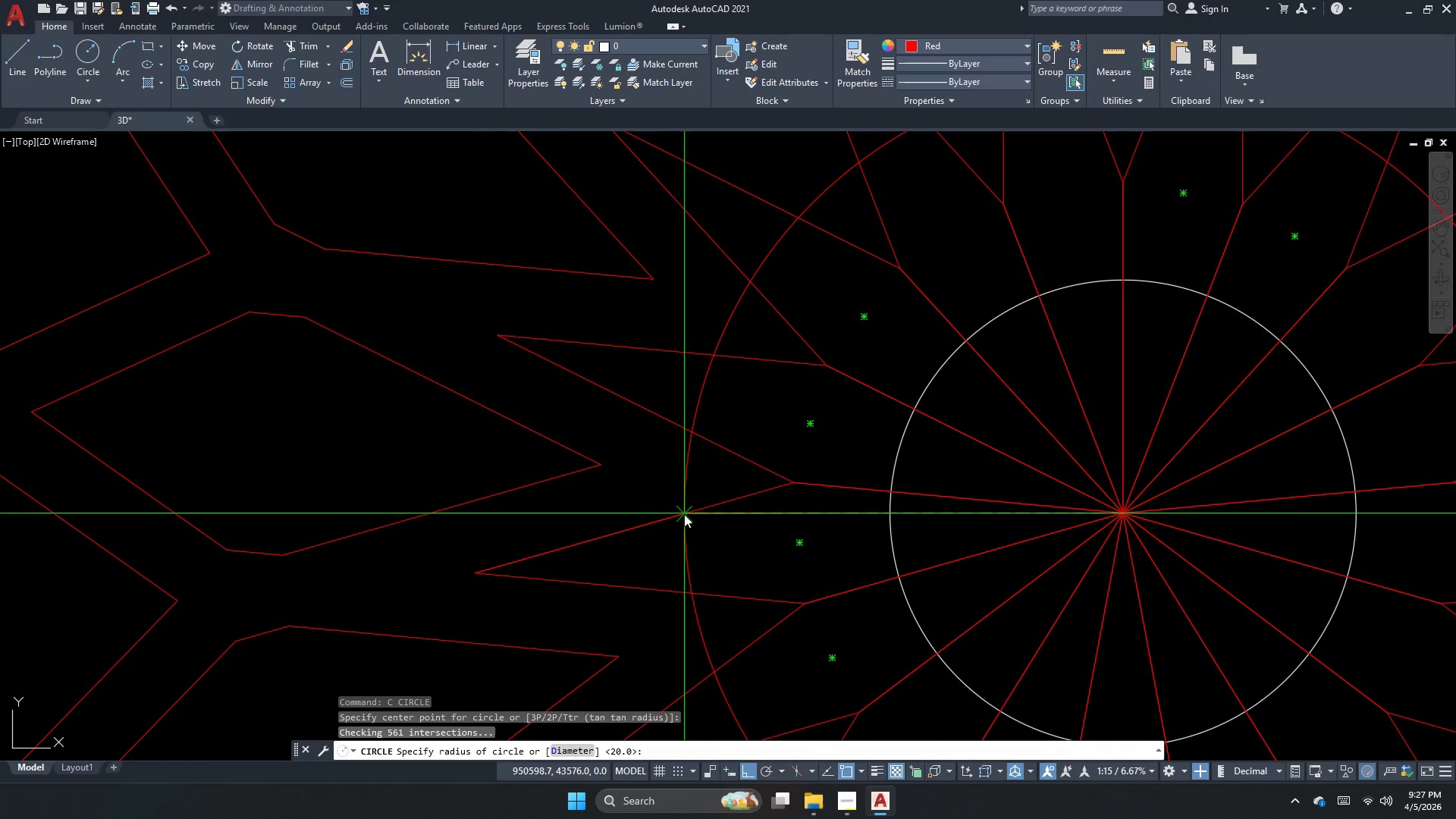 
left_click([684, 513])
 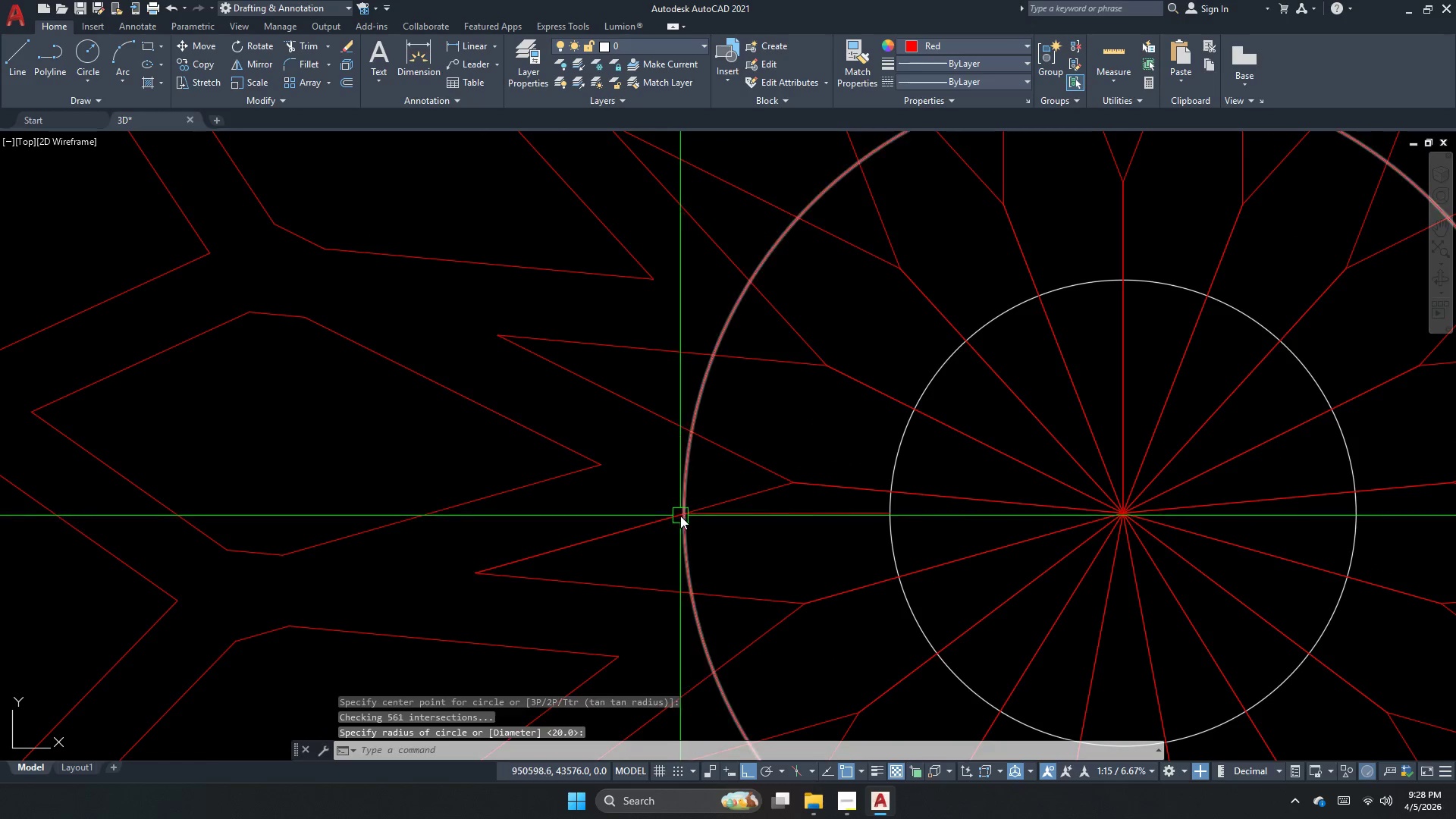 
key(Escape)
 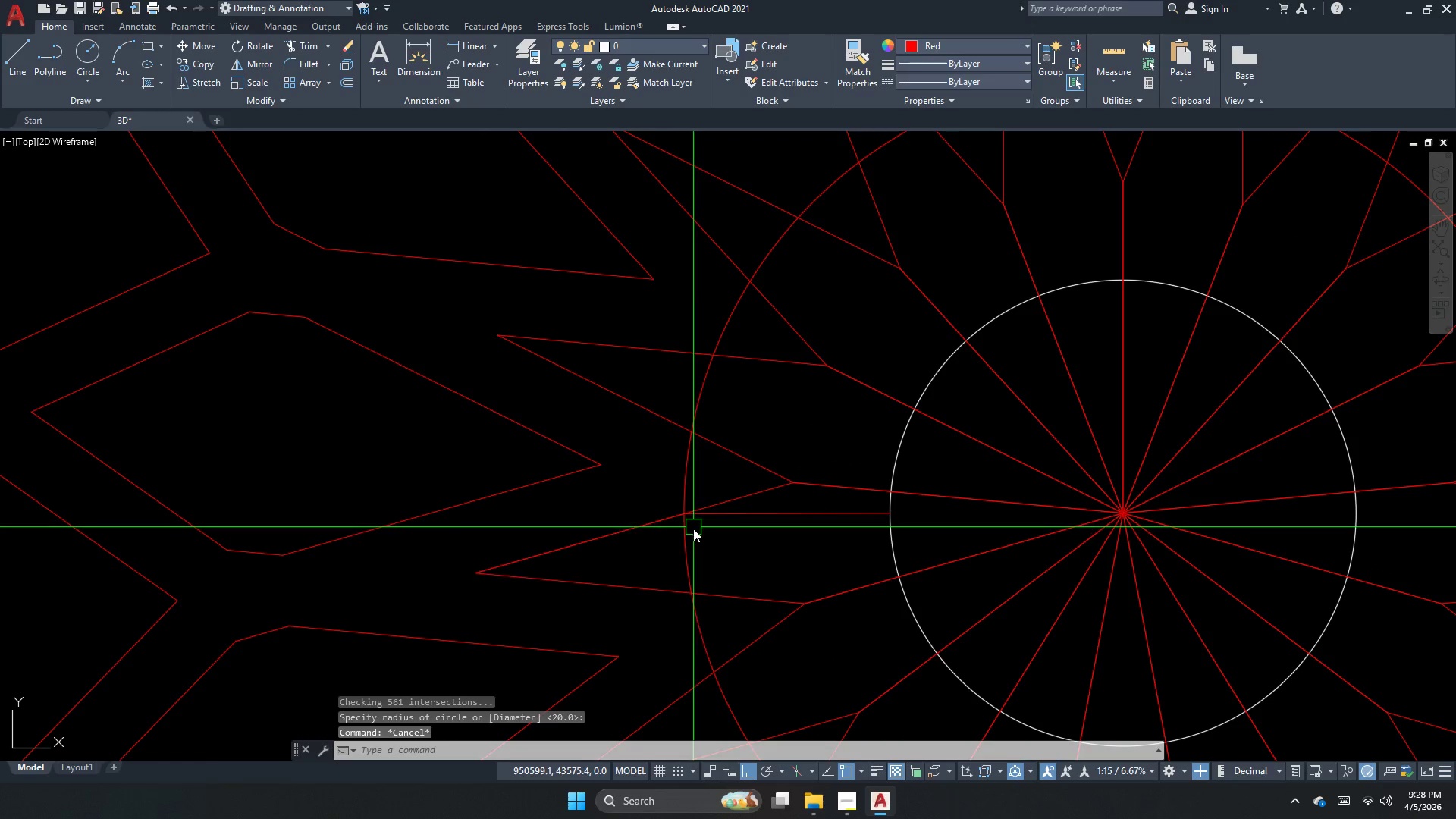 
key(Escape)
 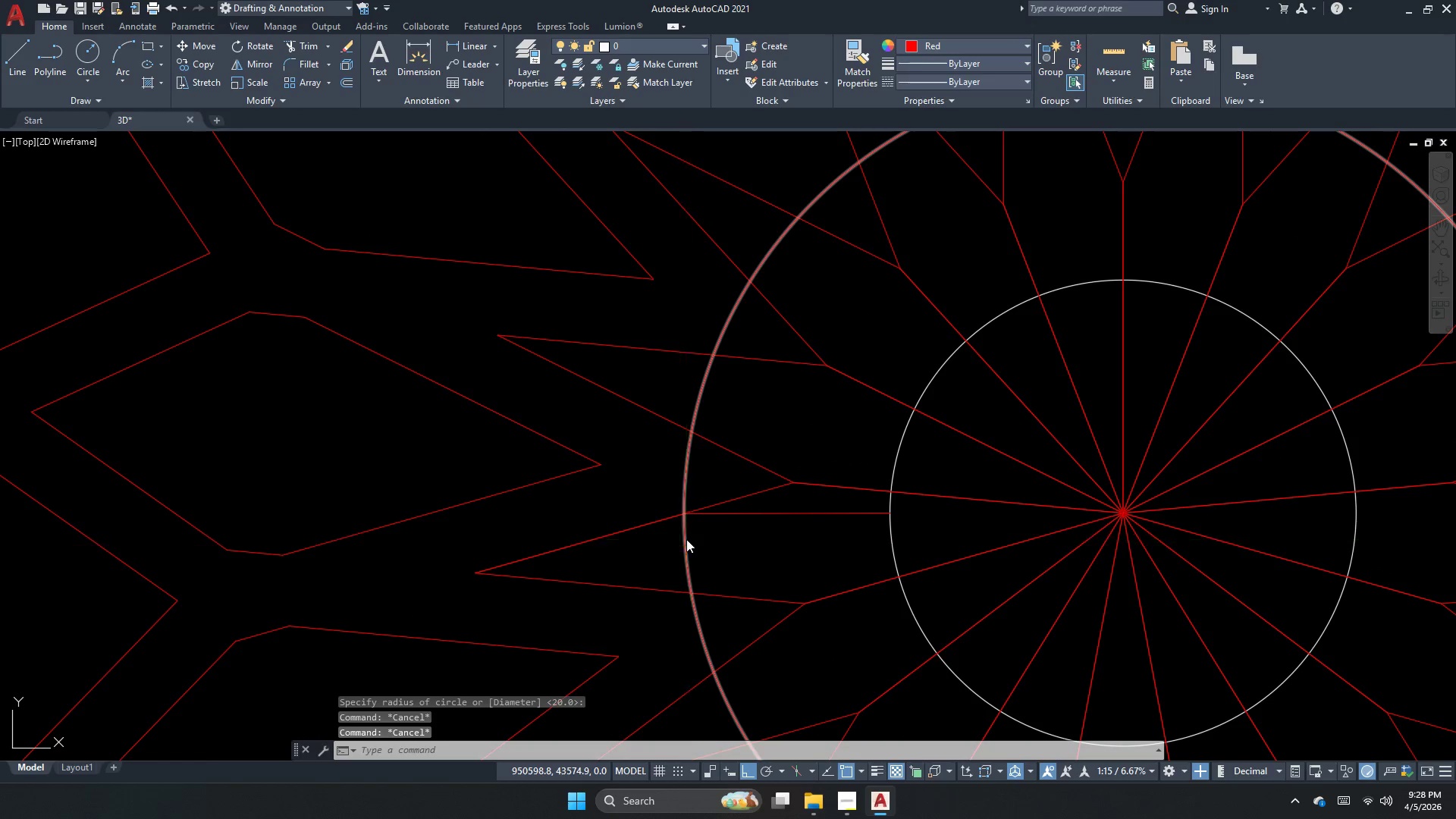 
key(Escape)
type(pl )
 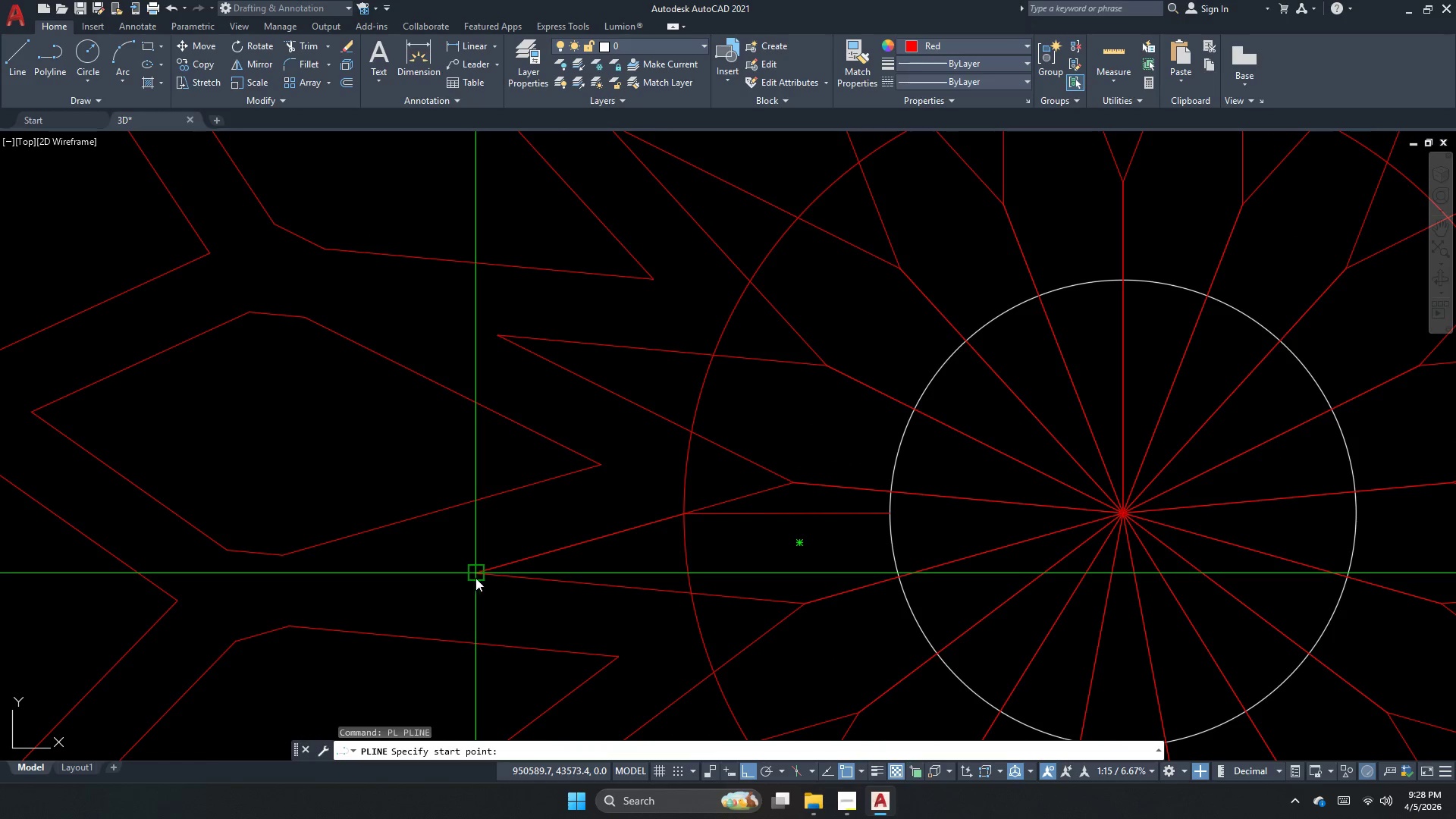 
left_click_drag(start_coordinate=[479, 576], to_coordinate=[484, 577])
 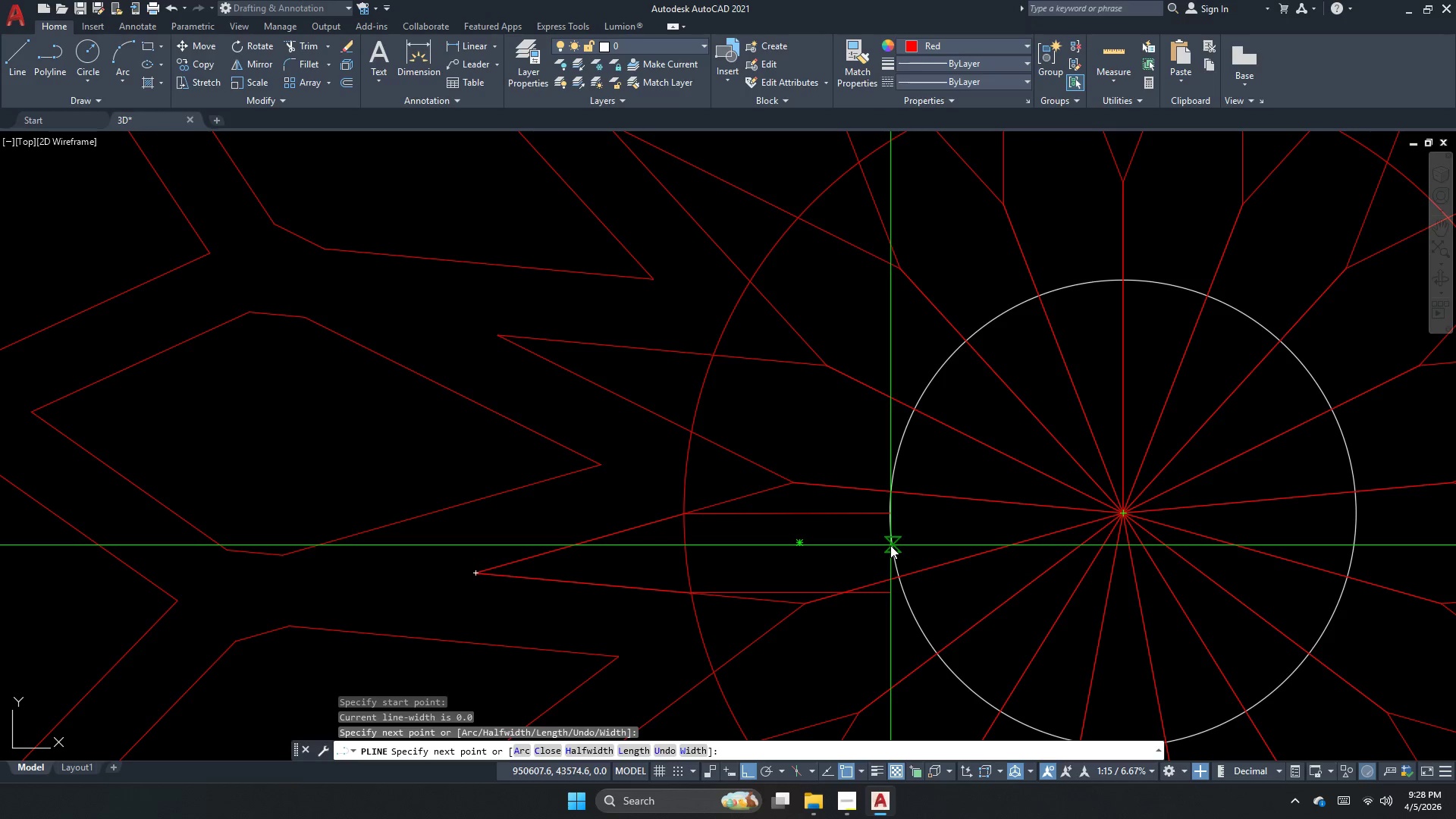 
left_click_drag(start_coordinate=[890, 545], to_coordinate=[890, 549])
 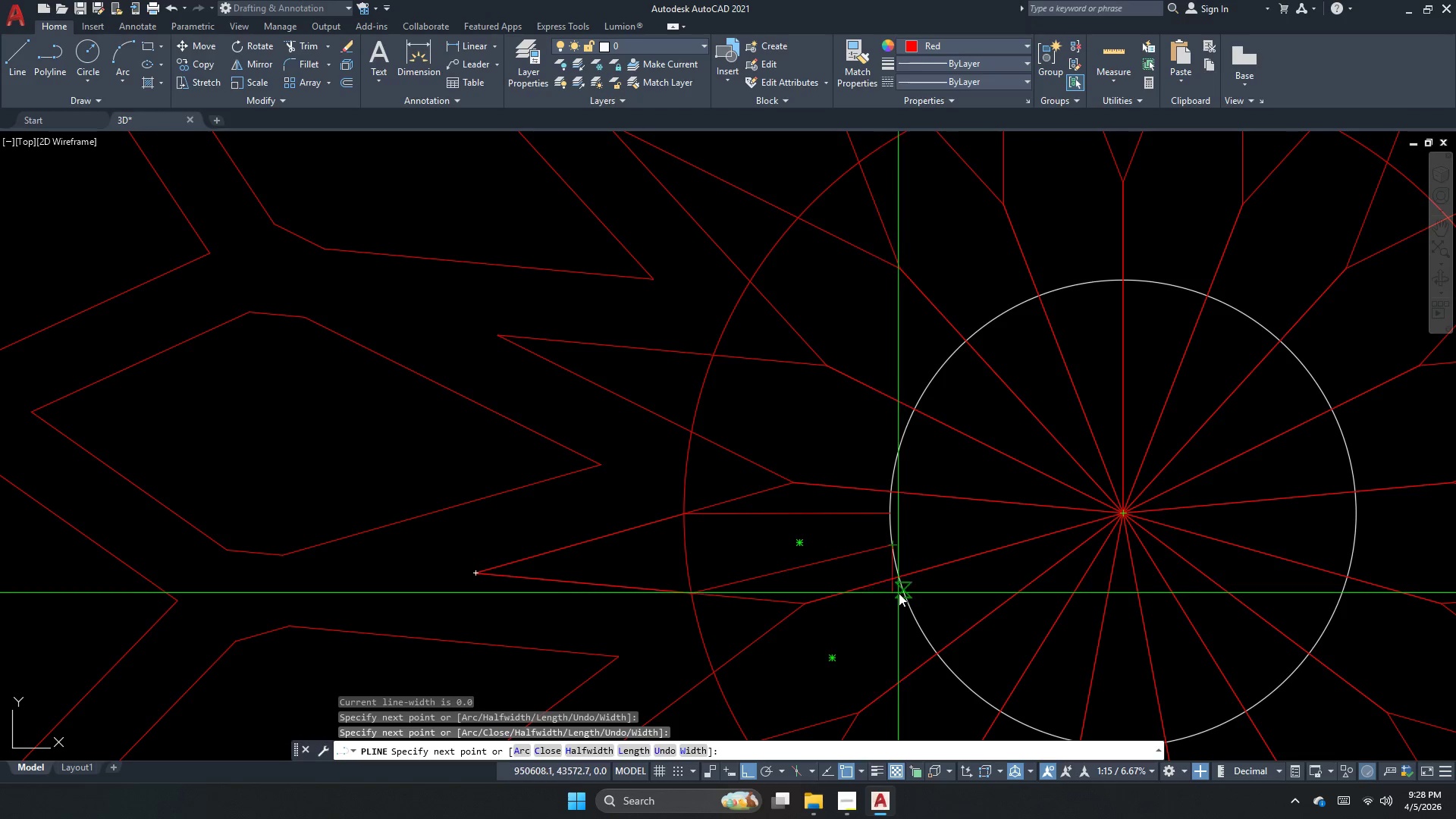 
key(Space)
 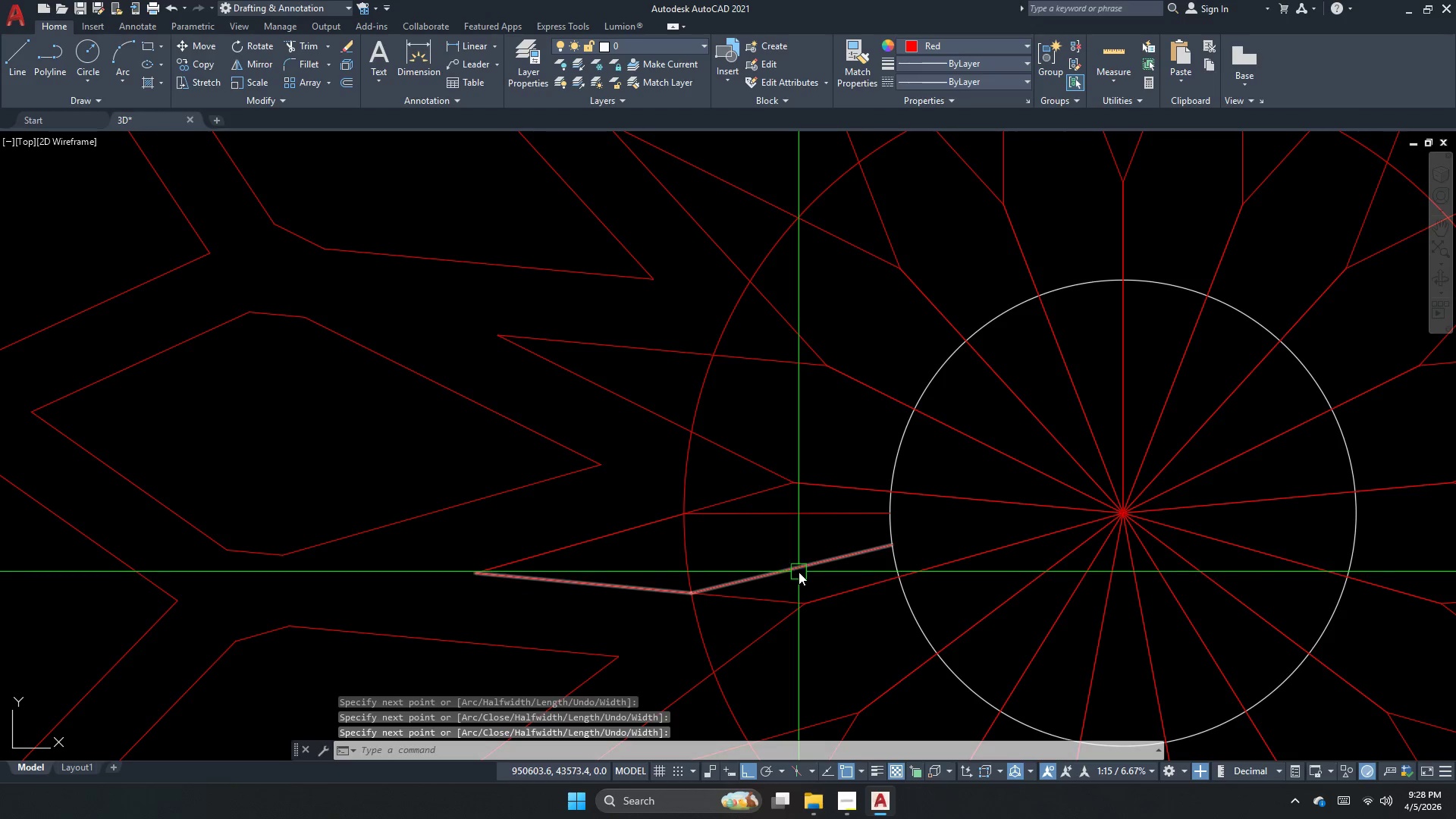 
left_click([799, 571])
 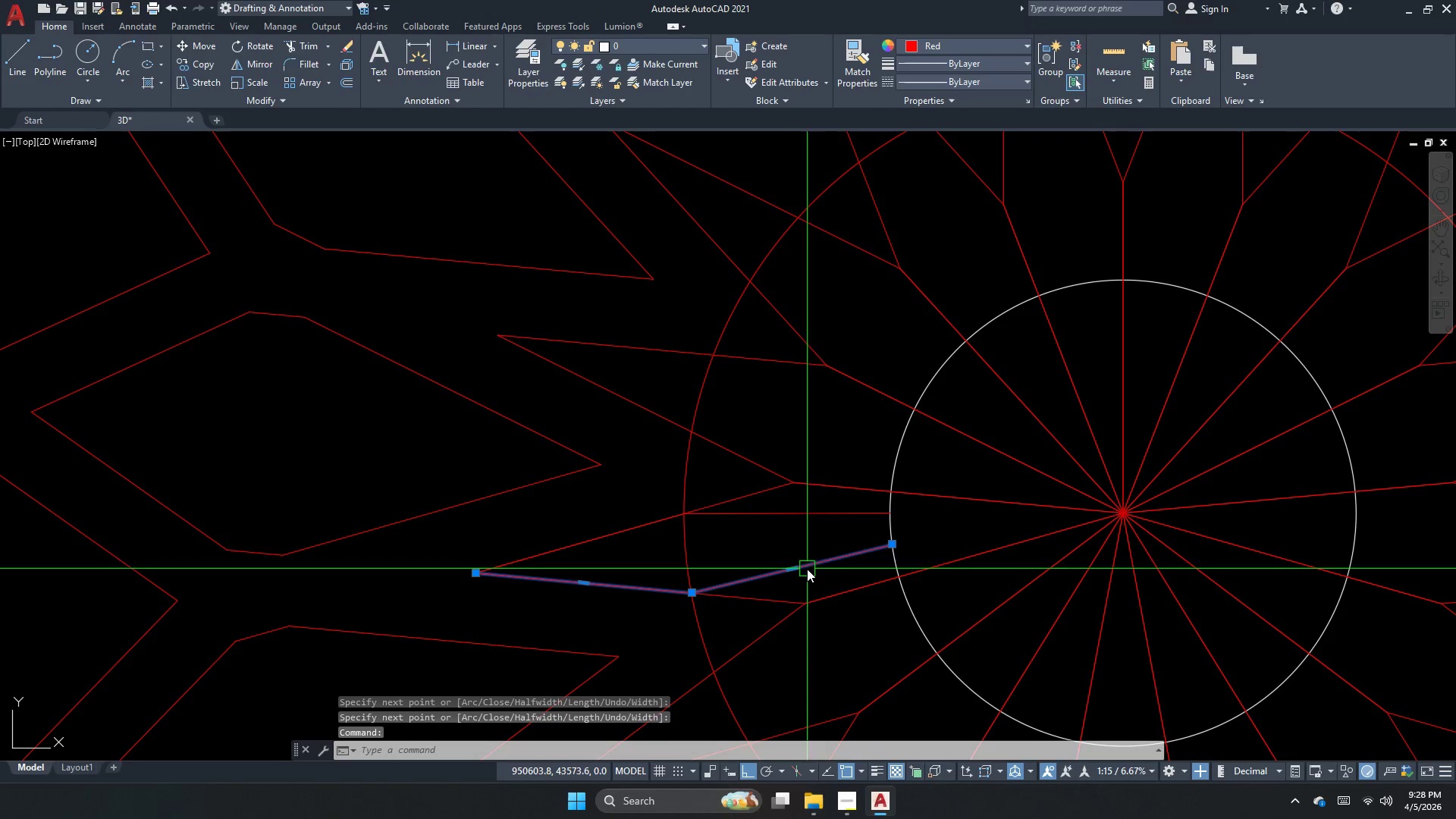 
key(Escape)
 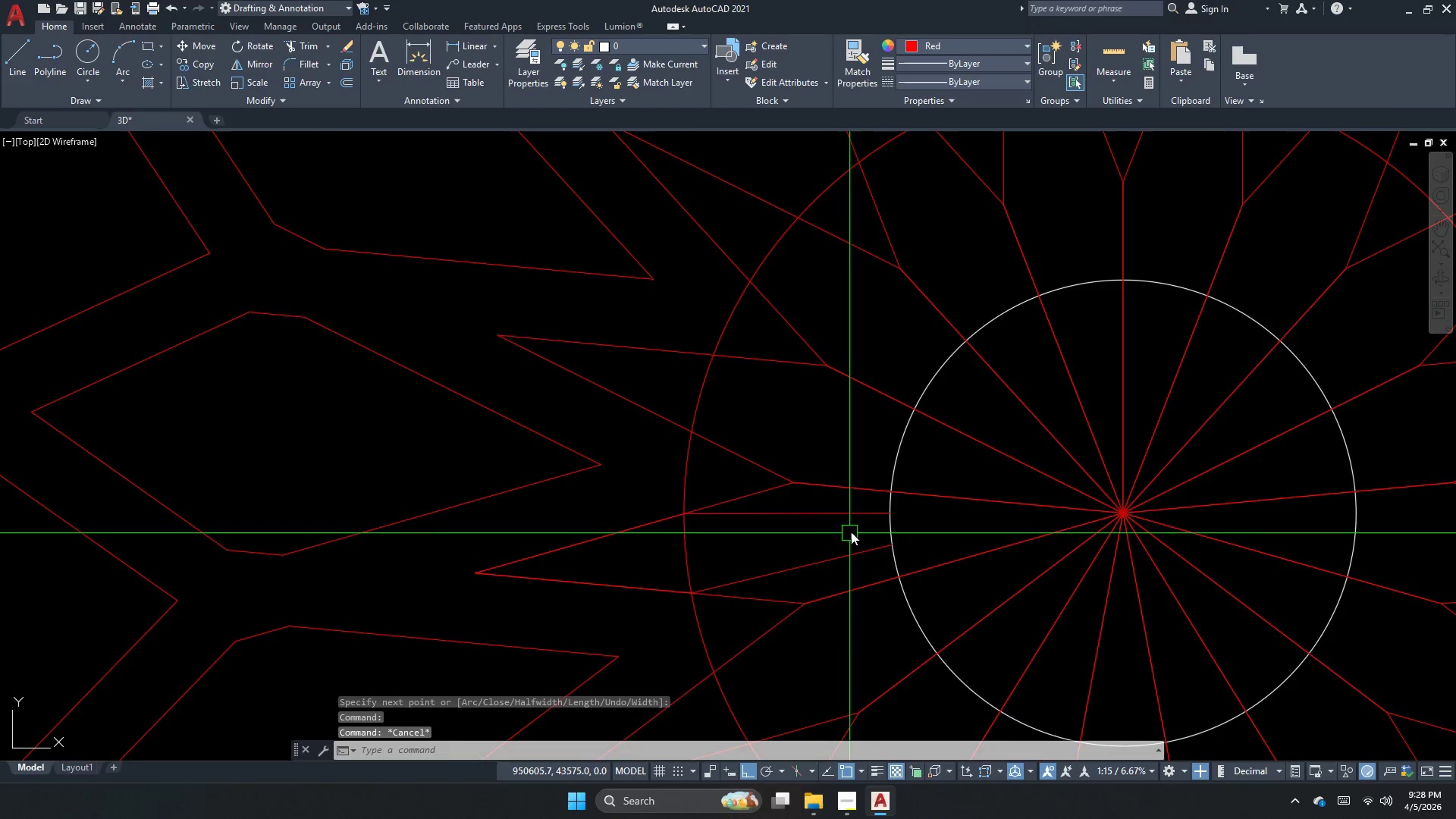 
scroll: coordinate [851, 531], scroll_direction: up, amount: 1.0
 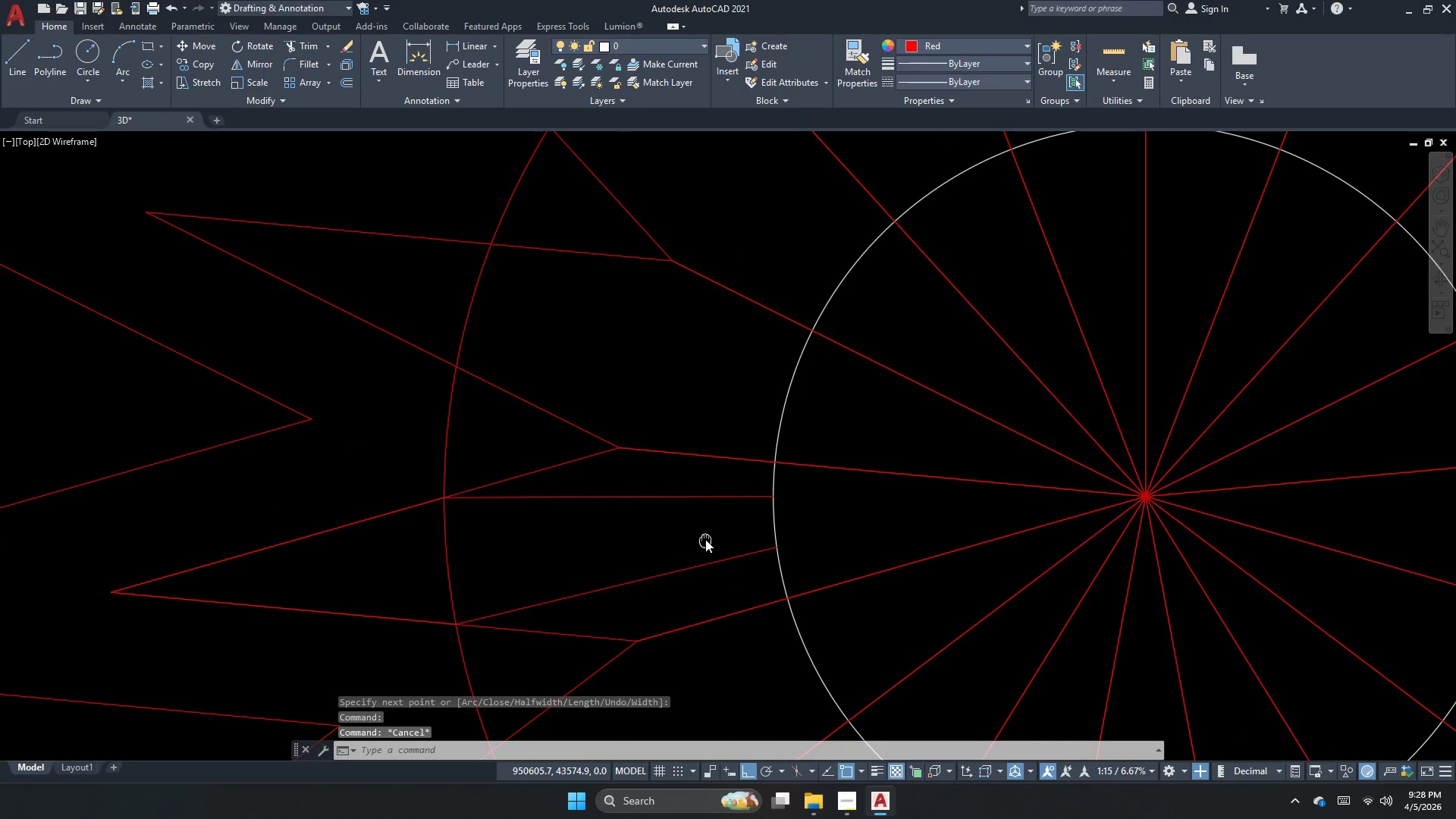 
key(Escape)
 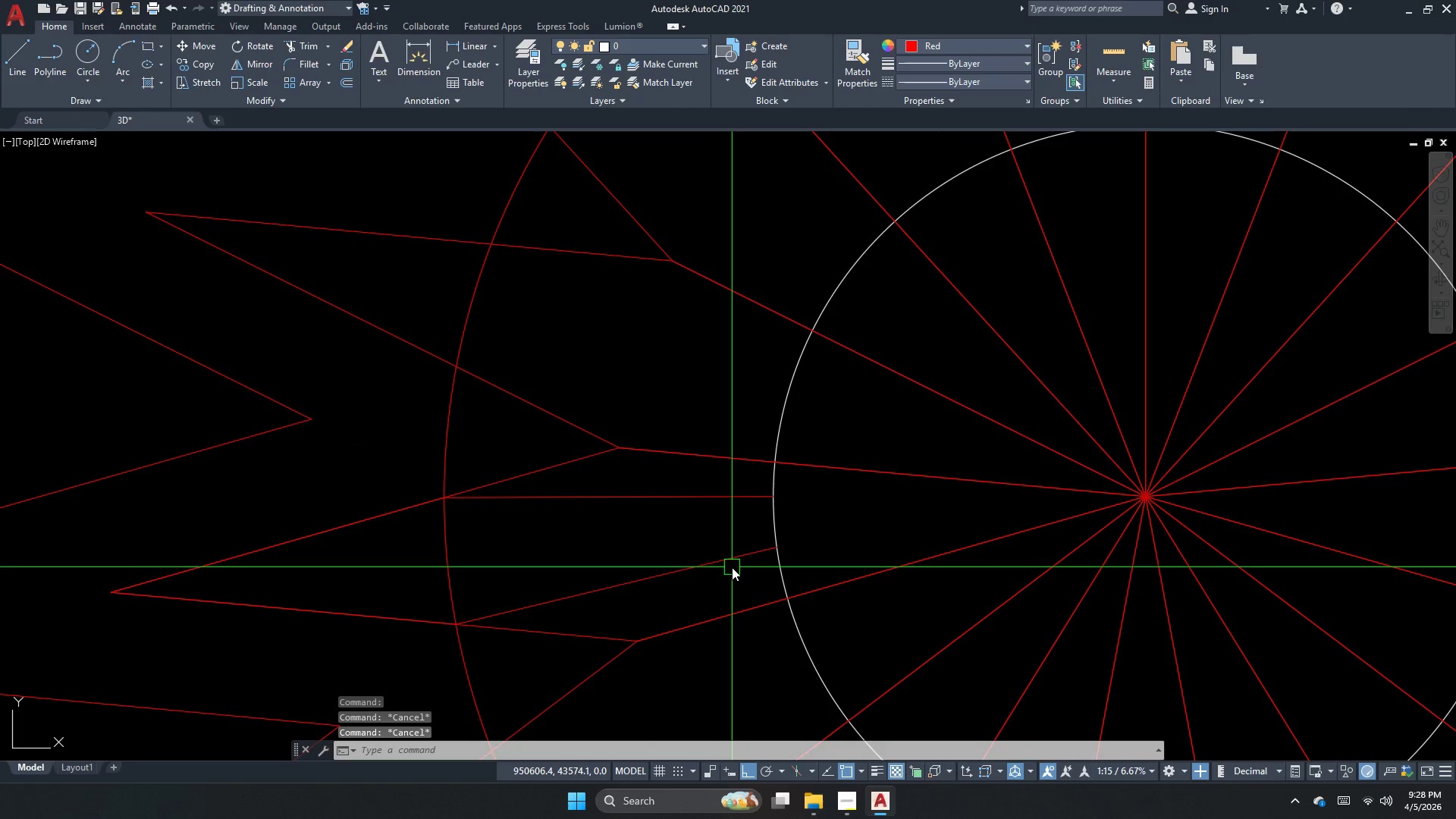 
key(Escape)
 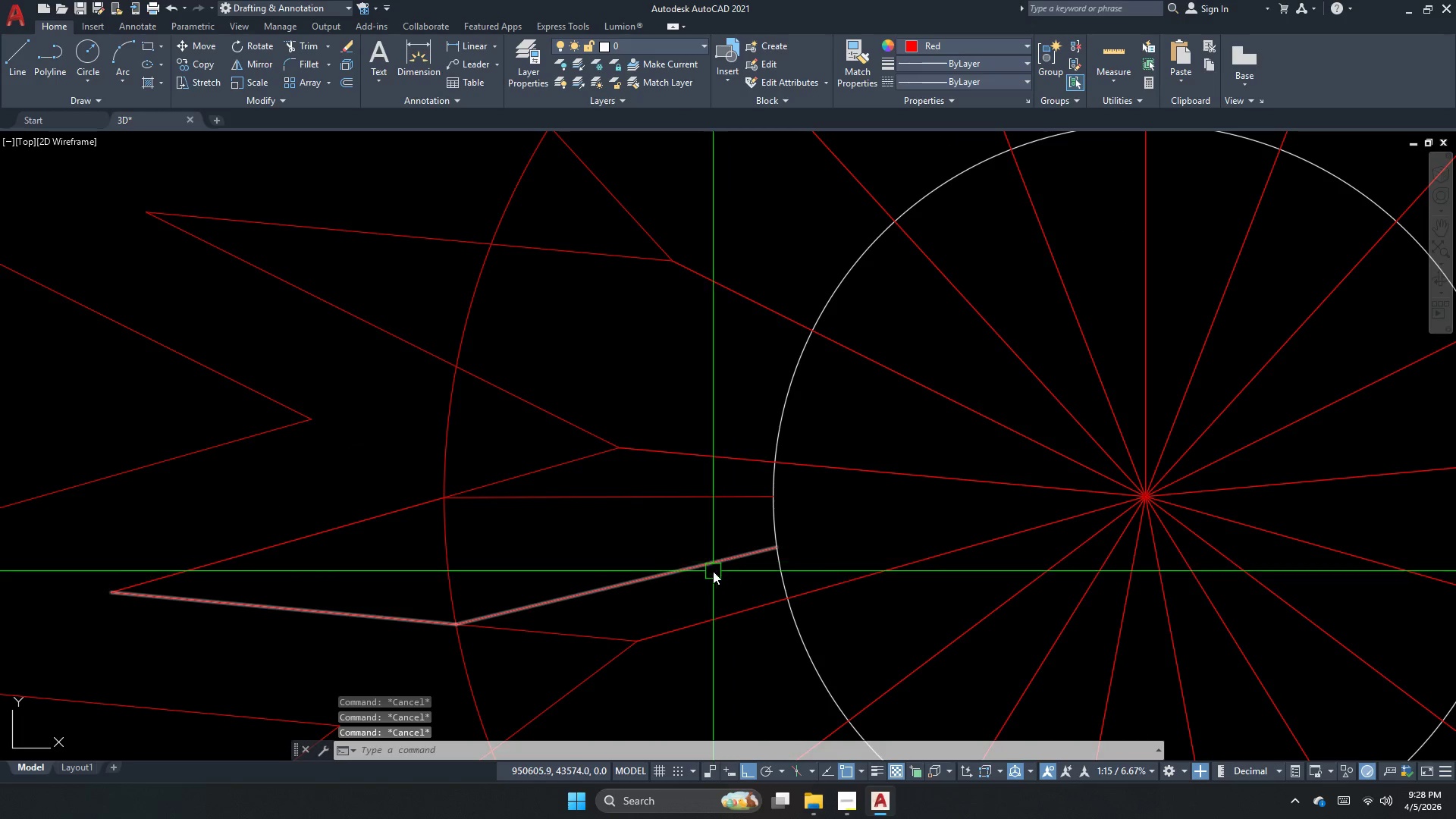 
left_click([713, 571])
 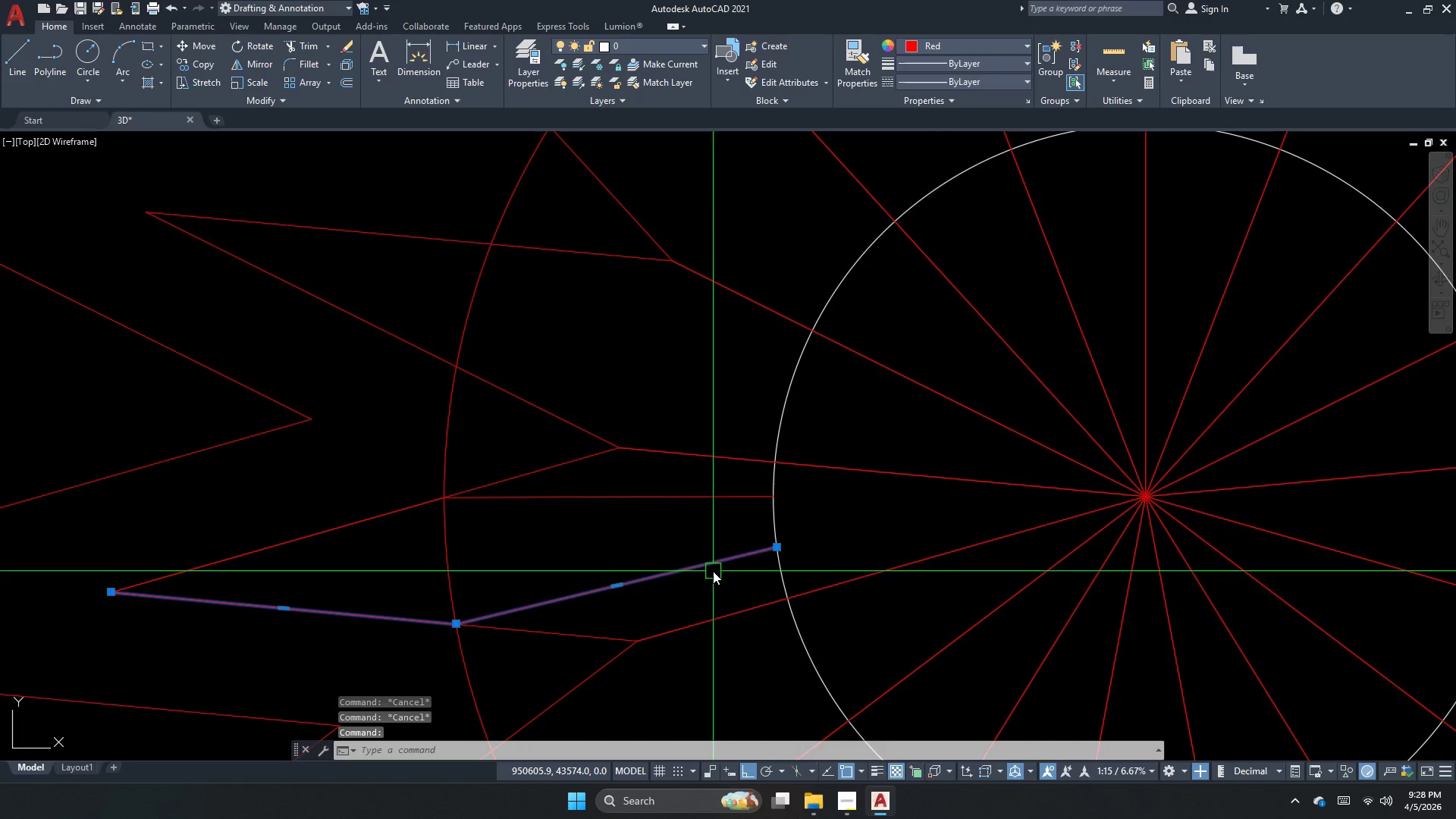 
key(Escape)
 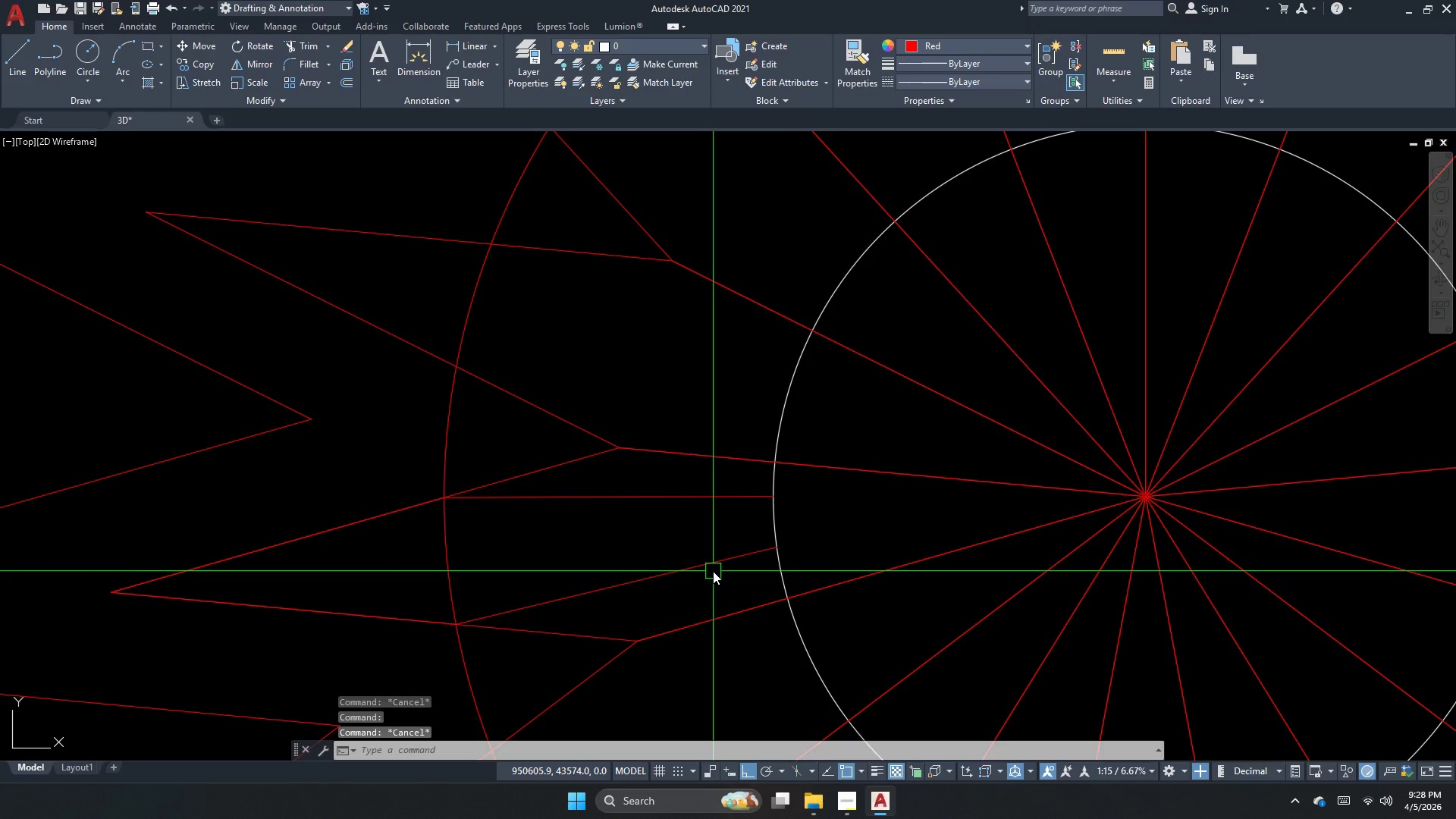 
key(Escape)
key(Escape)
type(xl )
key(Escape)
key(Escape)
 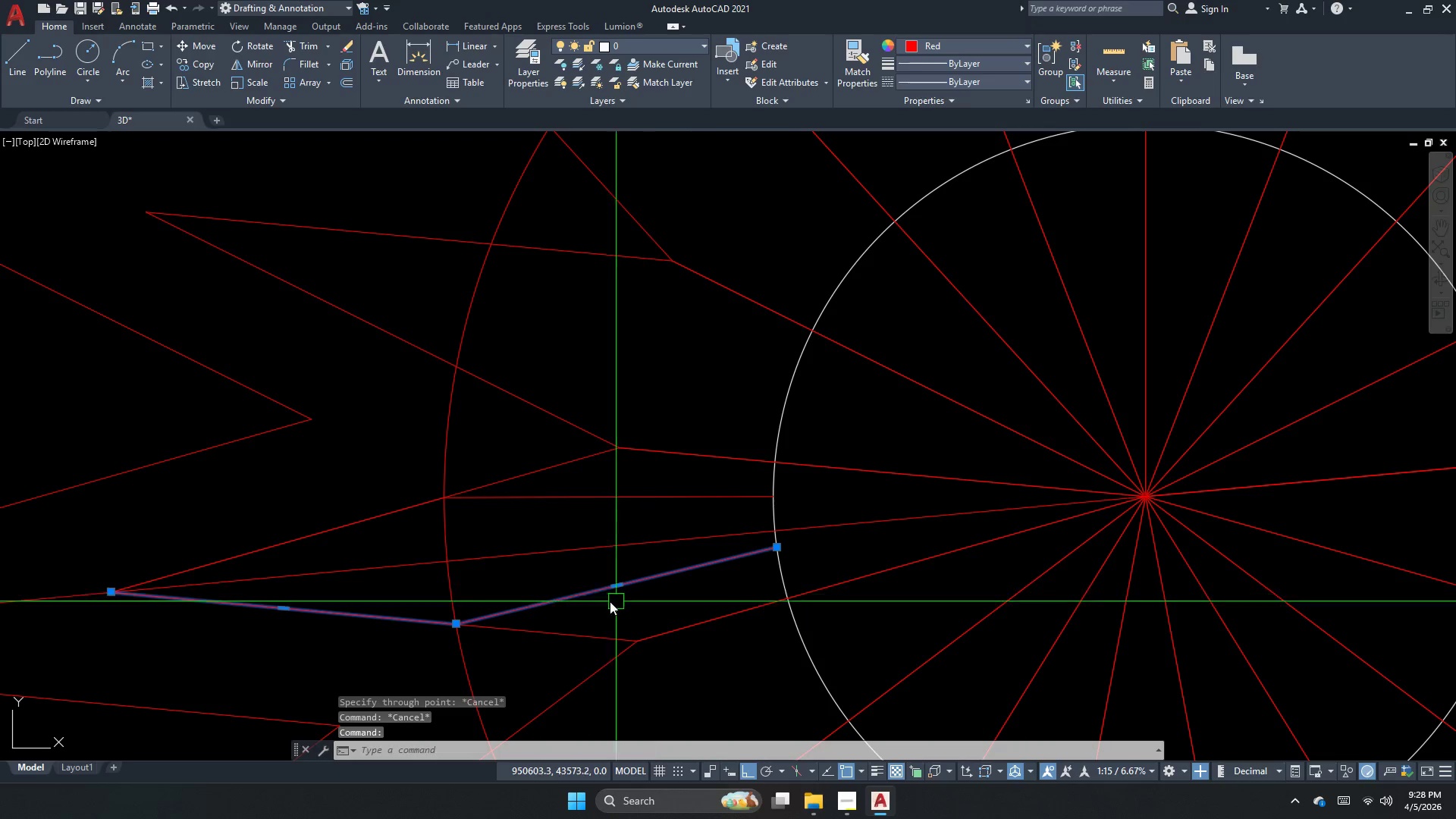 
left_click_drag(start_coordinate=[105, 596], to_coordinate=[117, 595])
 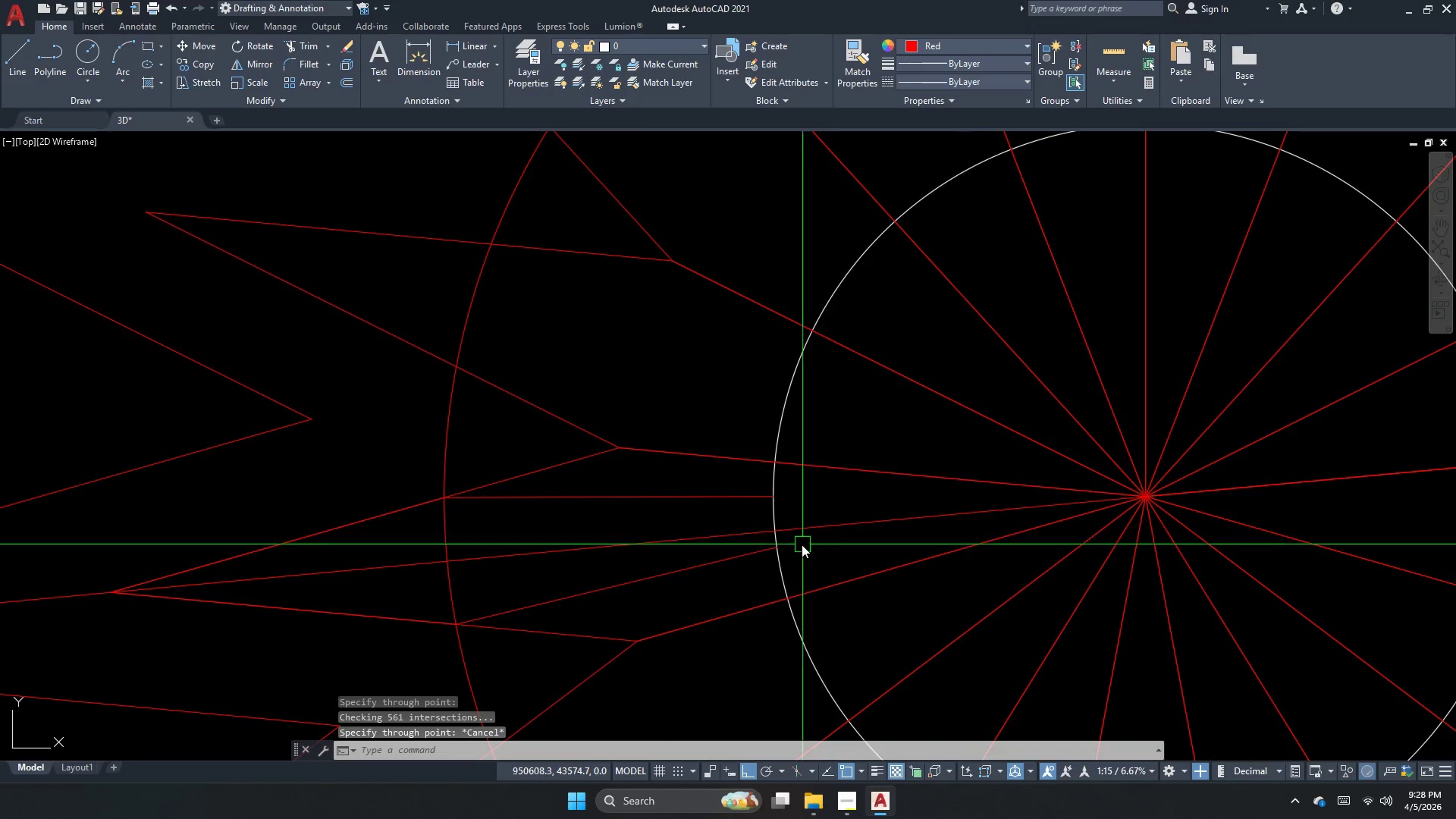 
left_click([707, 561])
 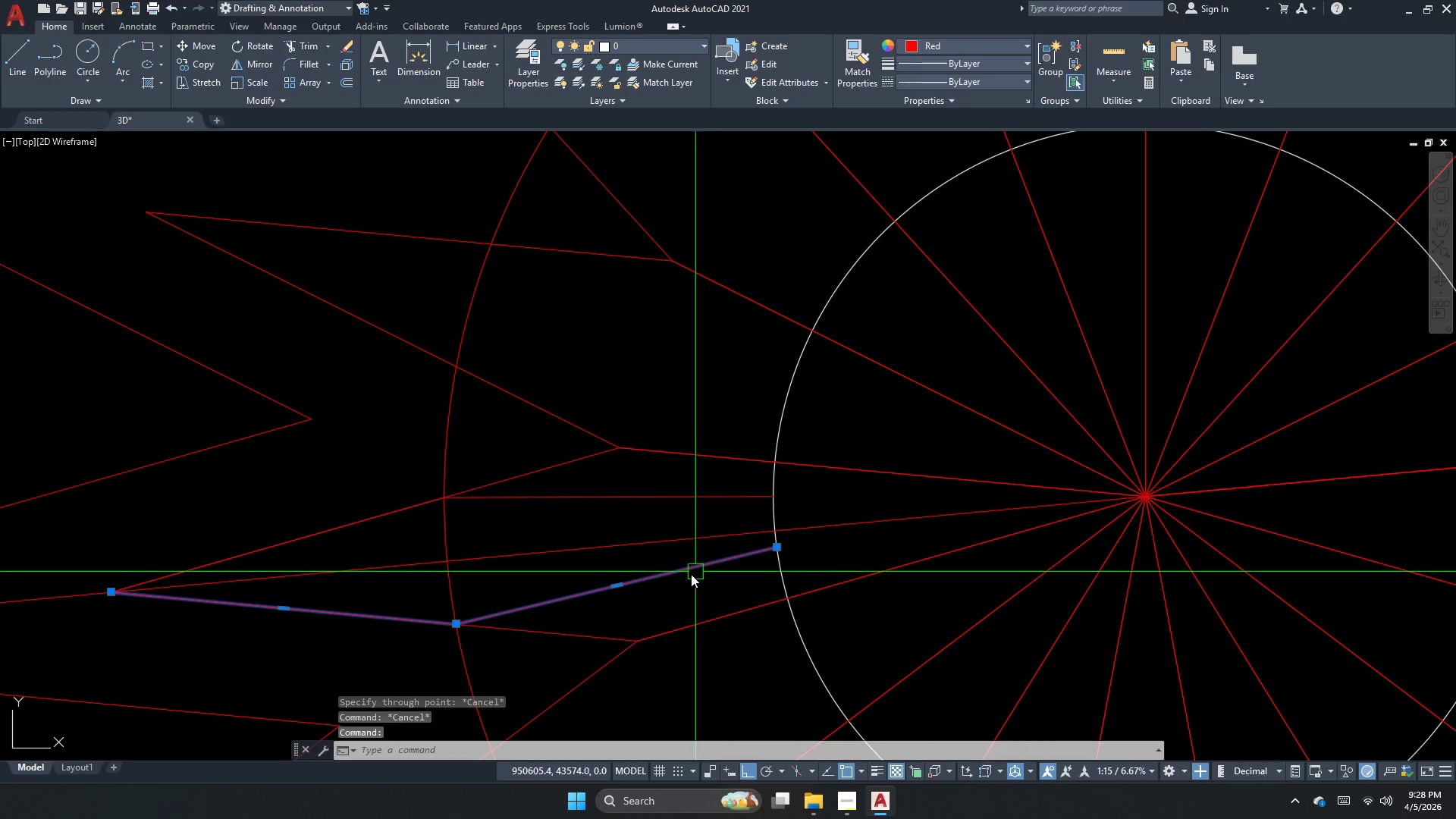 
key(E)
 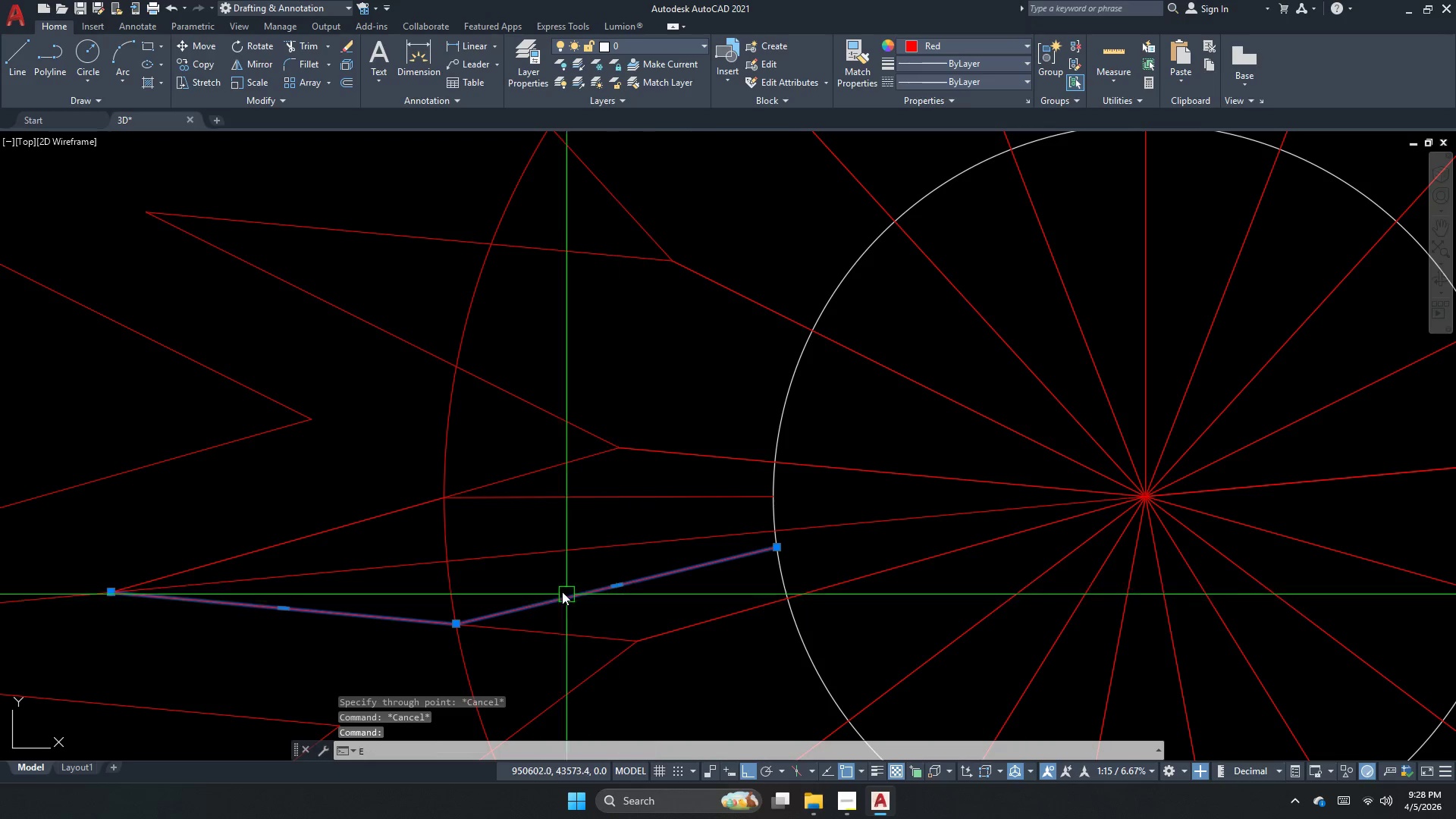 
key(Space)
 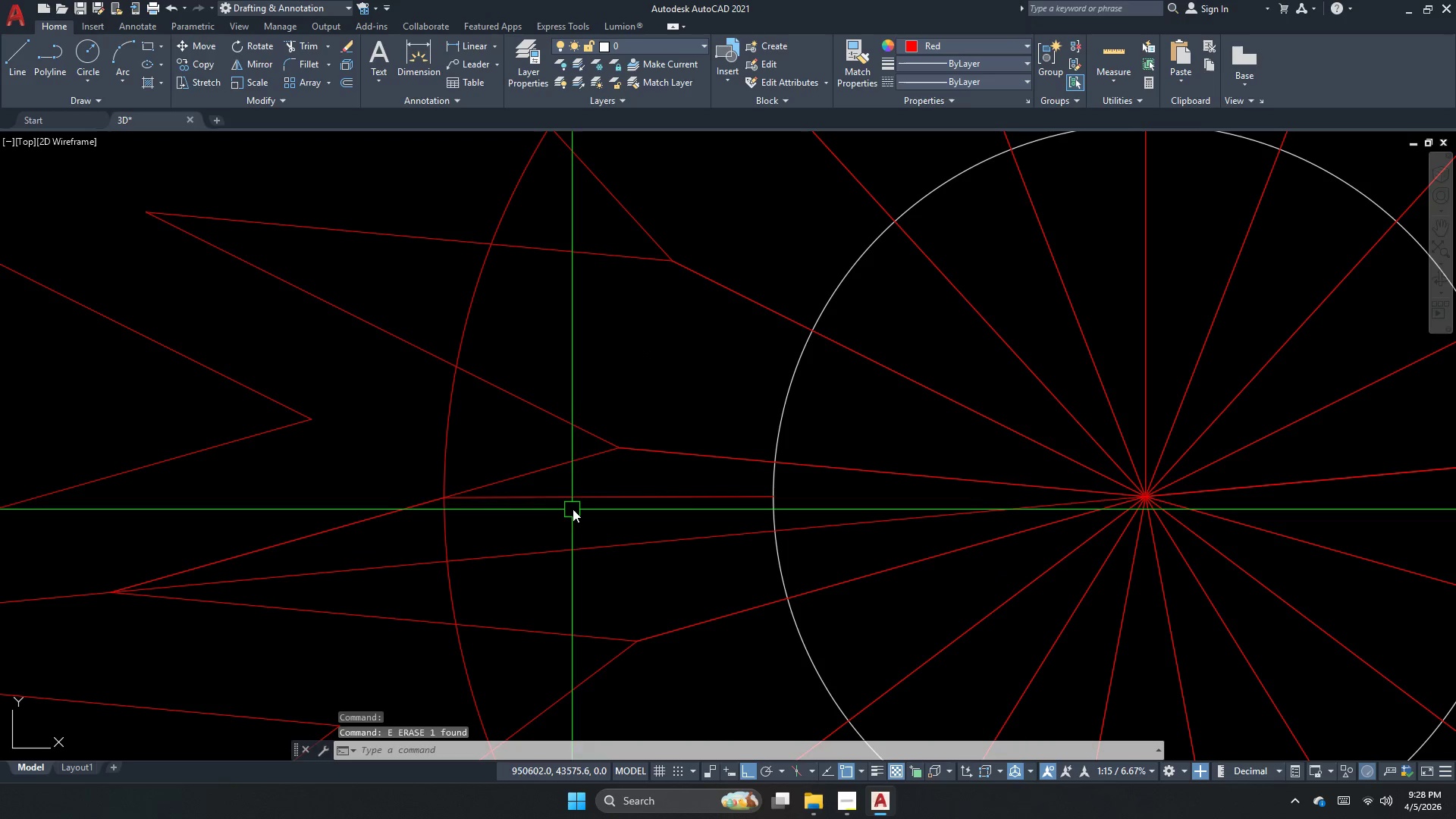 
left_click([586, 496])
 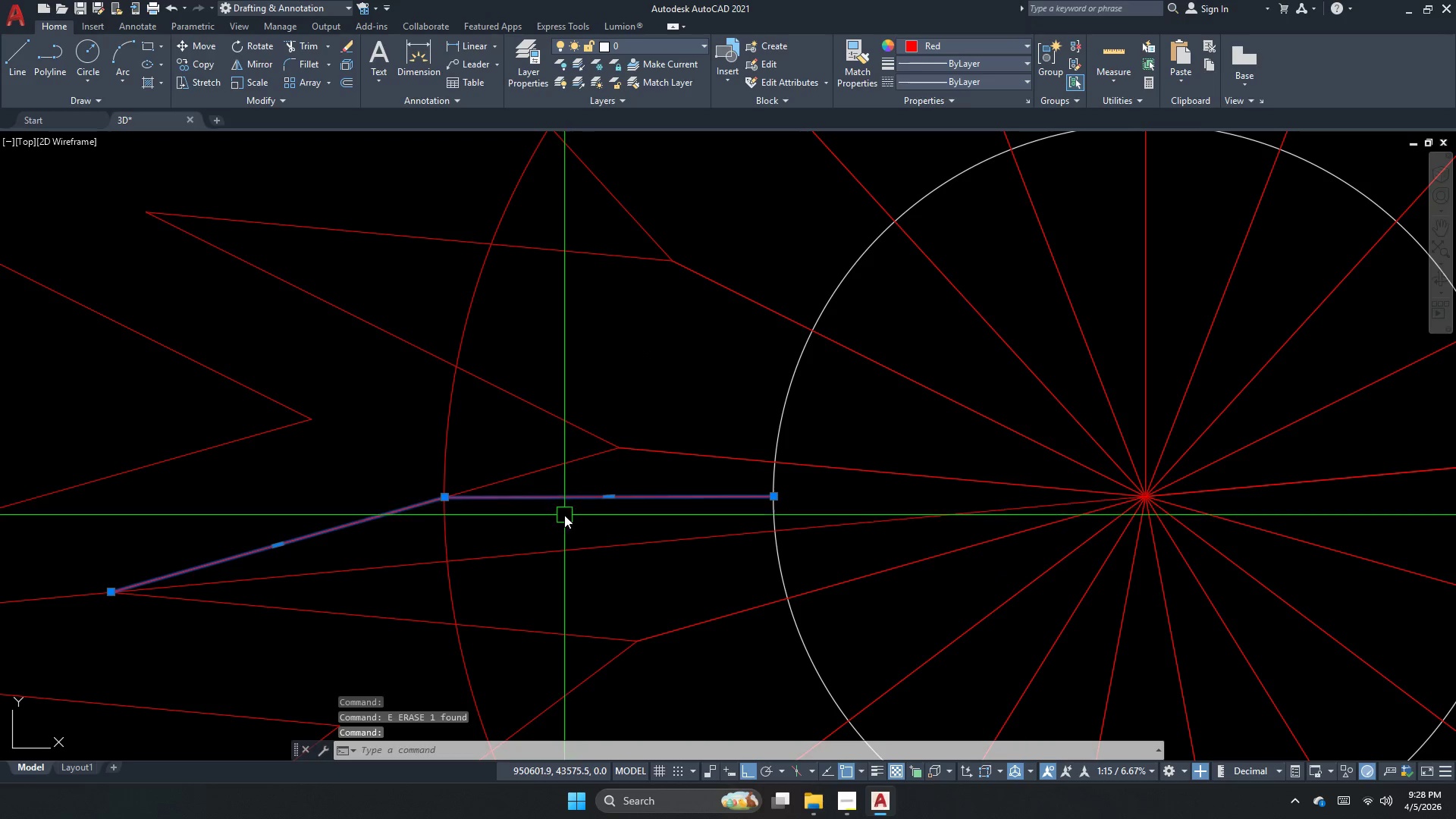 
type(mi )
 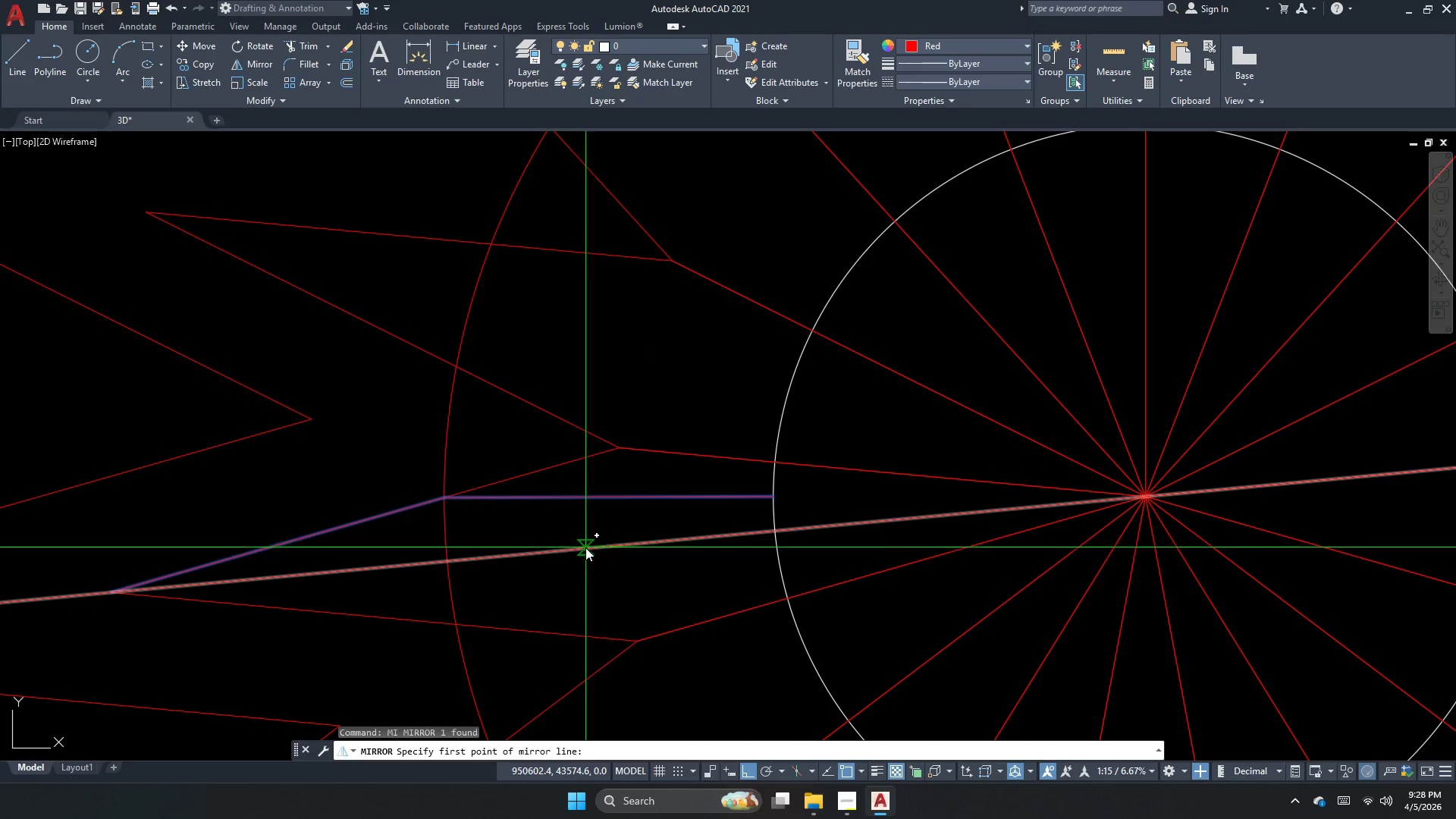 
left_click([586, 551])
 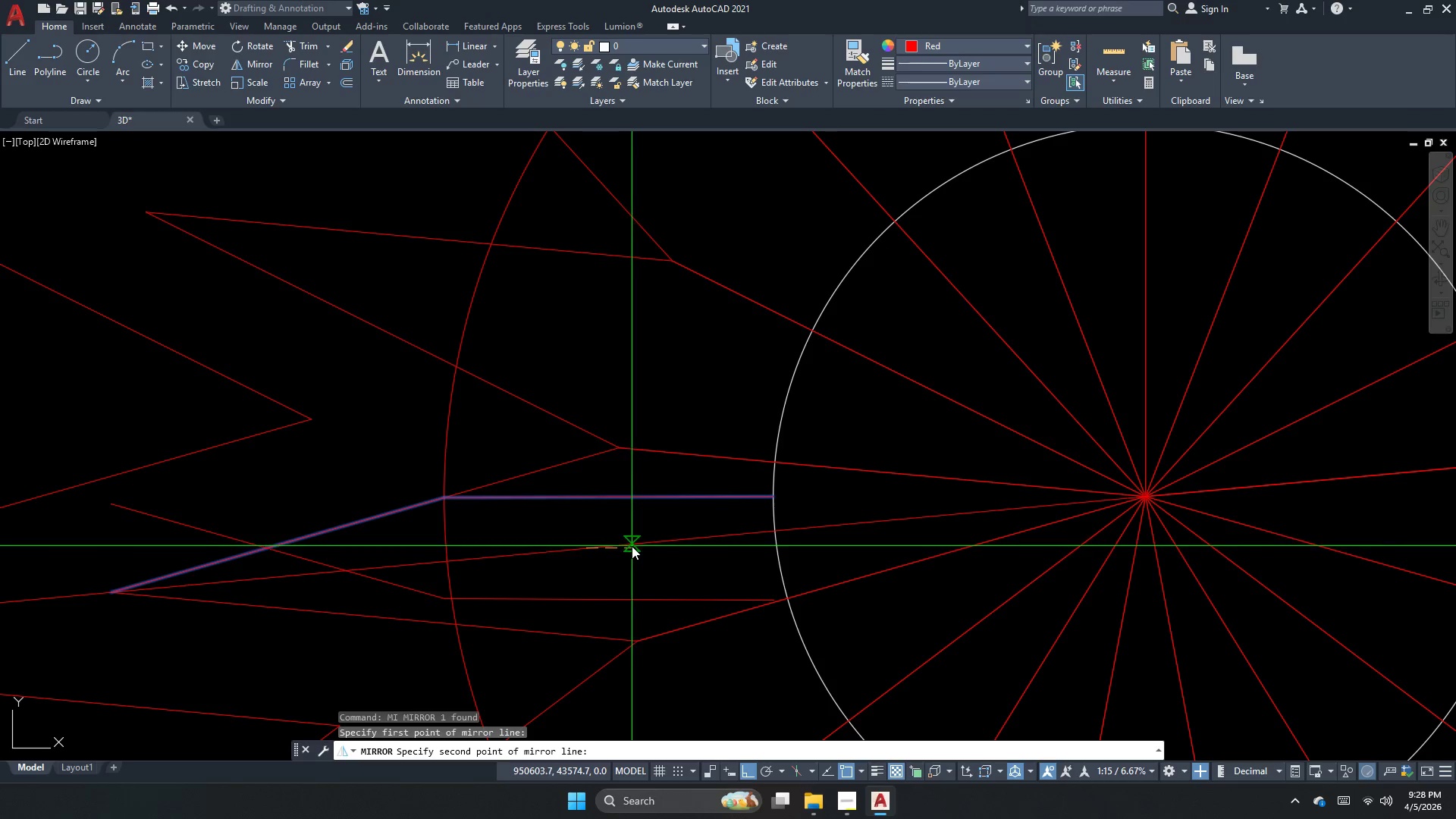 
left_click([635, 544])
 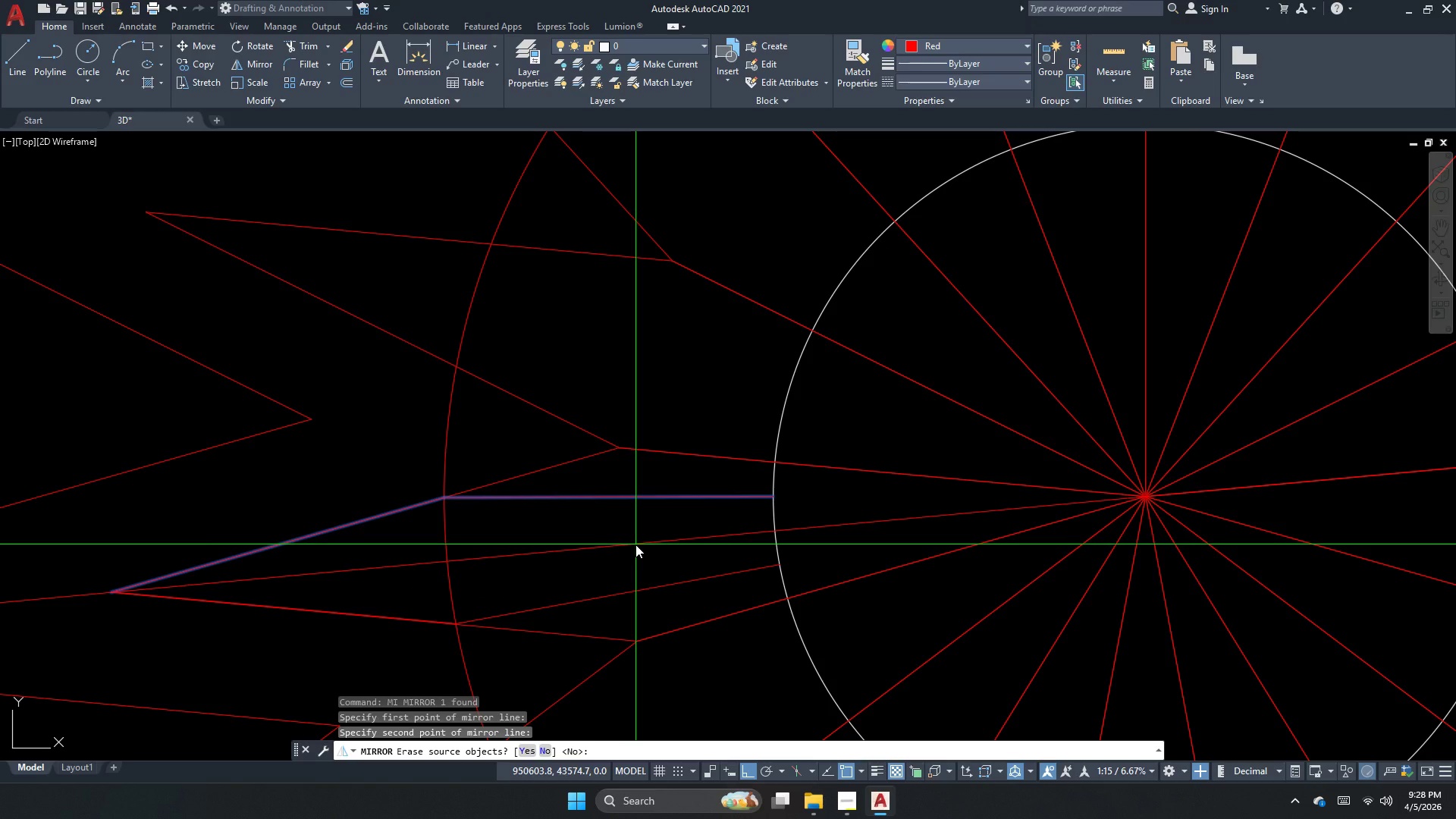 
key(N)
 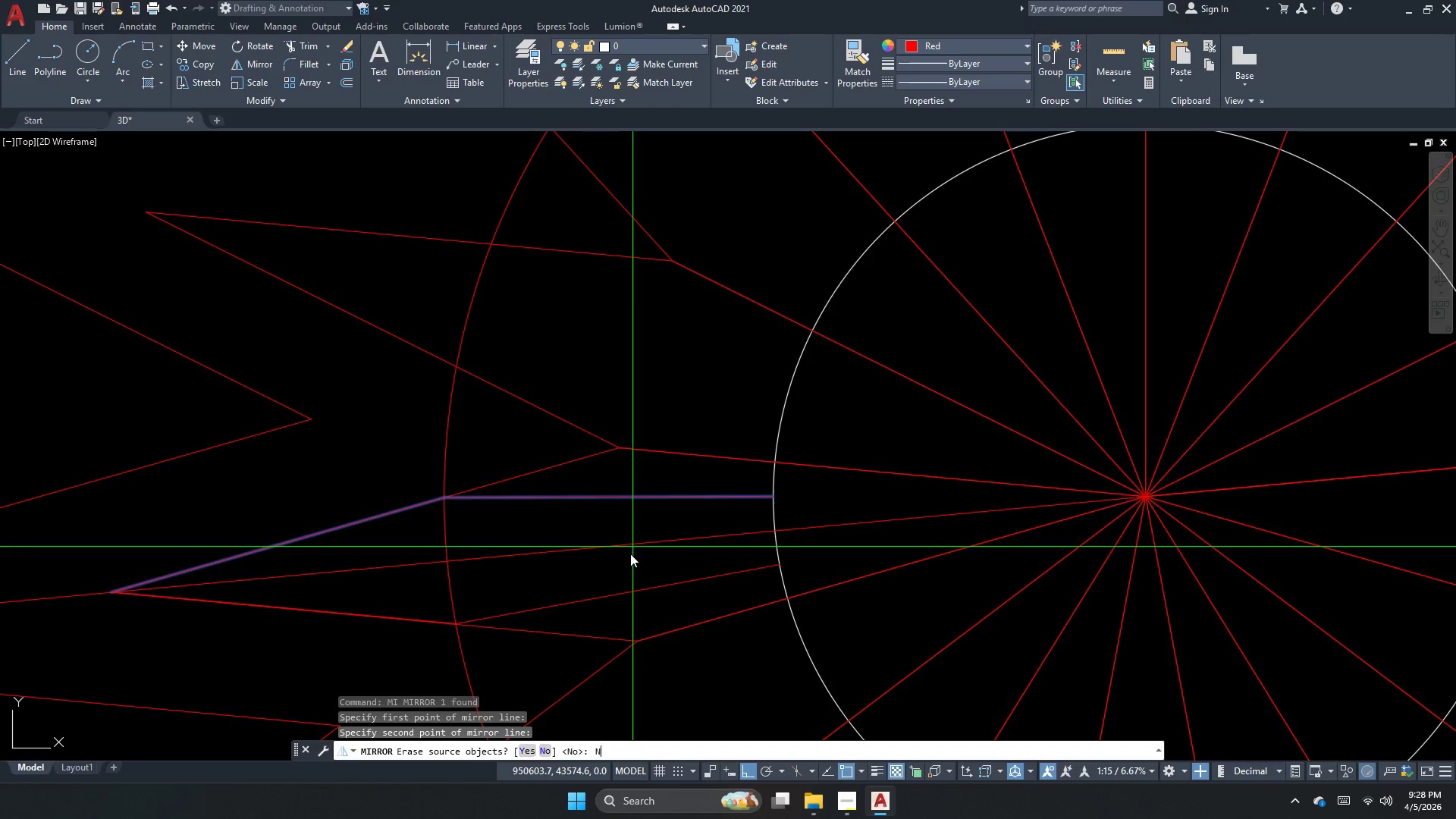 
key(Space)
 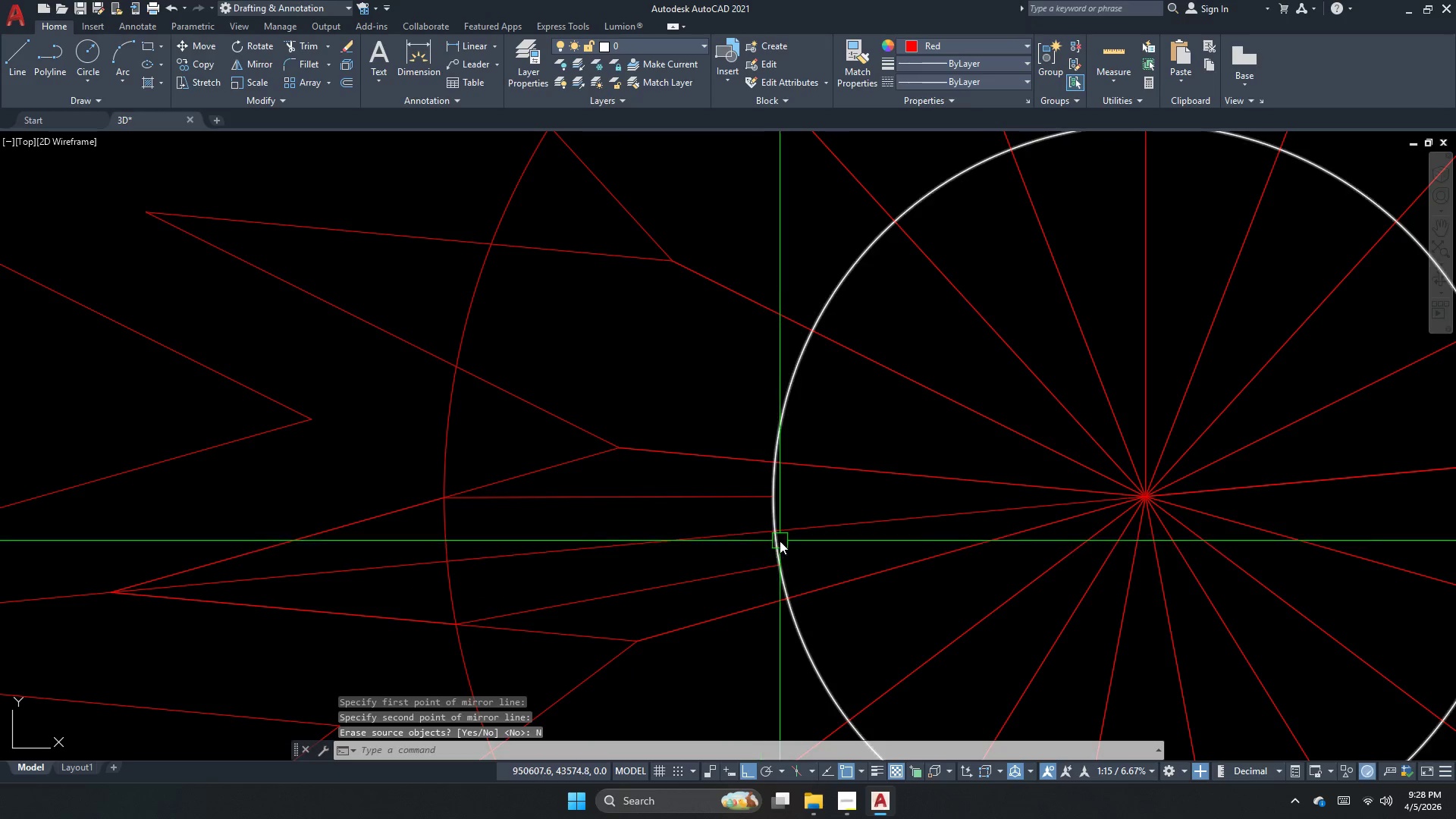 
key(Escape)
 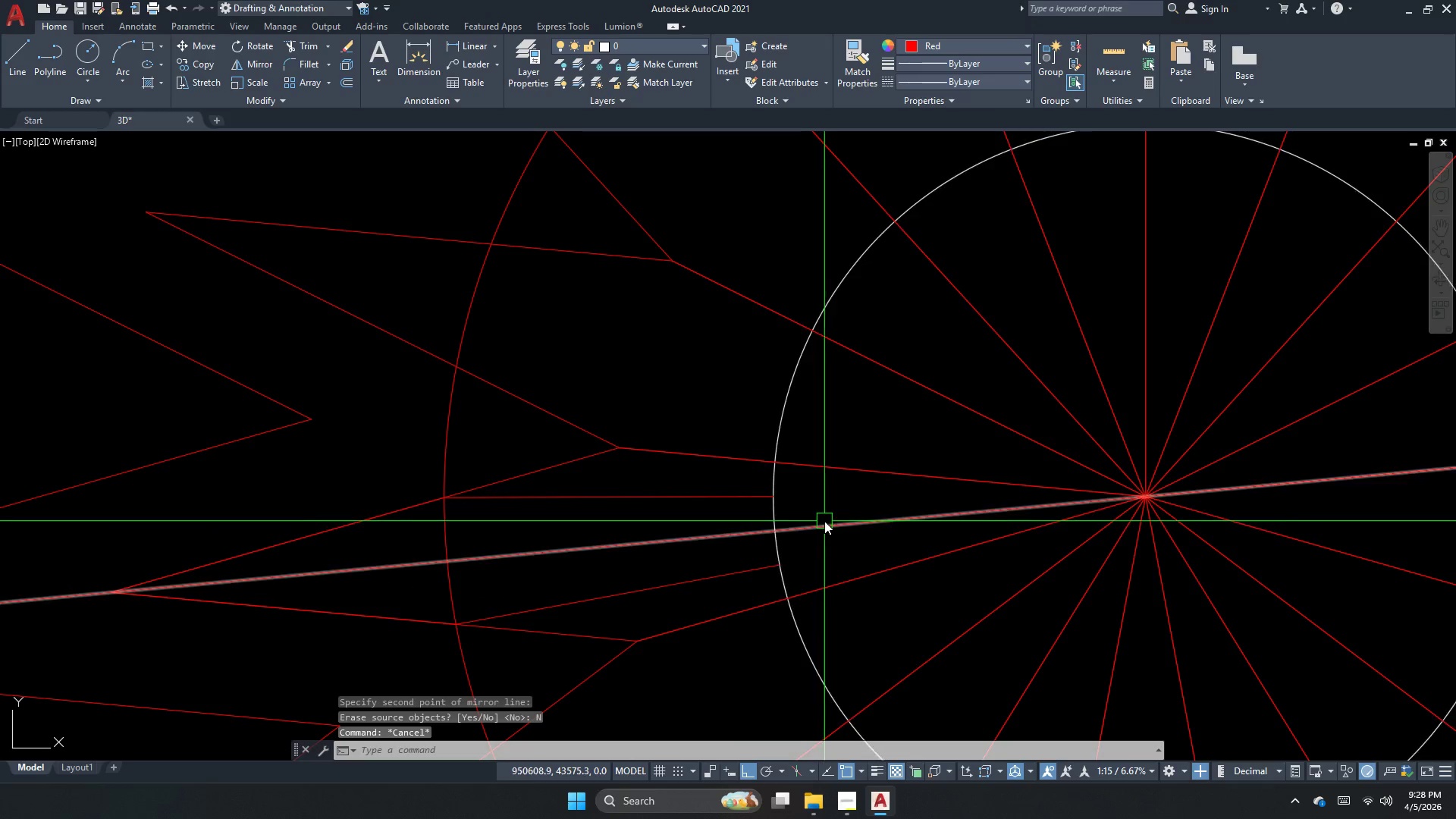 
left_click([824, 521])
 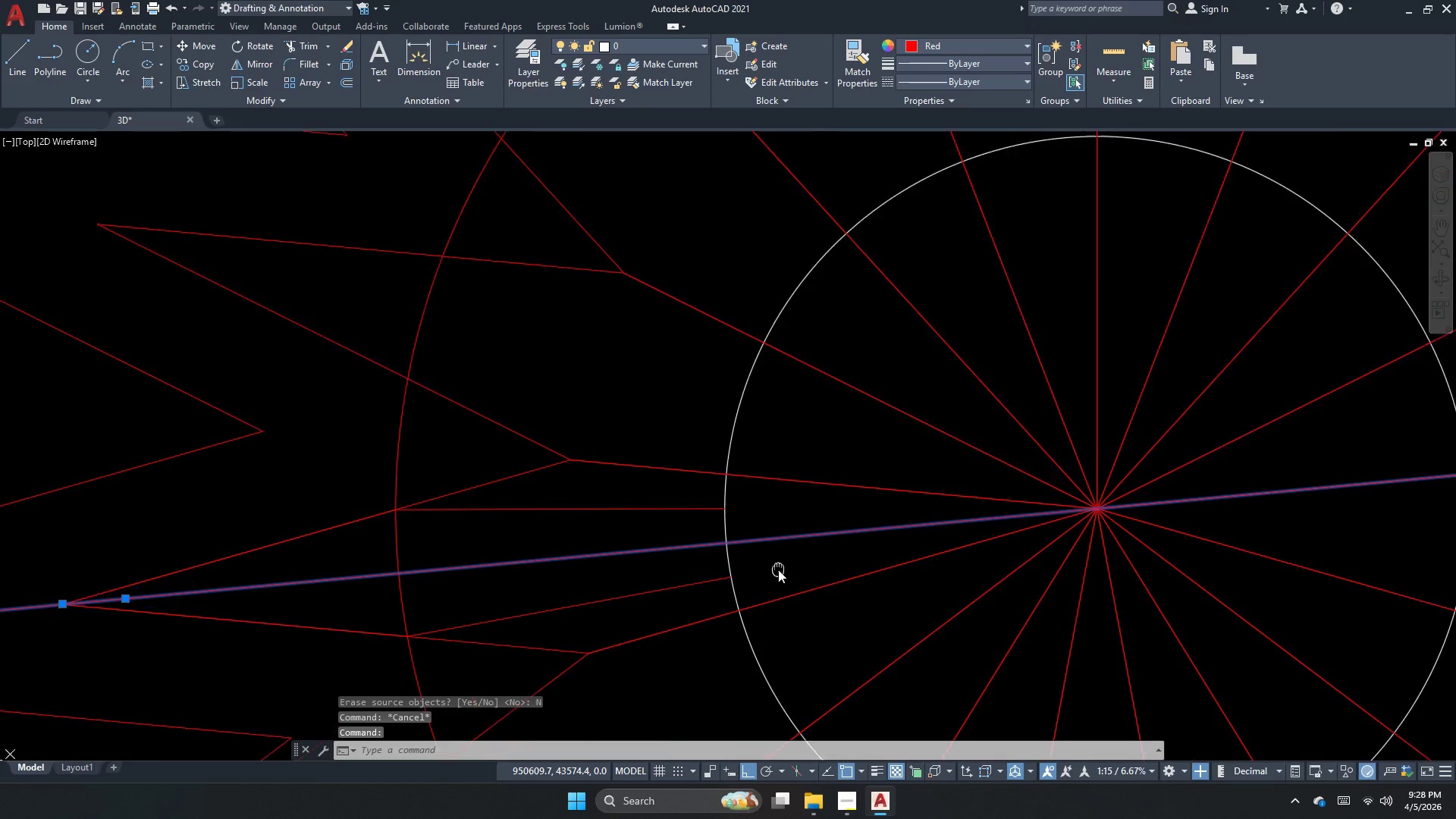 
scroll: coordinate [644, 570], scroll_direction: down, amount: 1.0
 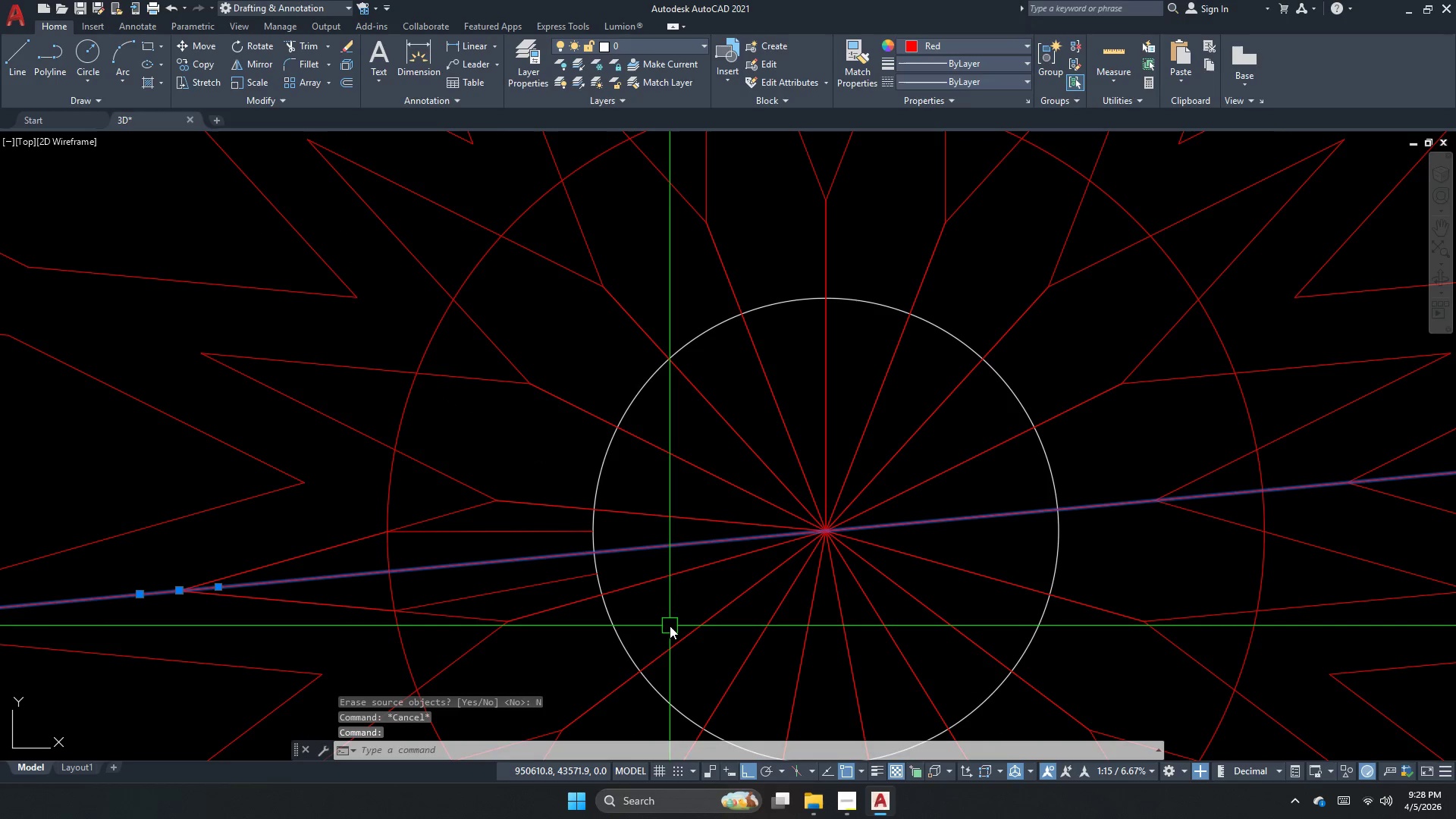 
hold_key(key=E, duration=11.5)
 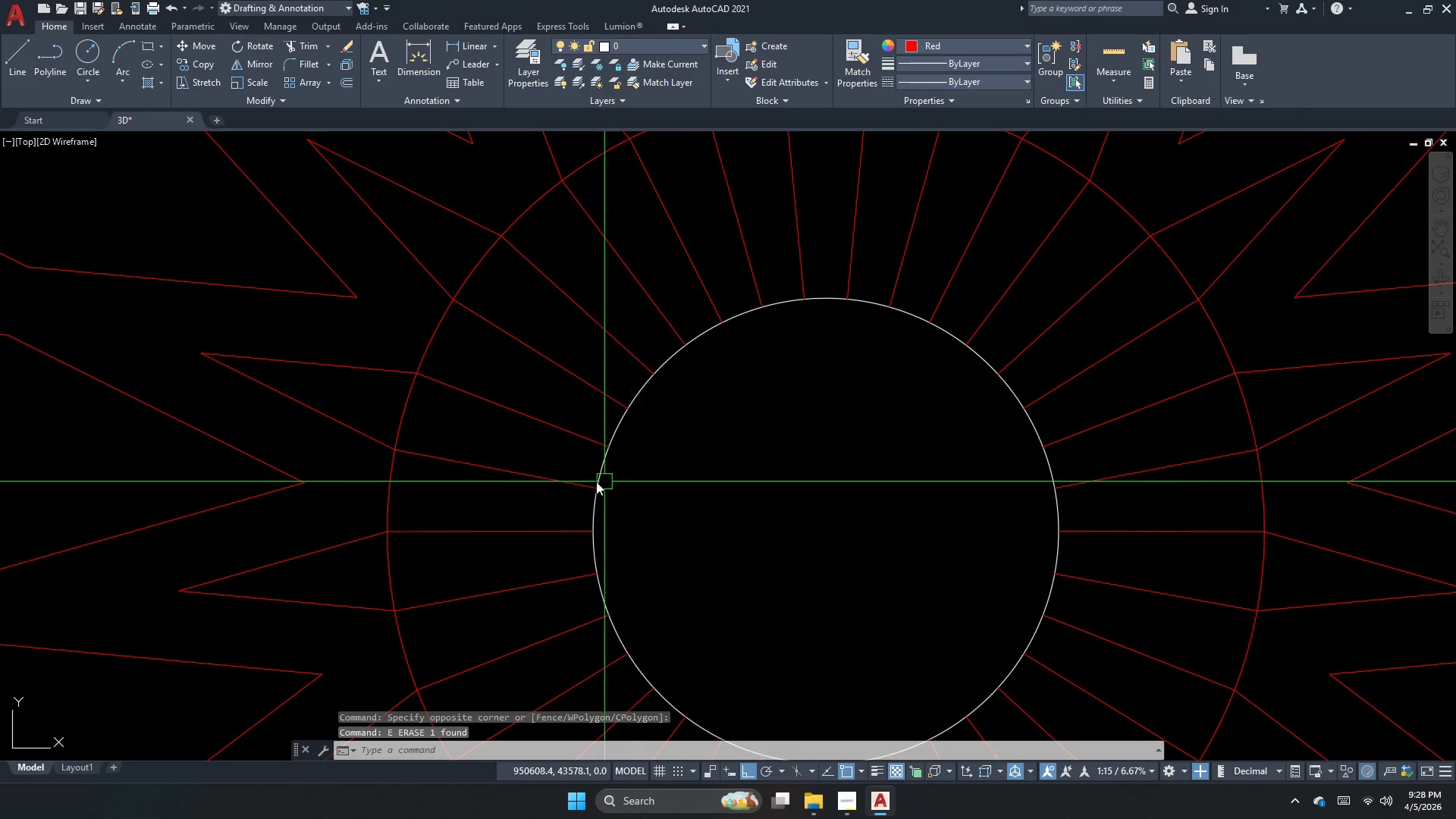 
key(Space)
 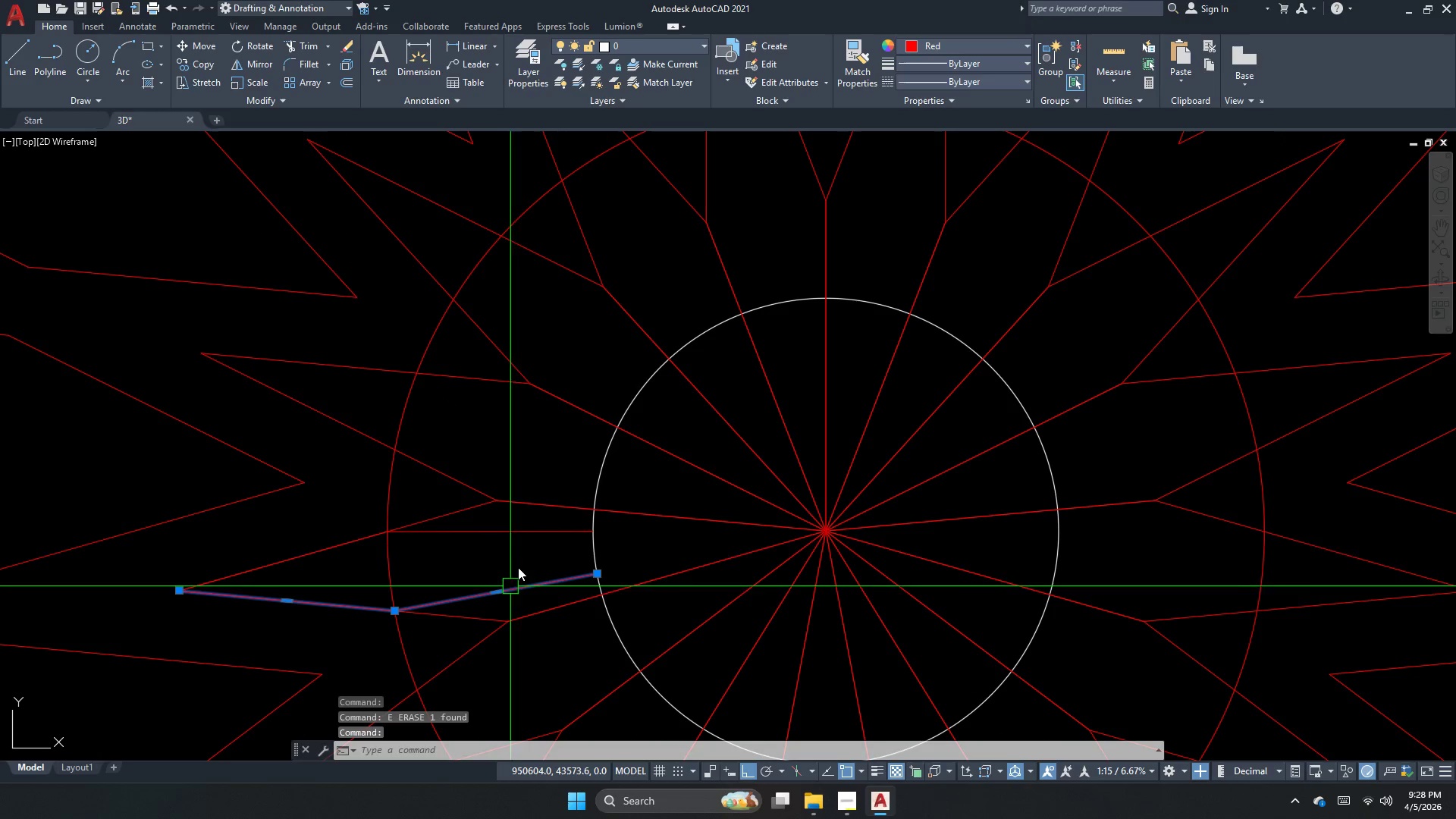 
left_click([525, 534])
 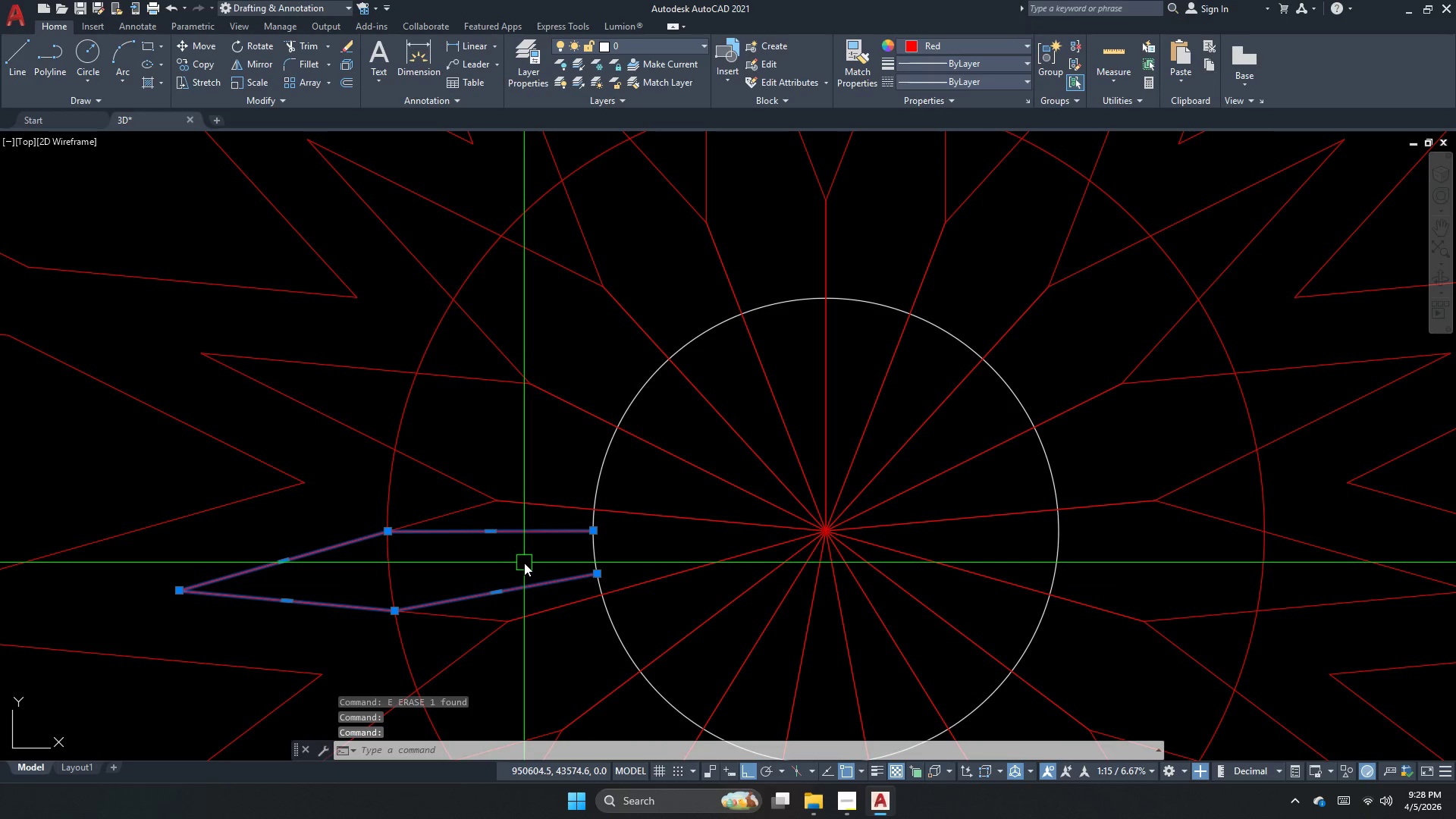 
type(ar )
 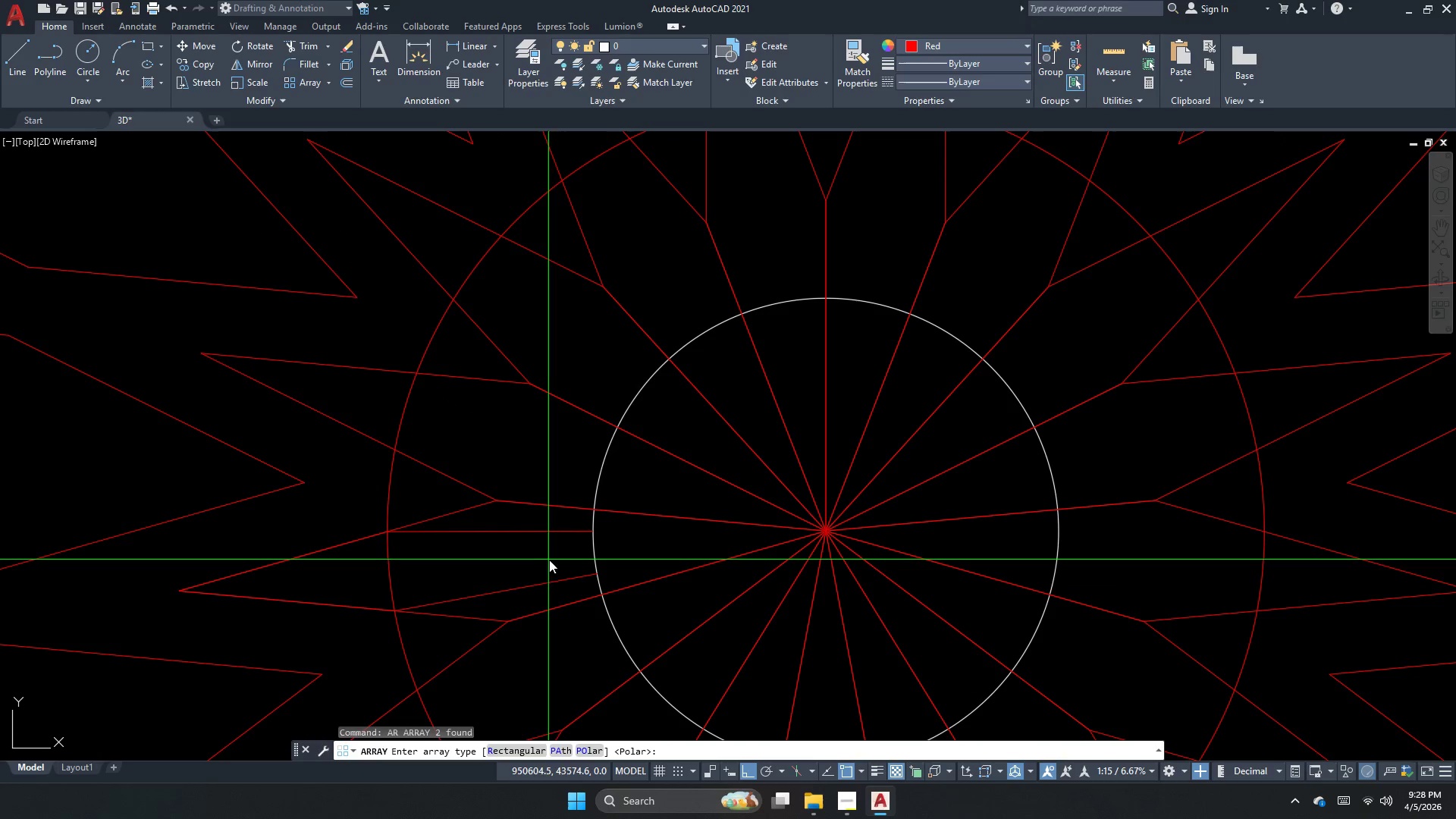 
type(po )
 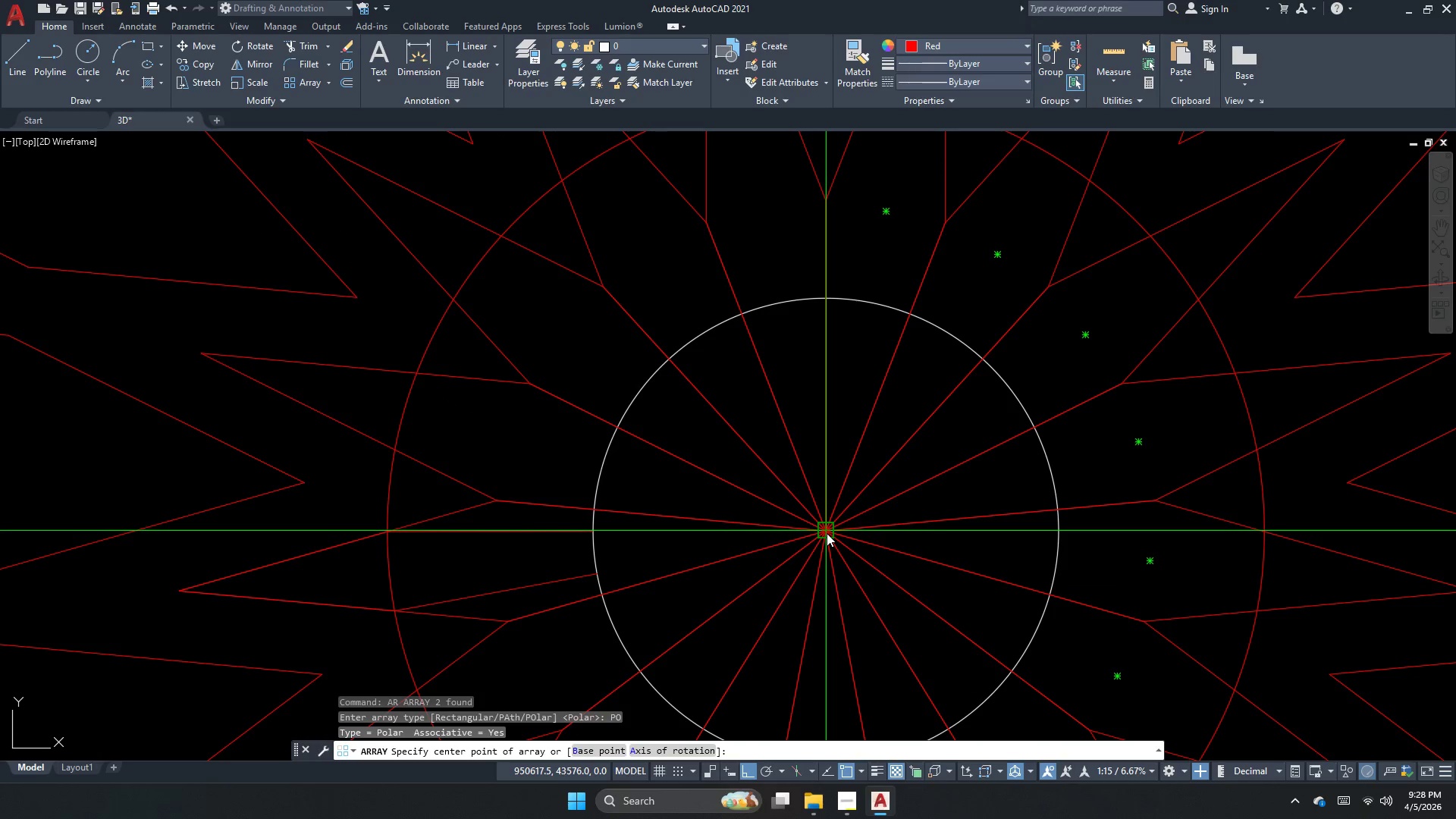 
left_click([827, 533])
 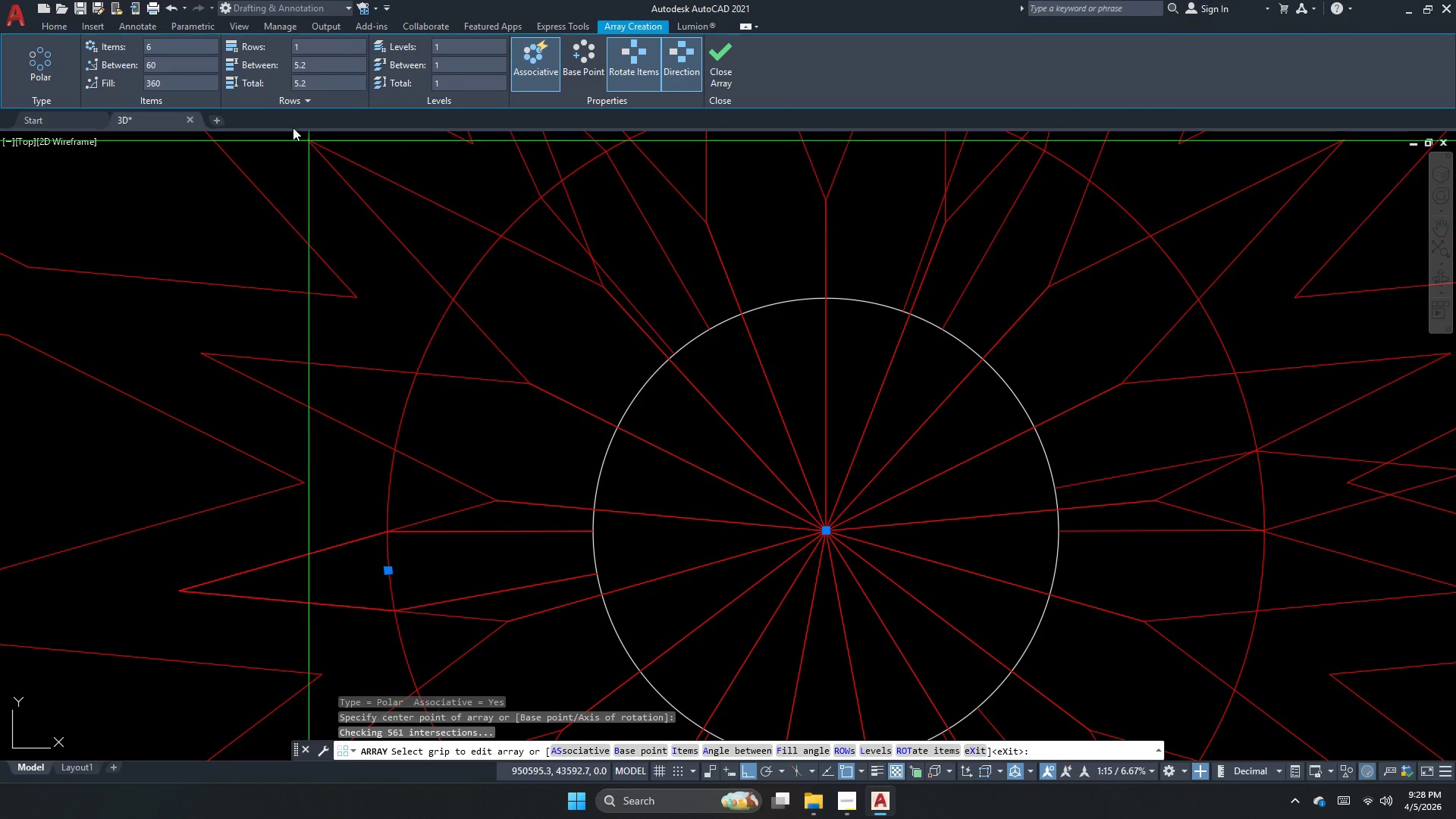 
left_click([165, 52])
 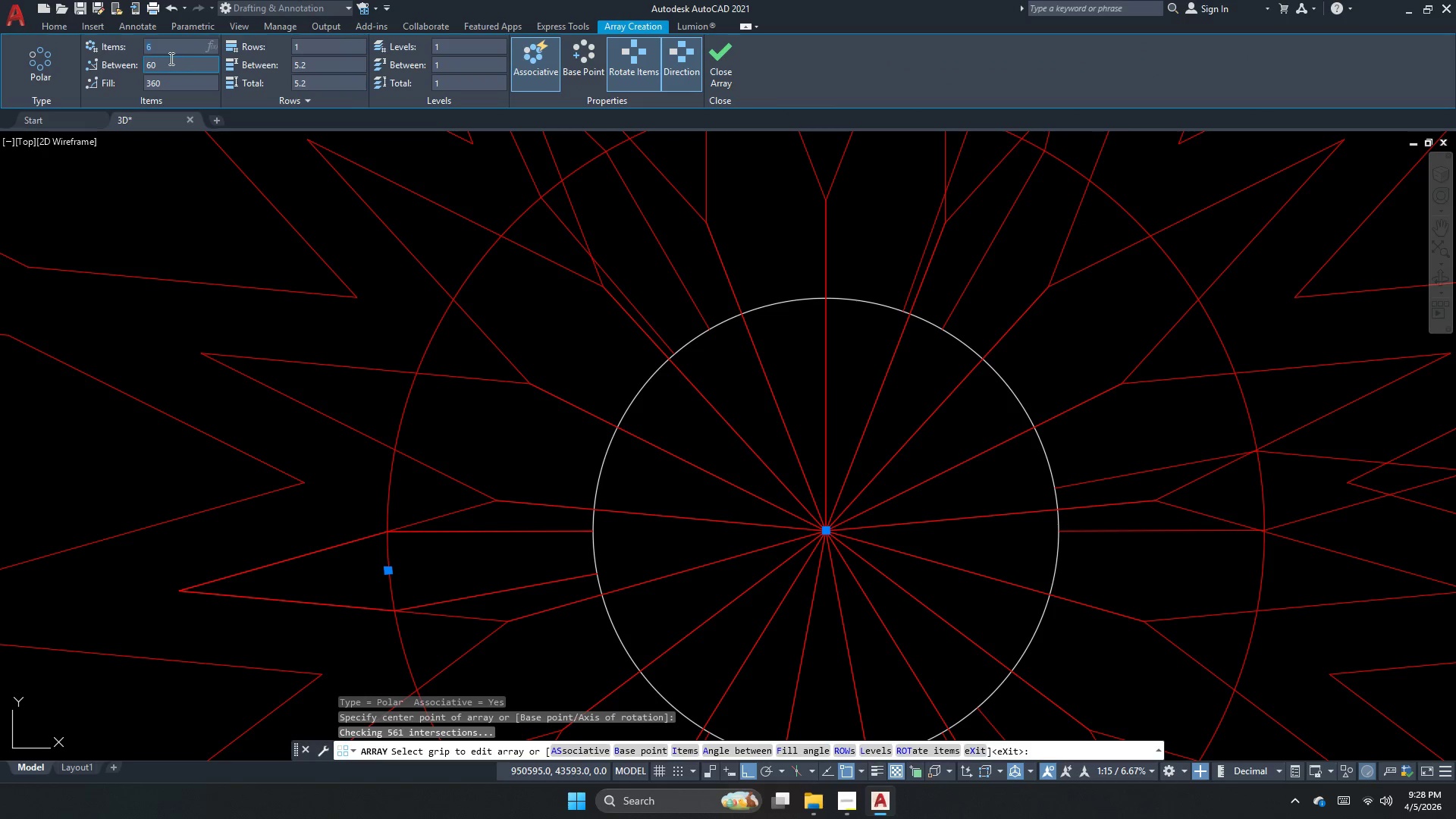 
key(Numpad1)
 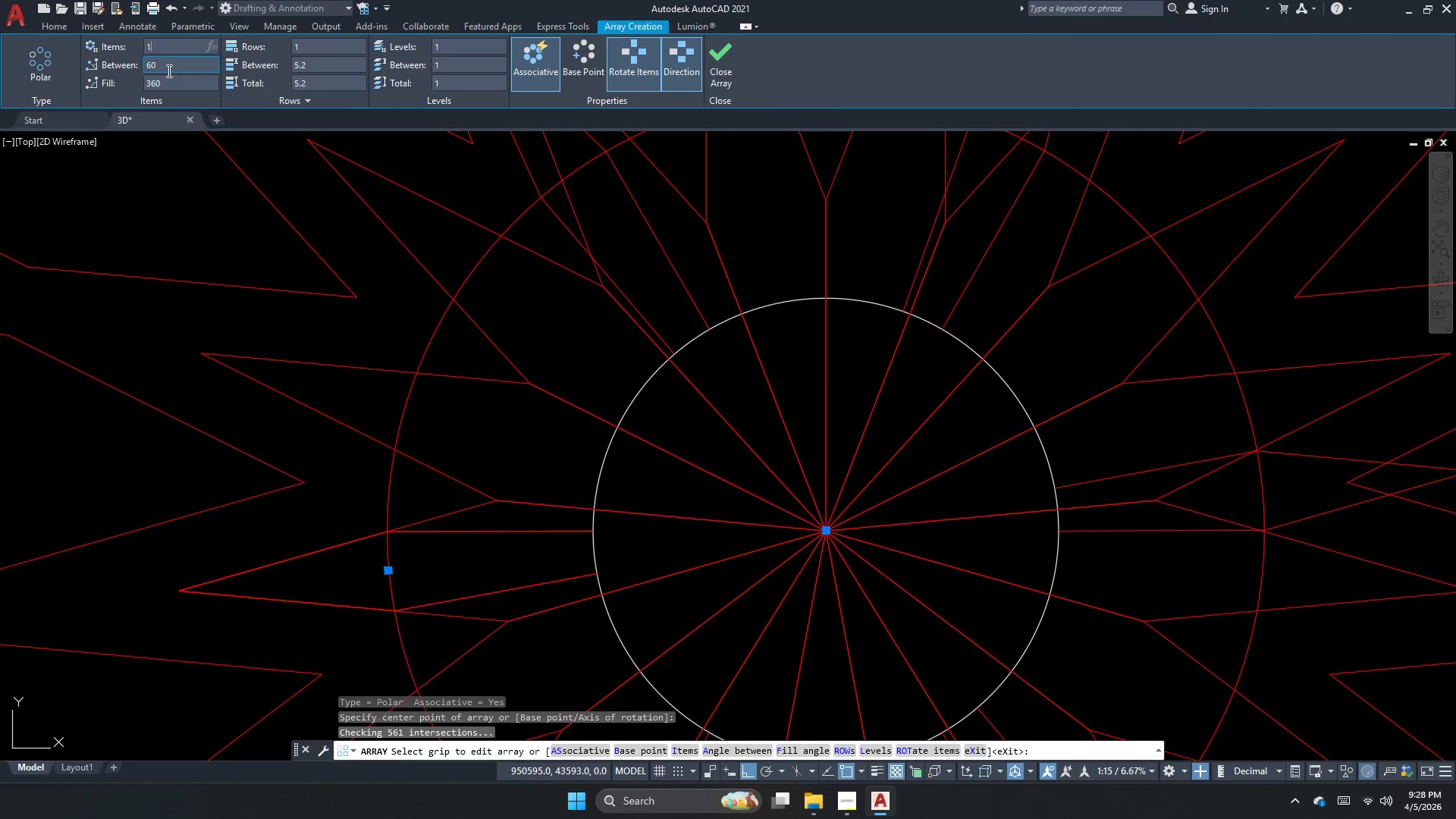 
key(Numpad7)
 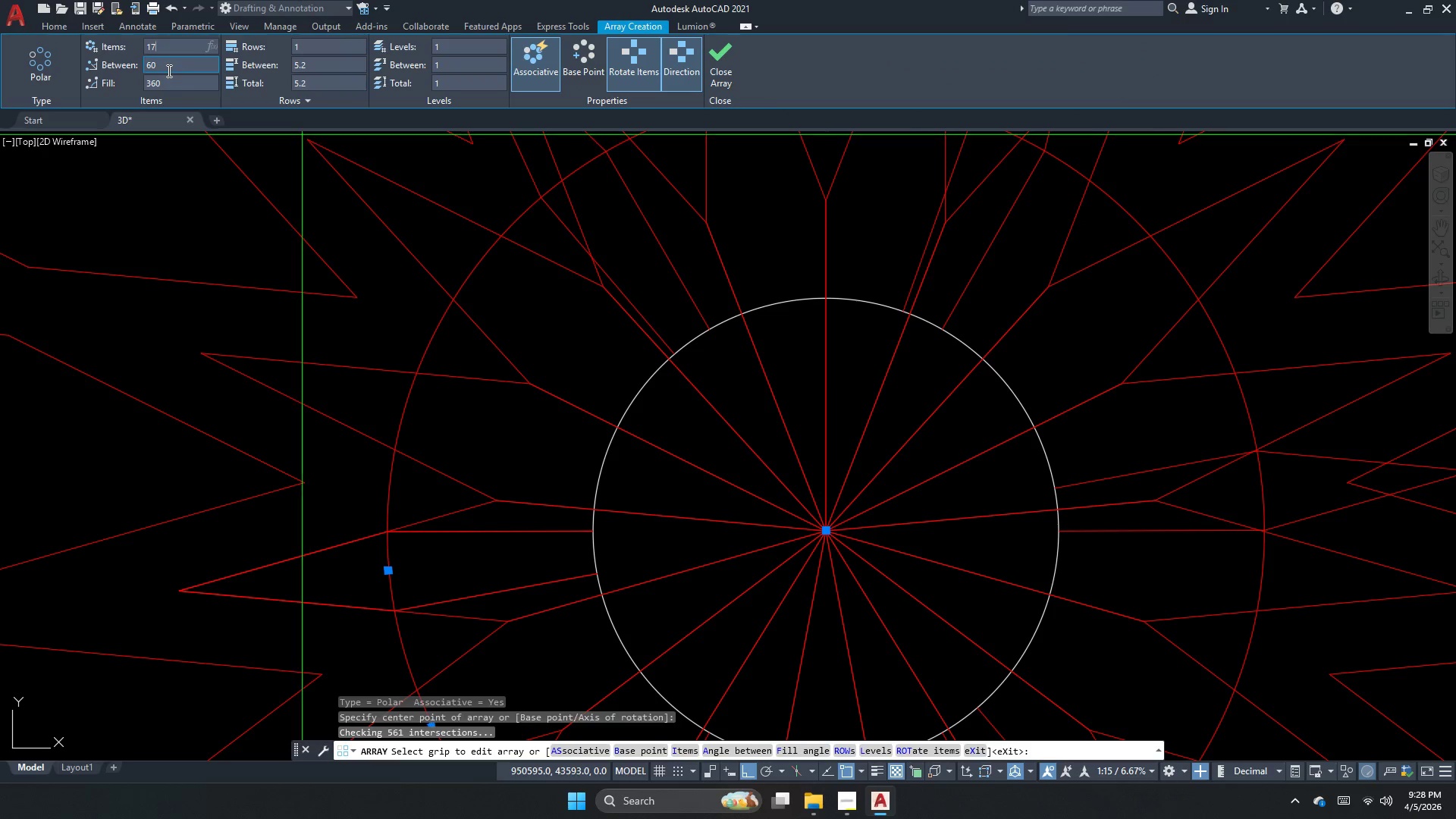 
key(NumpadEnter)
 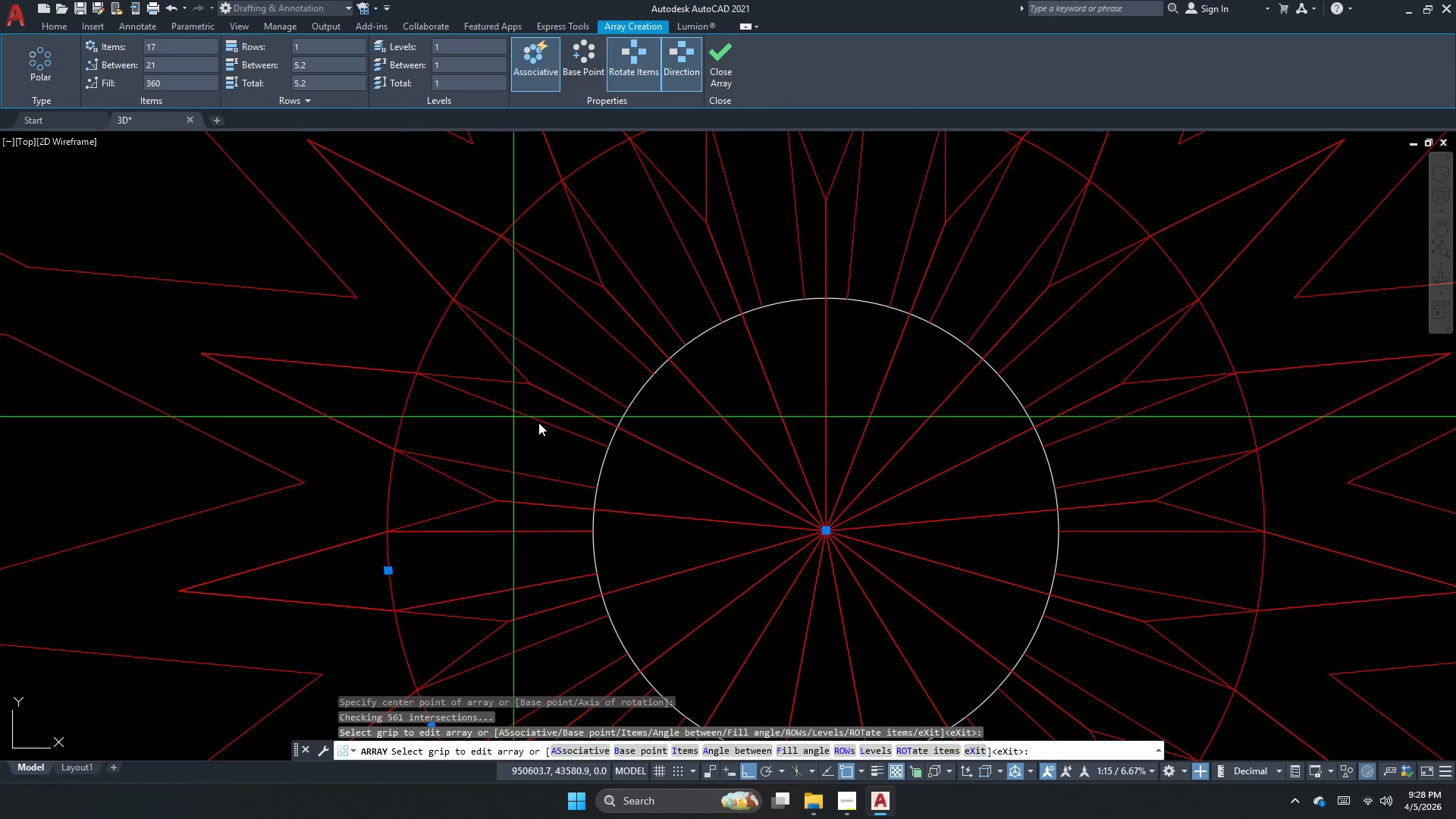 
key(Escape)
 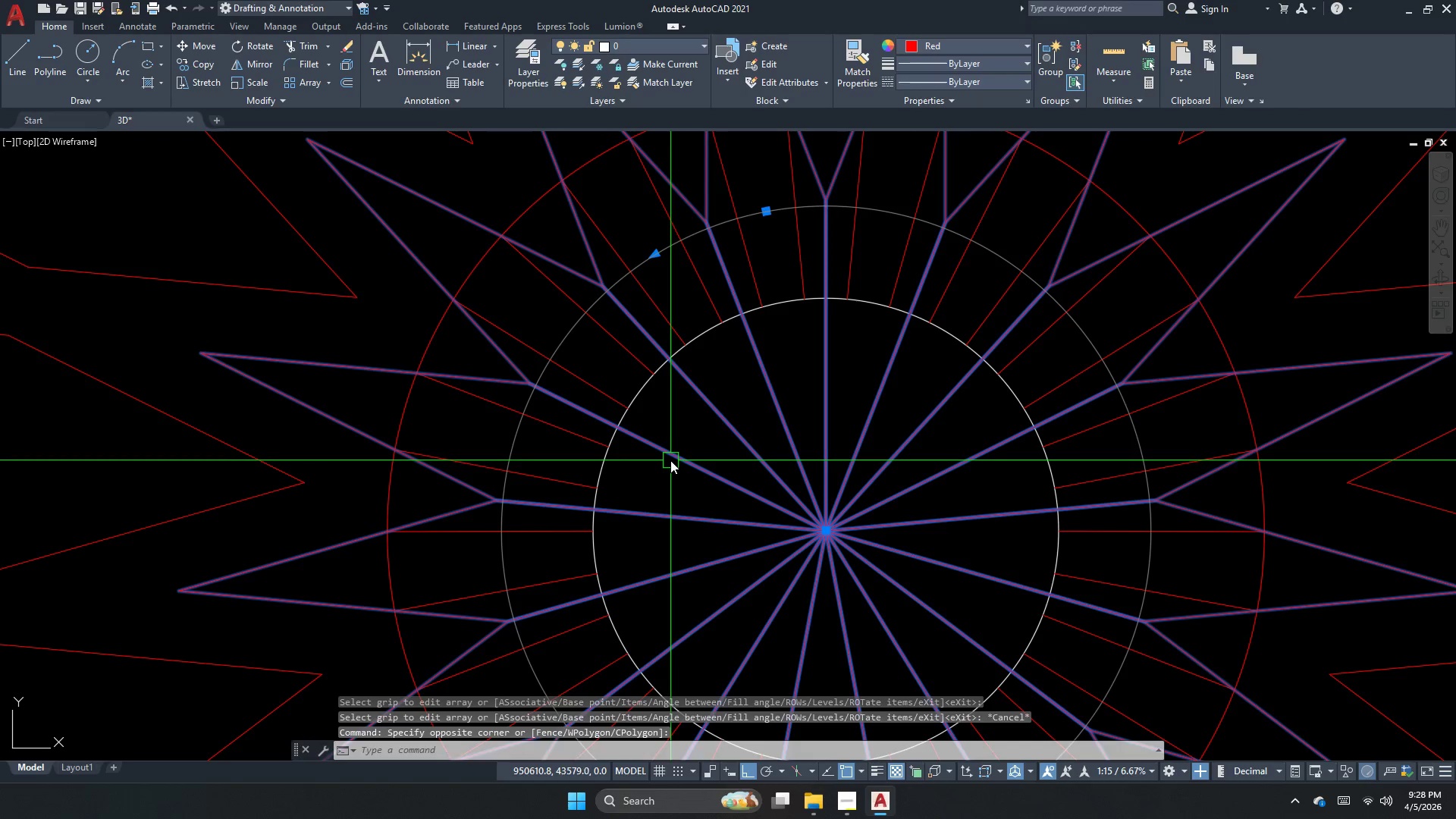 
key(Space)
 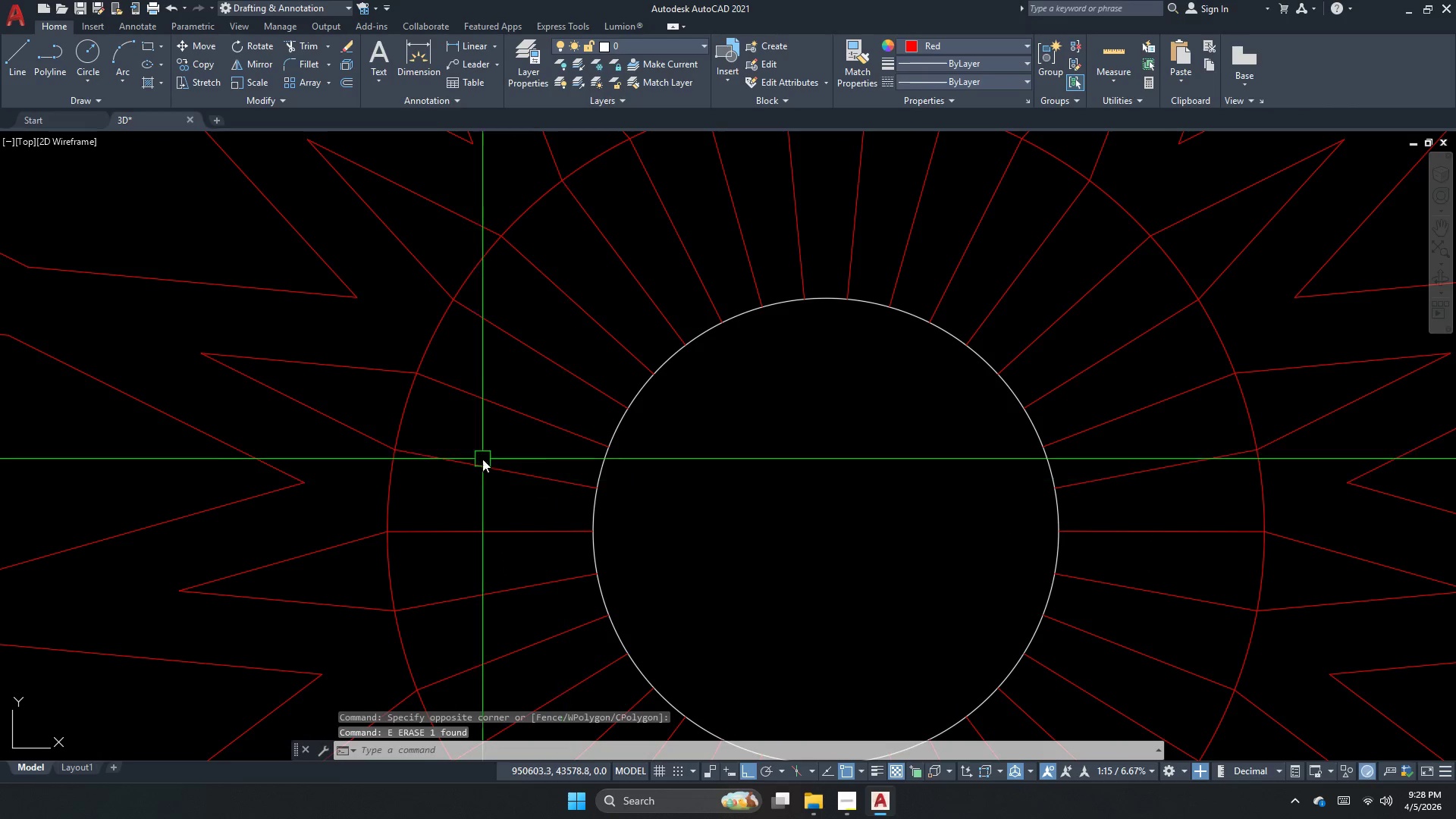 
scroll: coordinate [427, 444], scroll_direction: down, amount: 2.0
 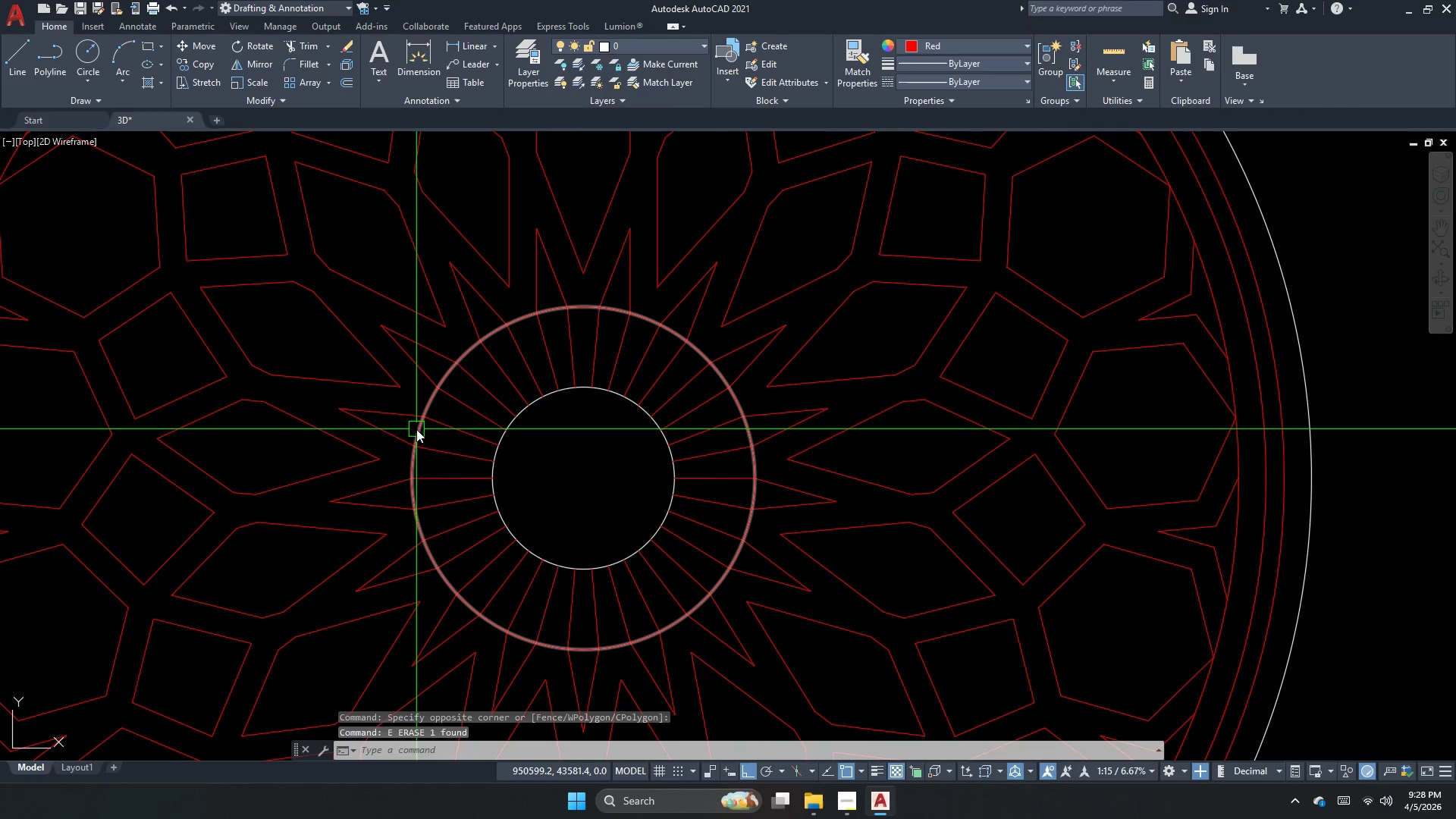 
left_click([422, 427])
 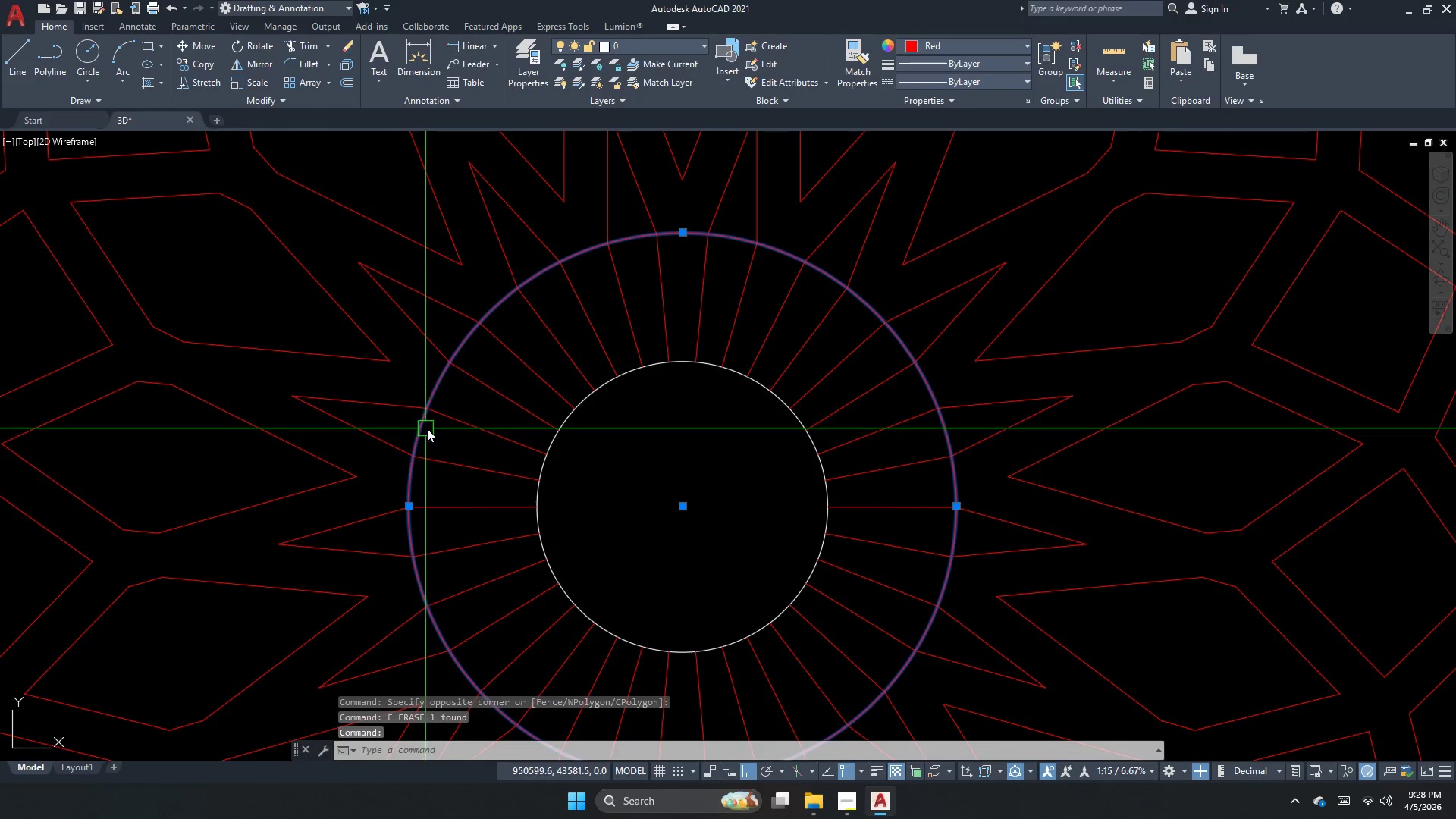 
scroll: coordinate [416, 428], scroll_direction: up, amount: 1.0
 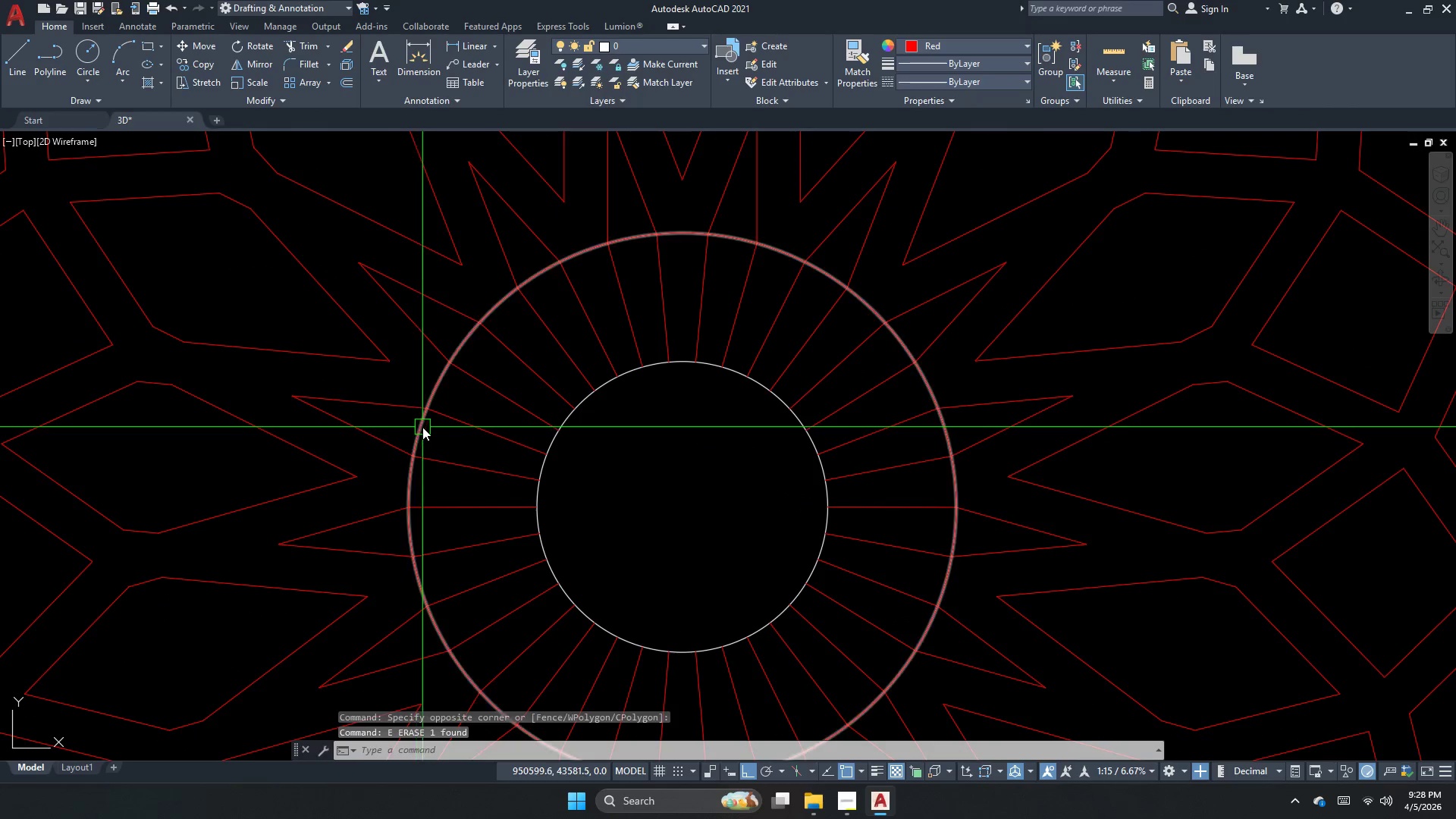 
key(E)
 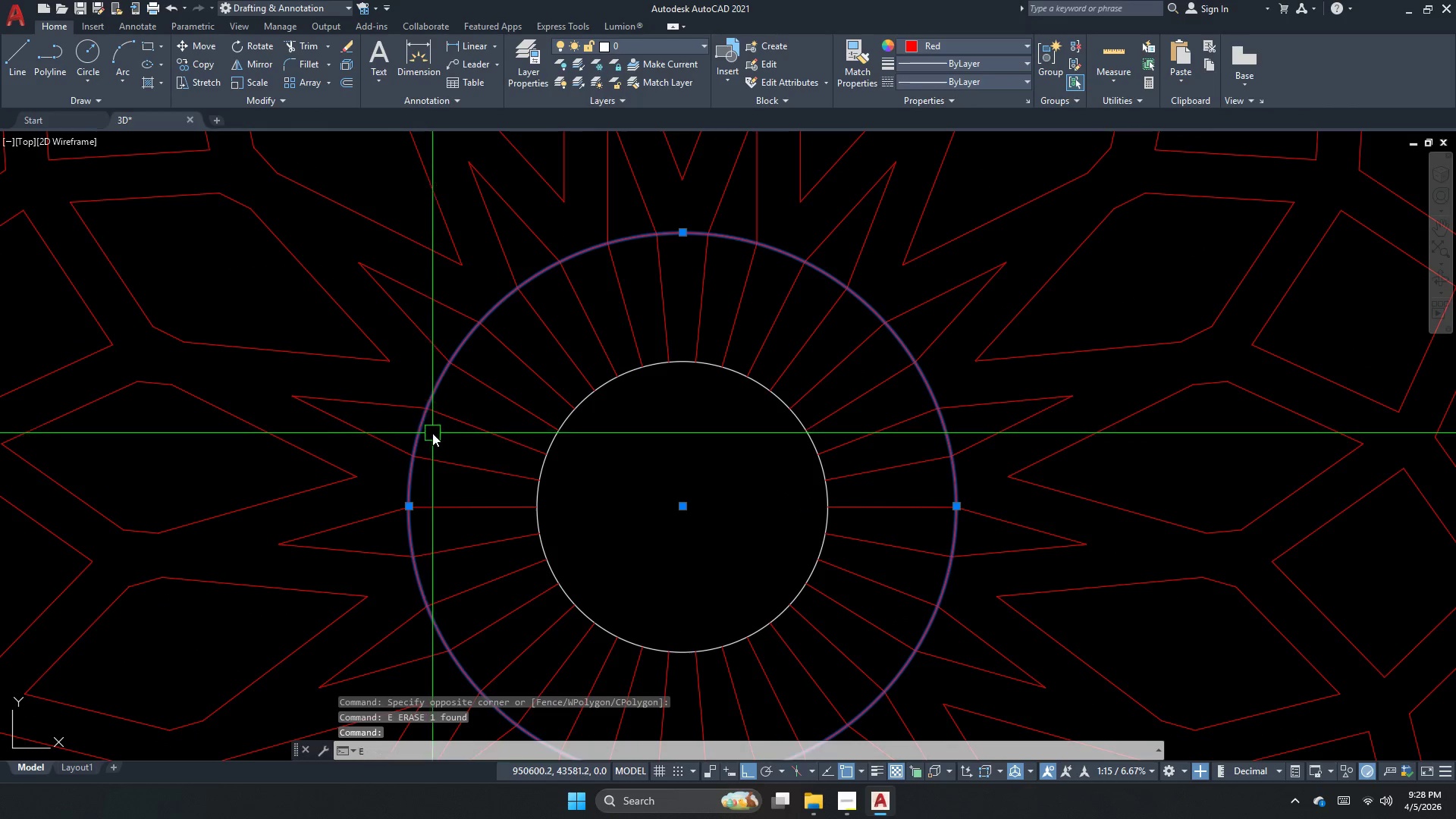 
key(Space)
 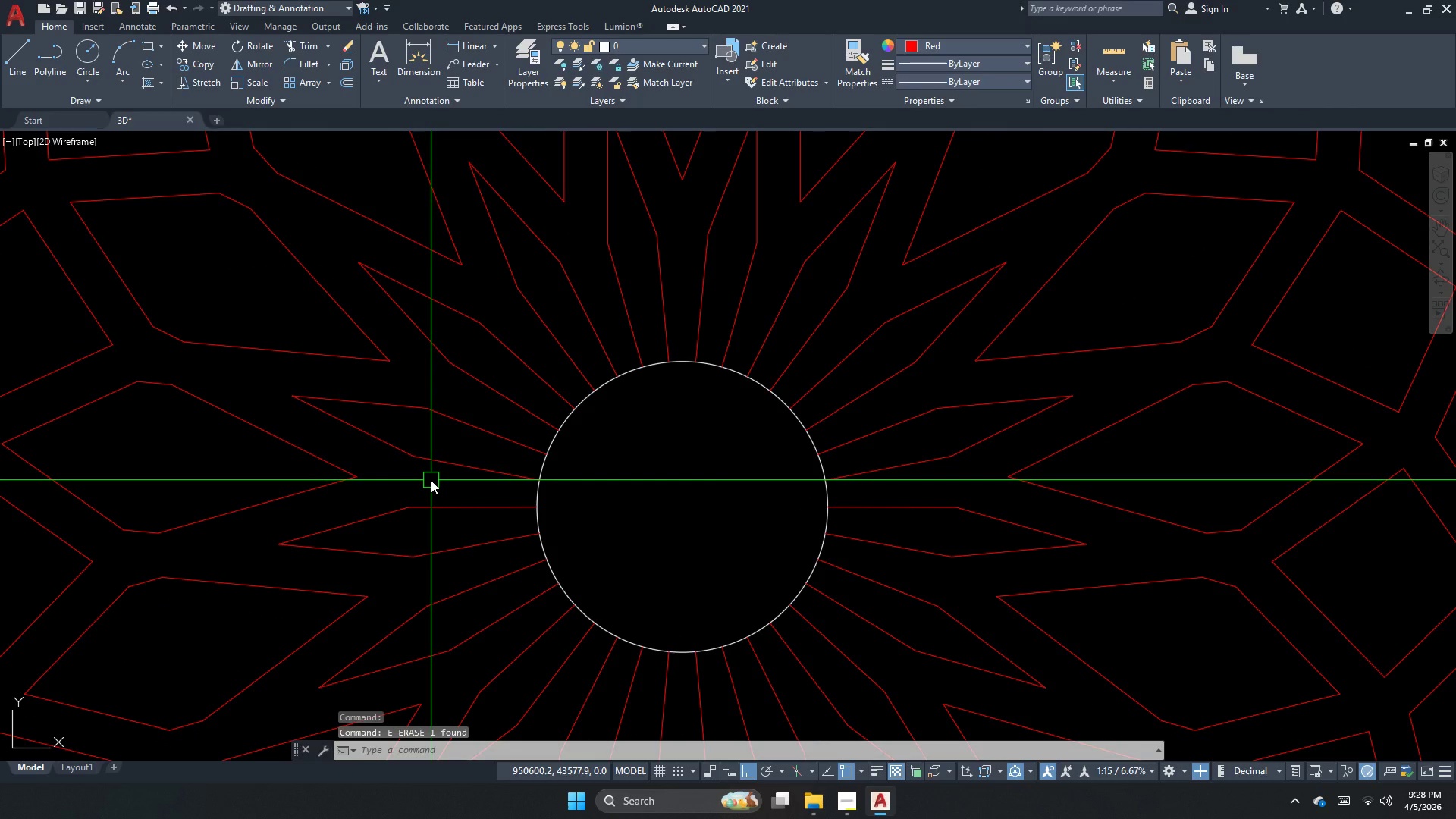 
scroll: coordinate [499, 507], scroll_direction: down, amount: 3.0
 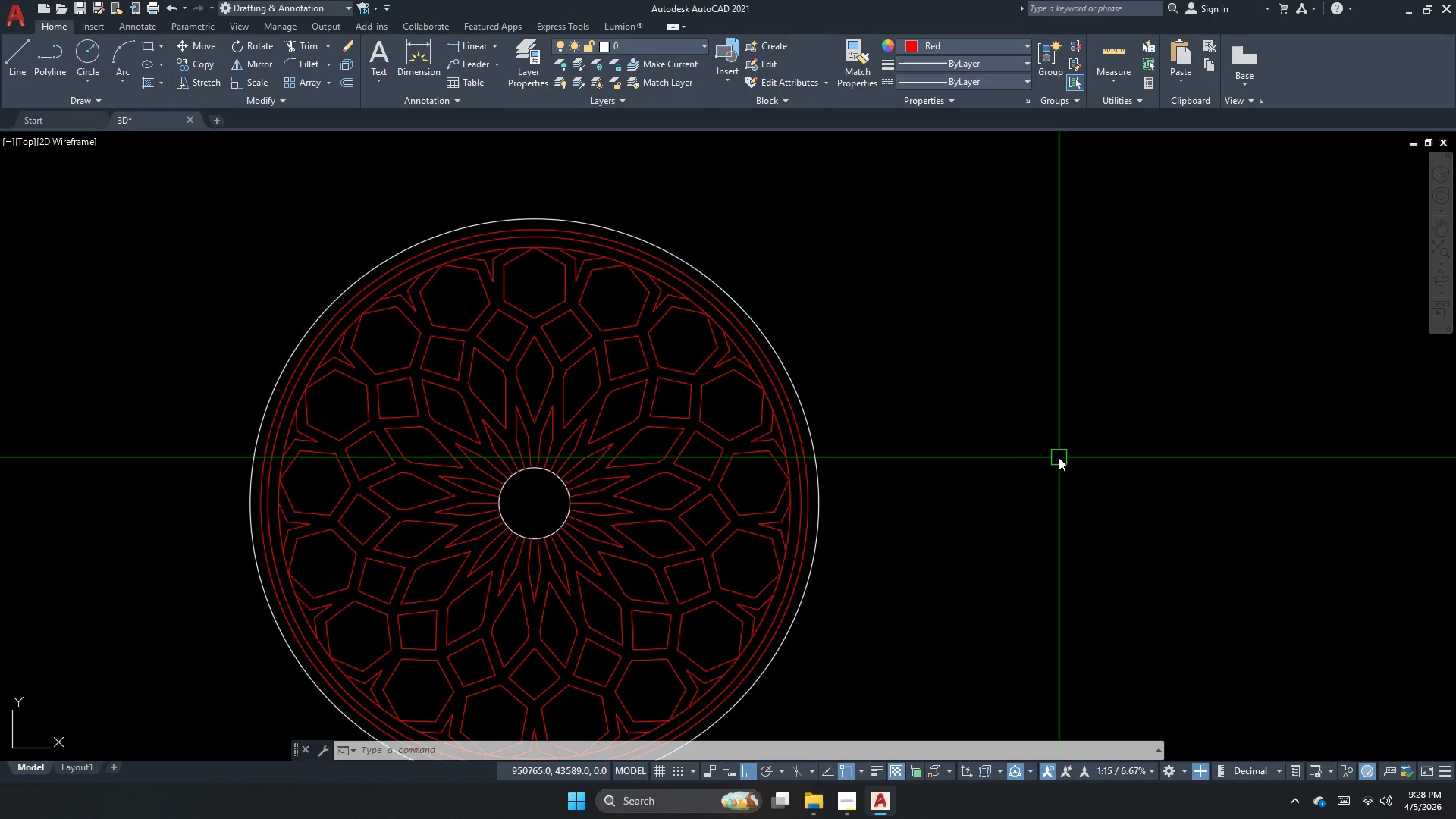 
wait(8.68)
 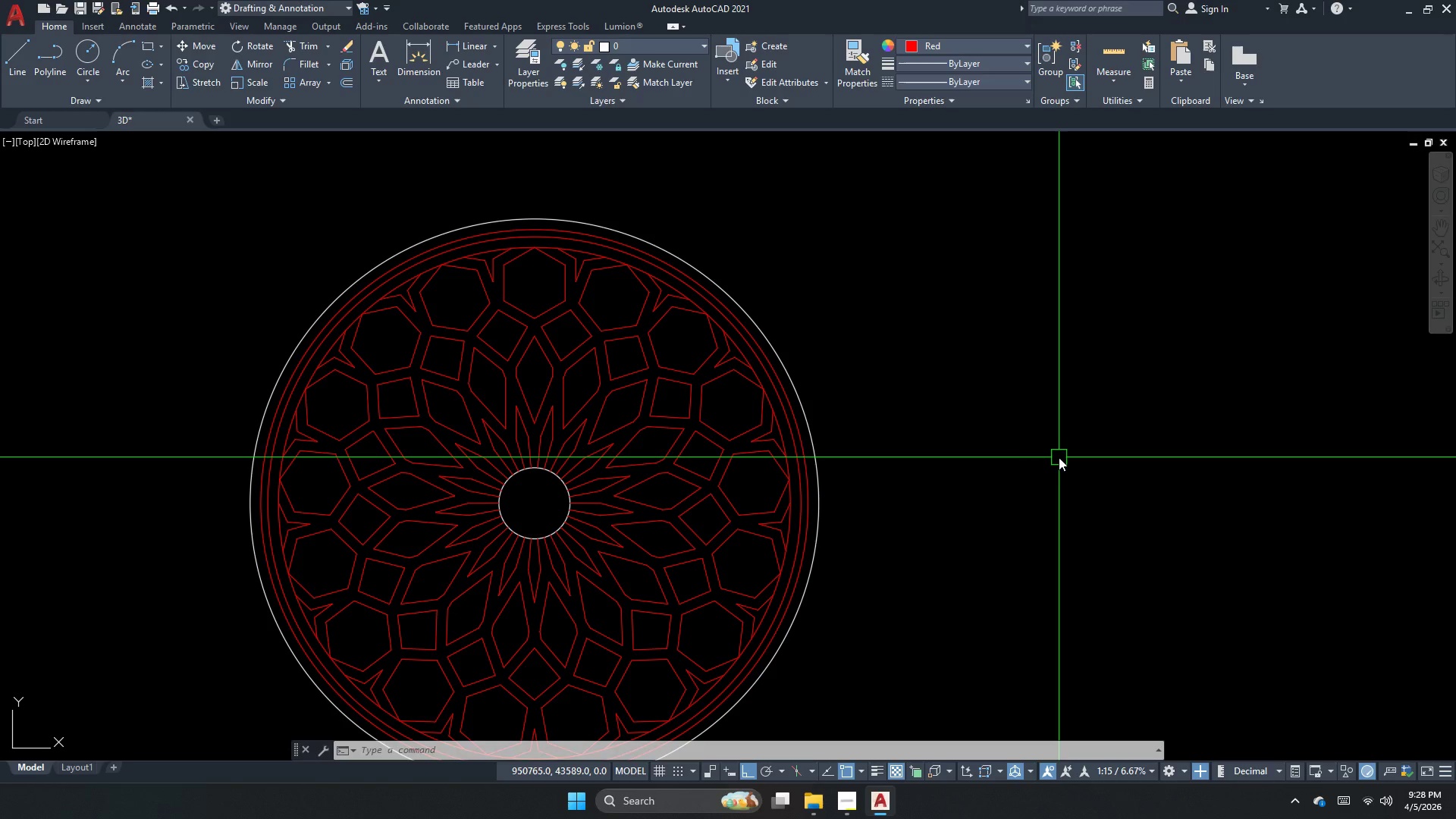 
scroll: coordinate [373, 250], scroll_direction: down, amount: 2.0
 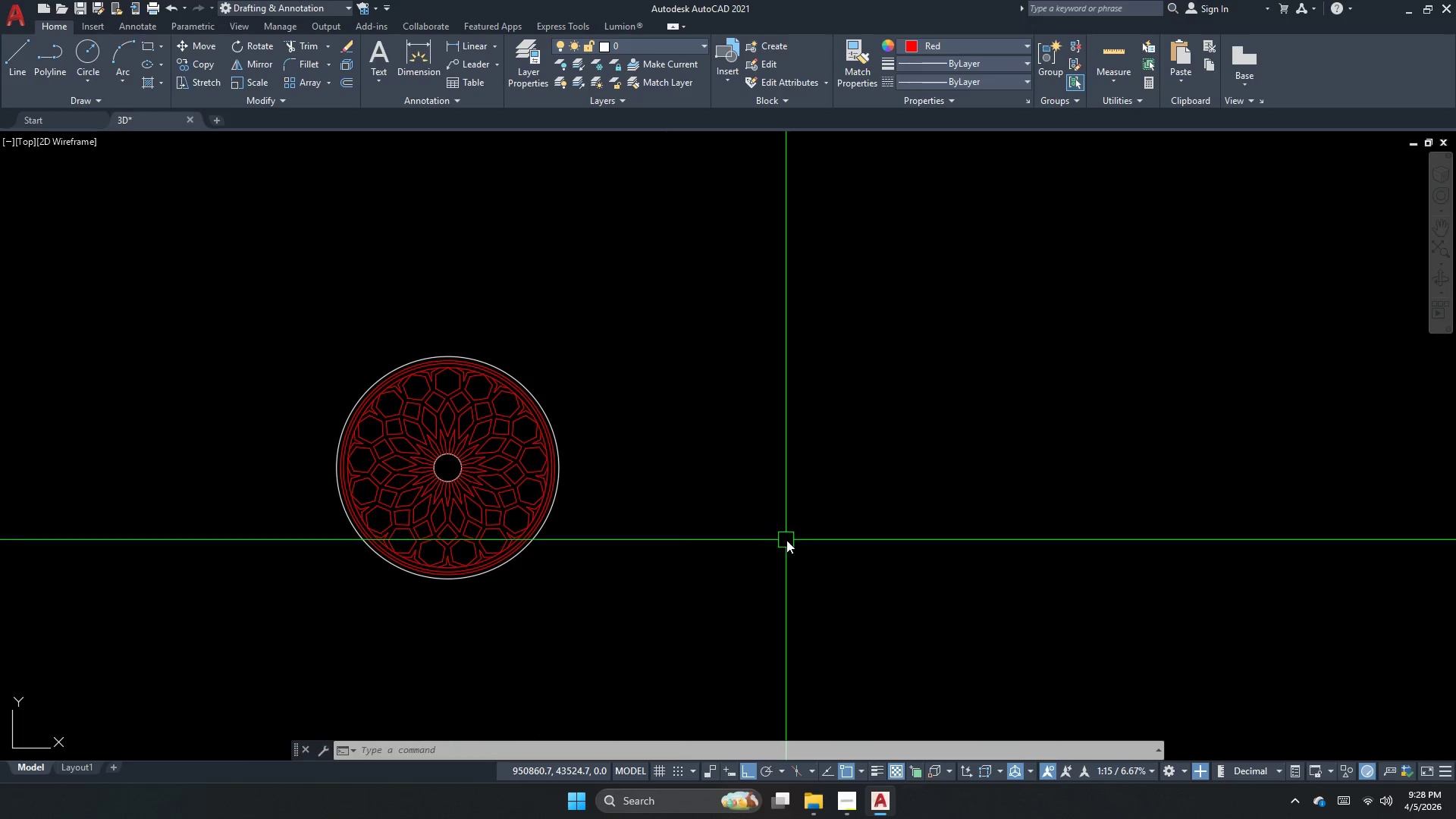 
scroll: coordinate [319, 455], scroll_direction: up, amount: 3.0
 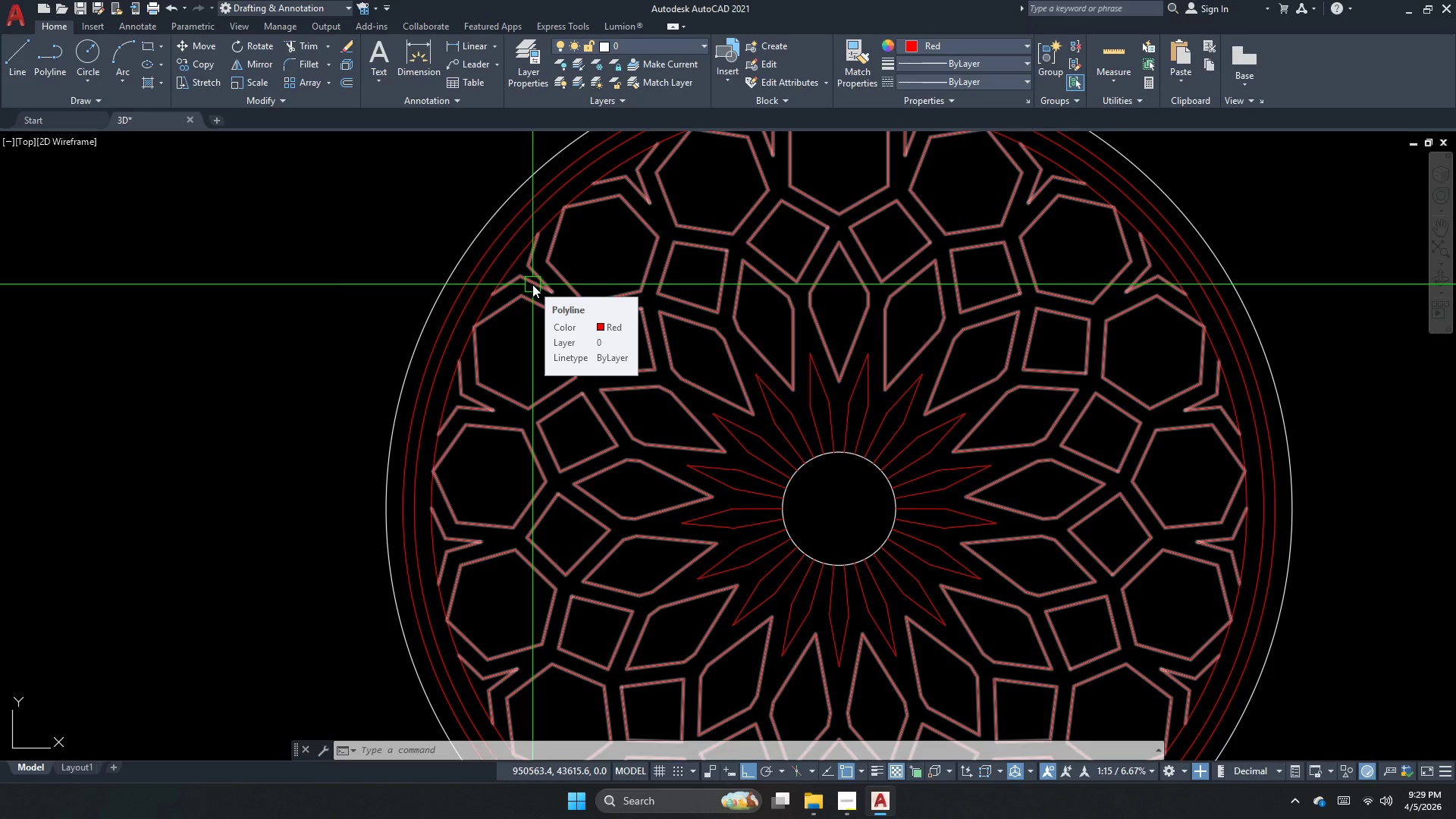 
wait(17.9)
 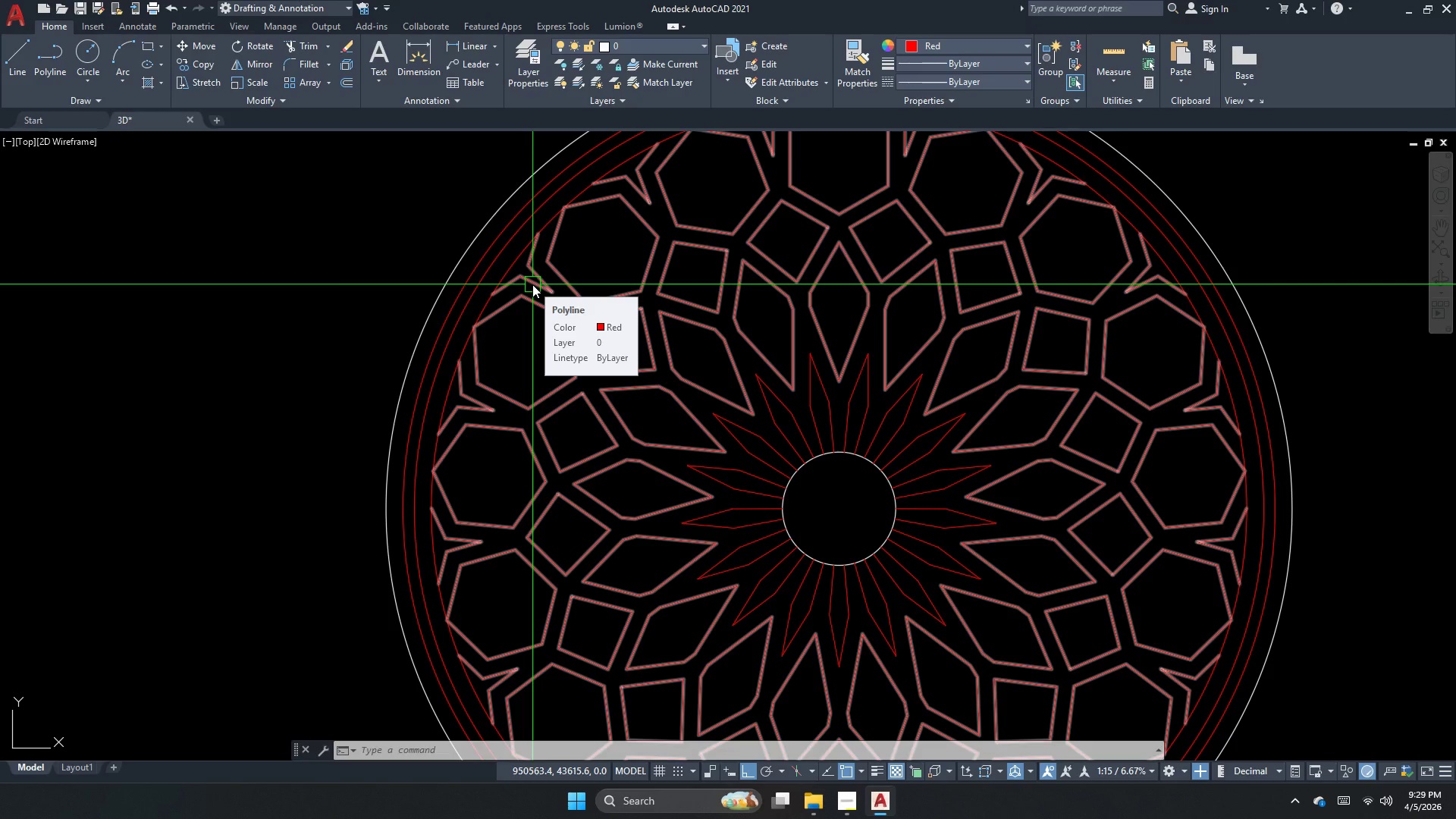 
scroll: coordinate [664, 377], scroll_direction: down, amount: 1.0
 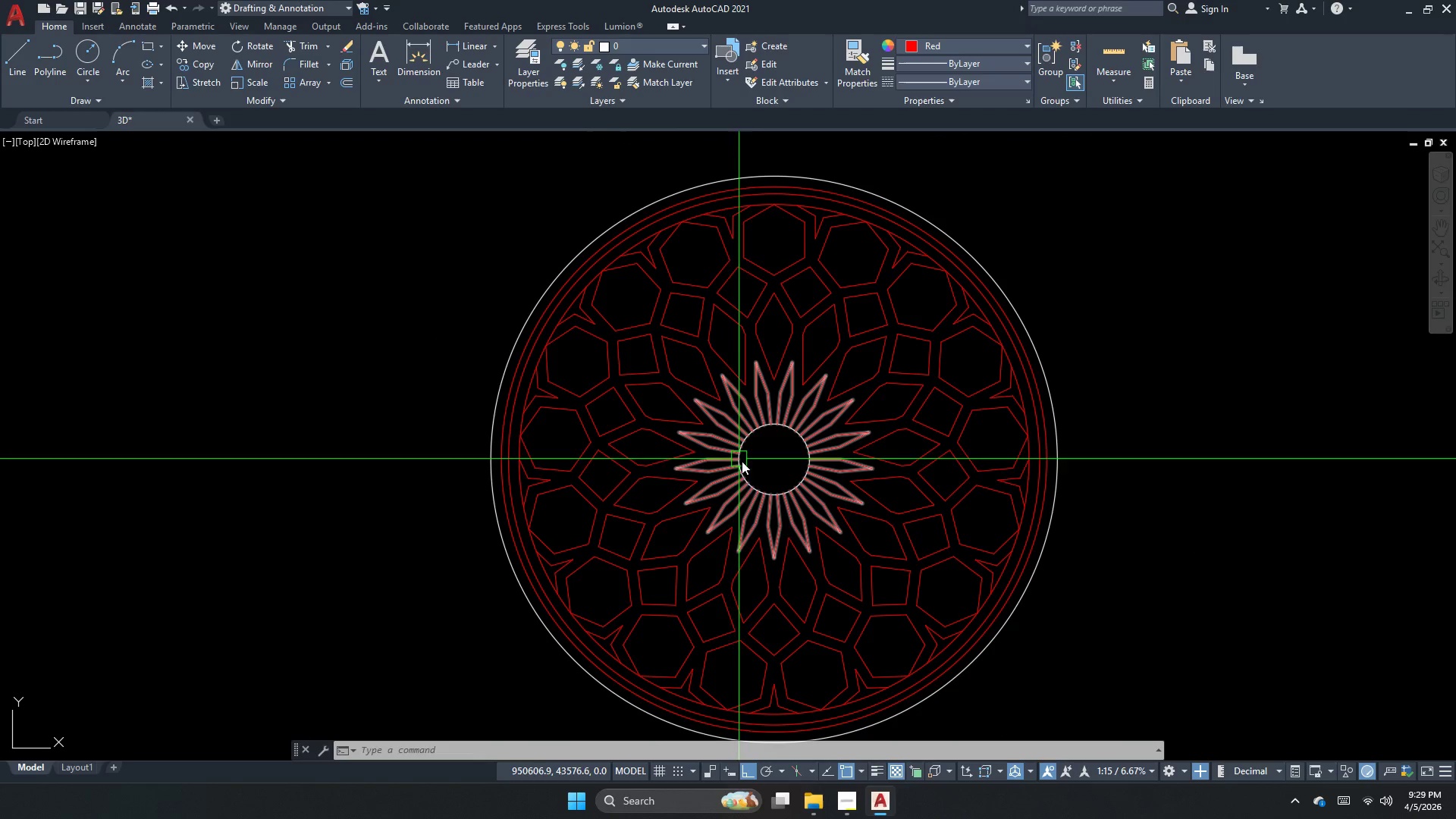 
key(Escape)
 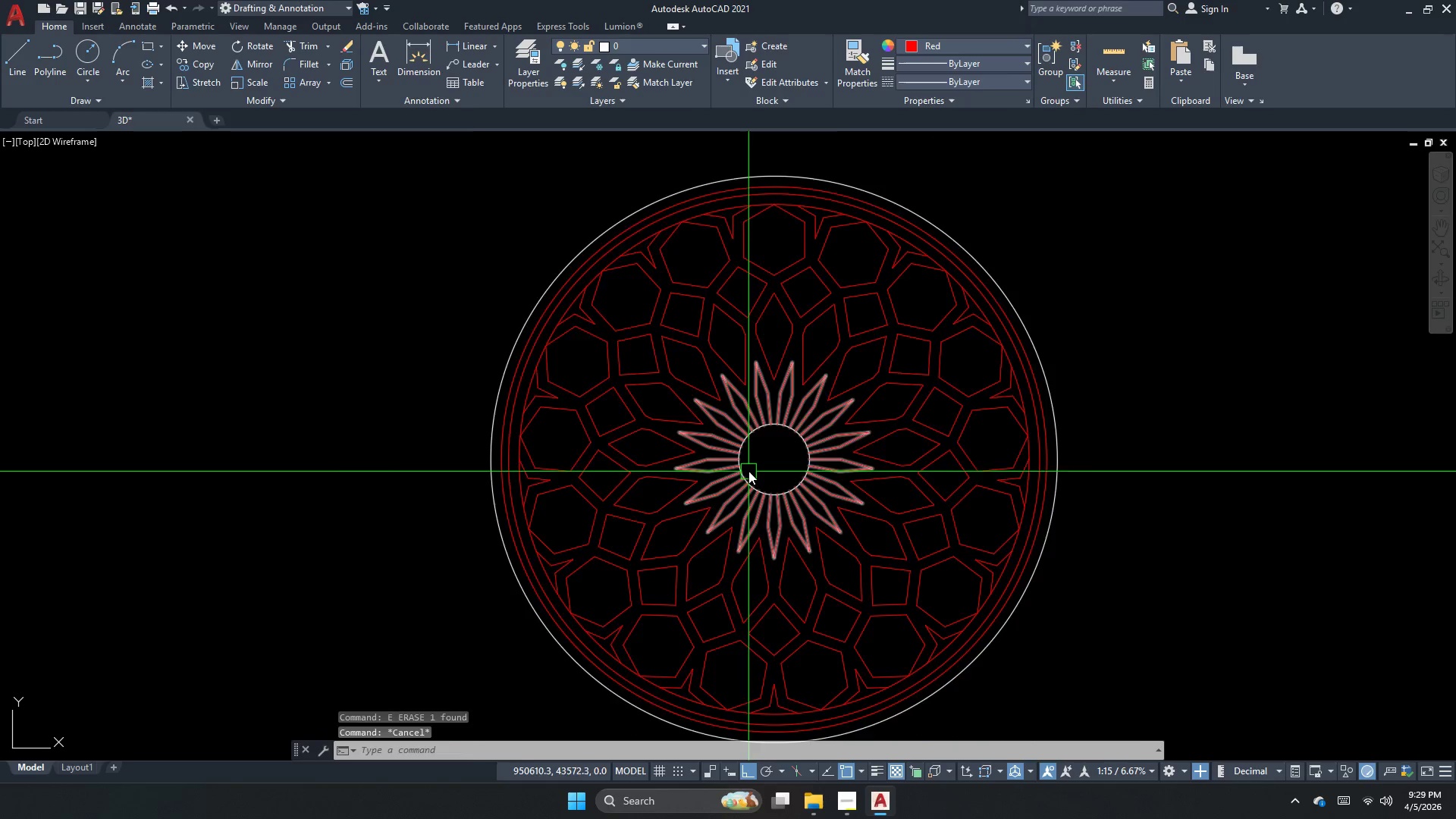 
scroll: coordinate [758, 465], scroll_direction: up, amount: 3.0
 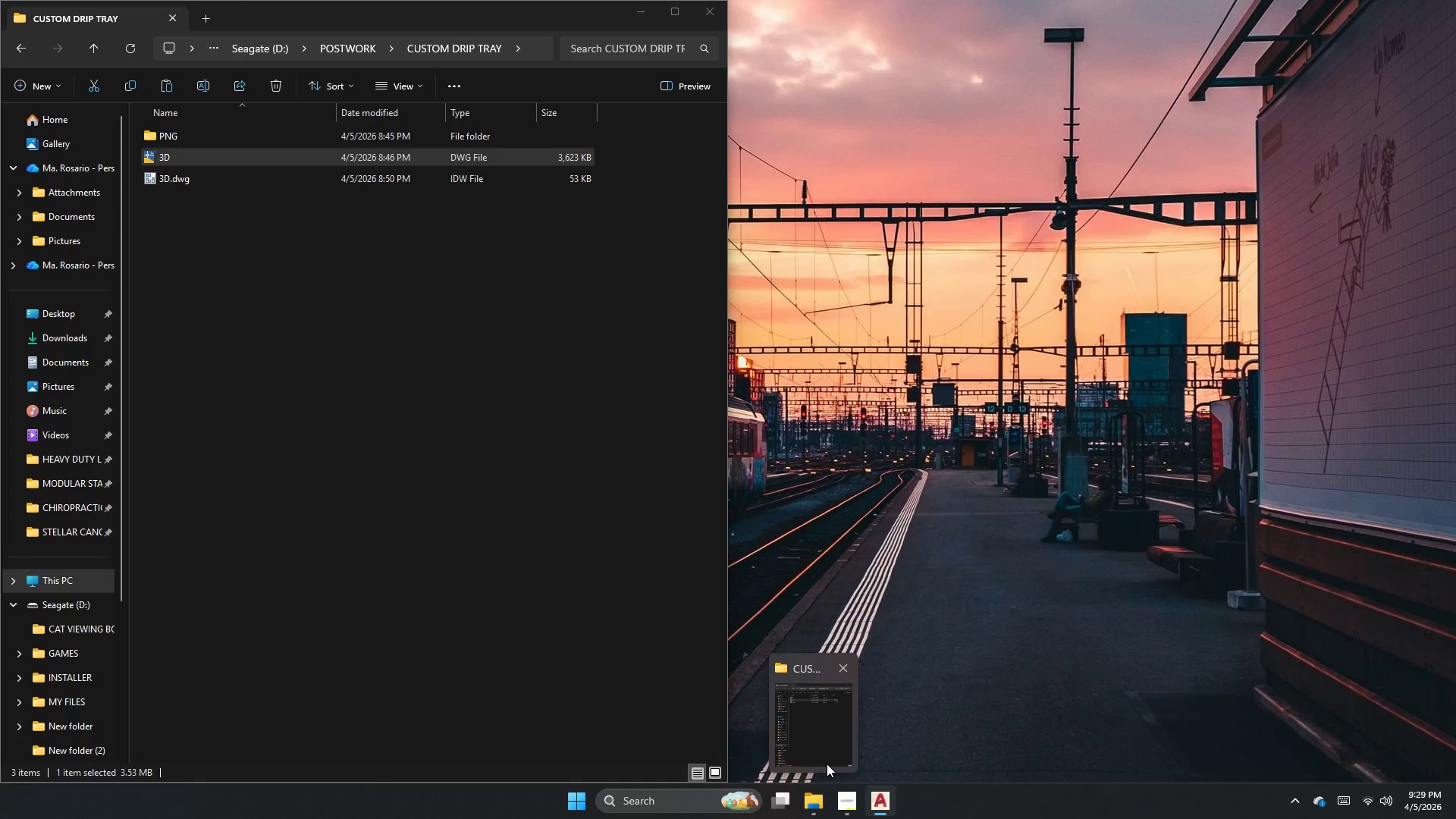 
key(Escape)
 